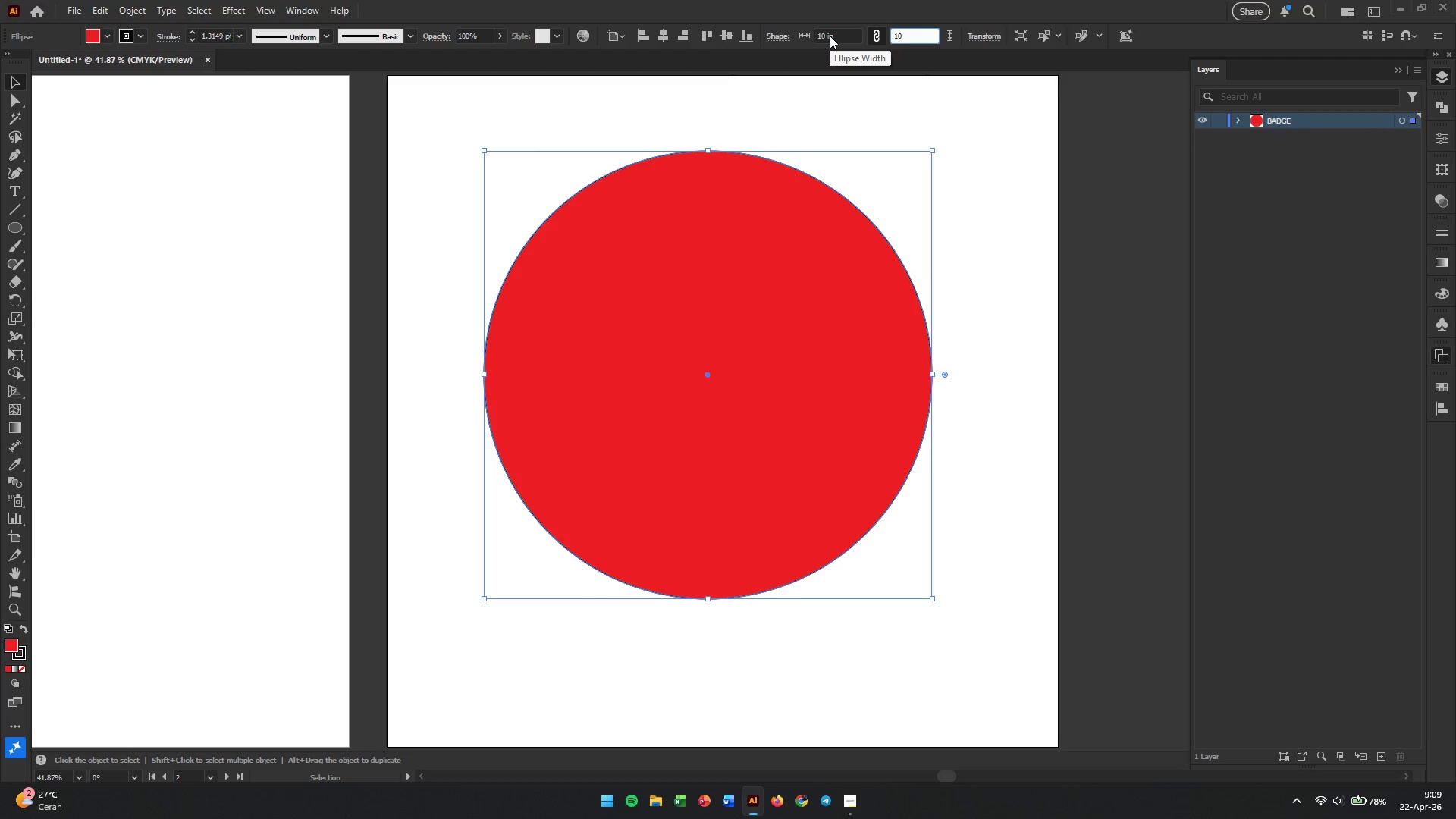 
key(Enter)
 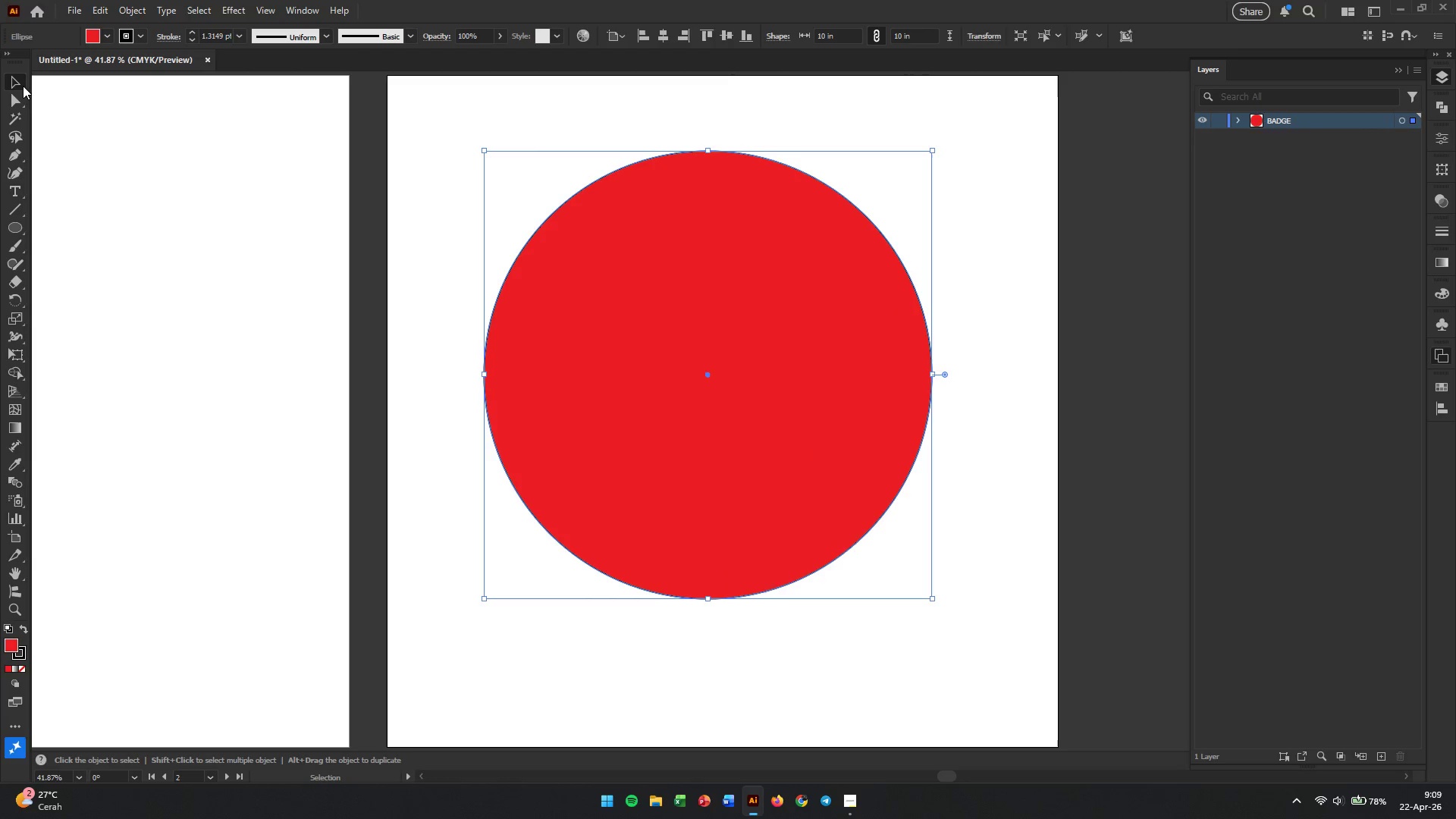 
left_click([721, 352])
 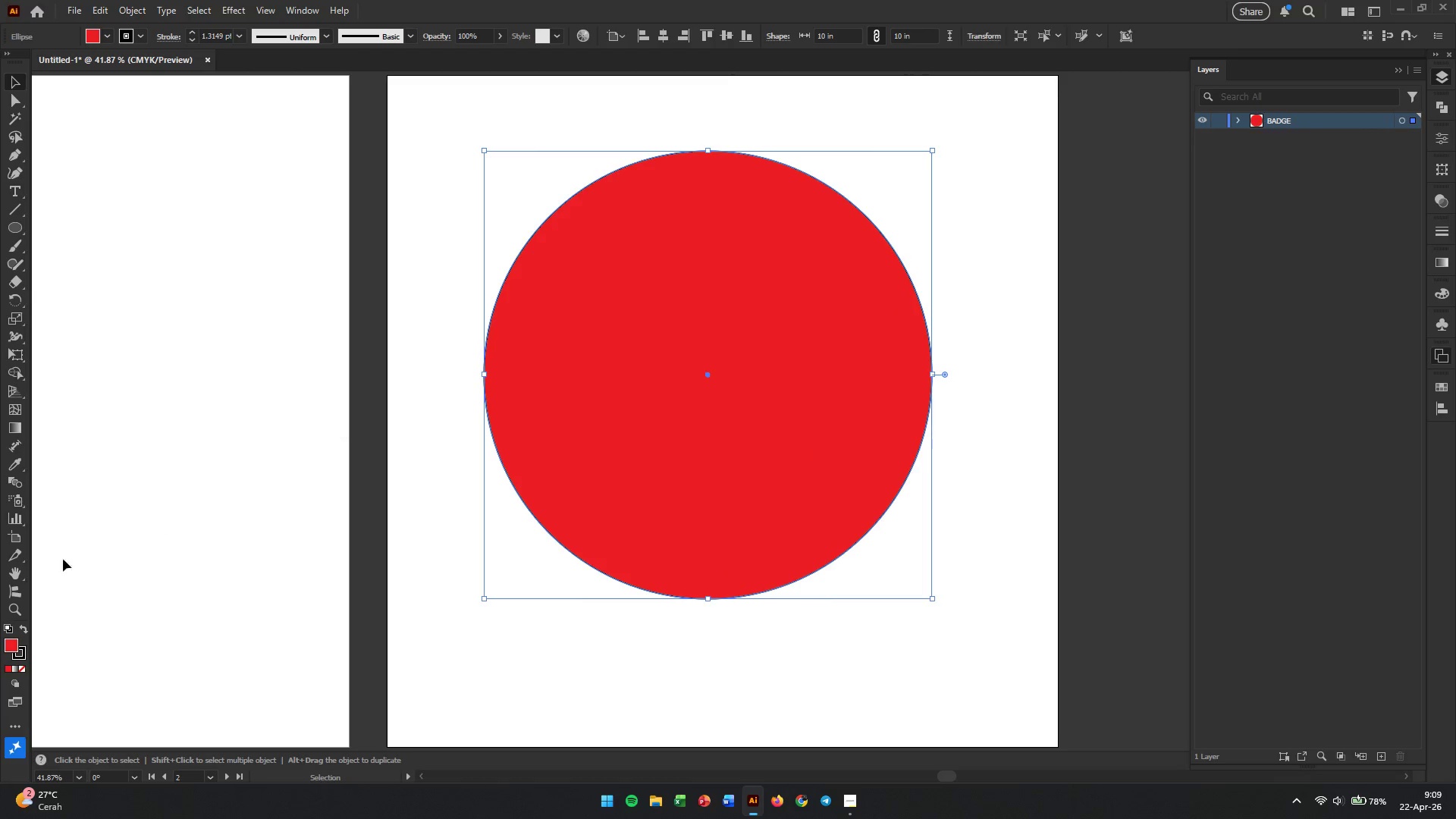 
left_click([23, 654])
 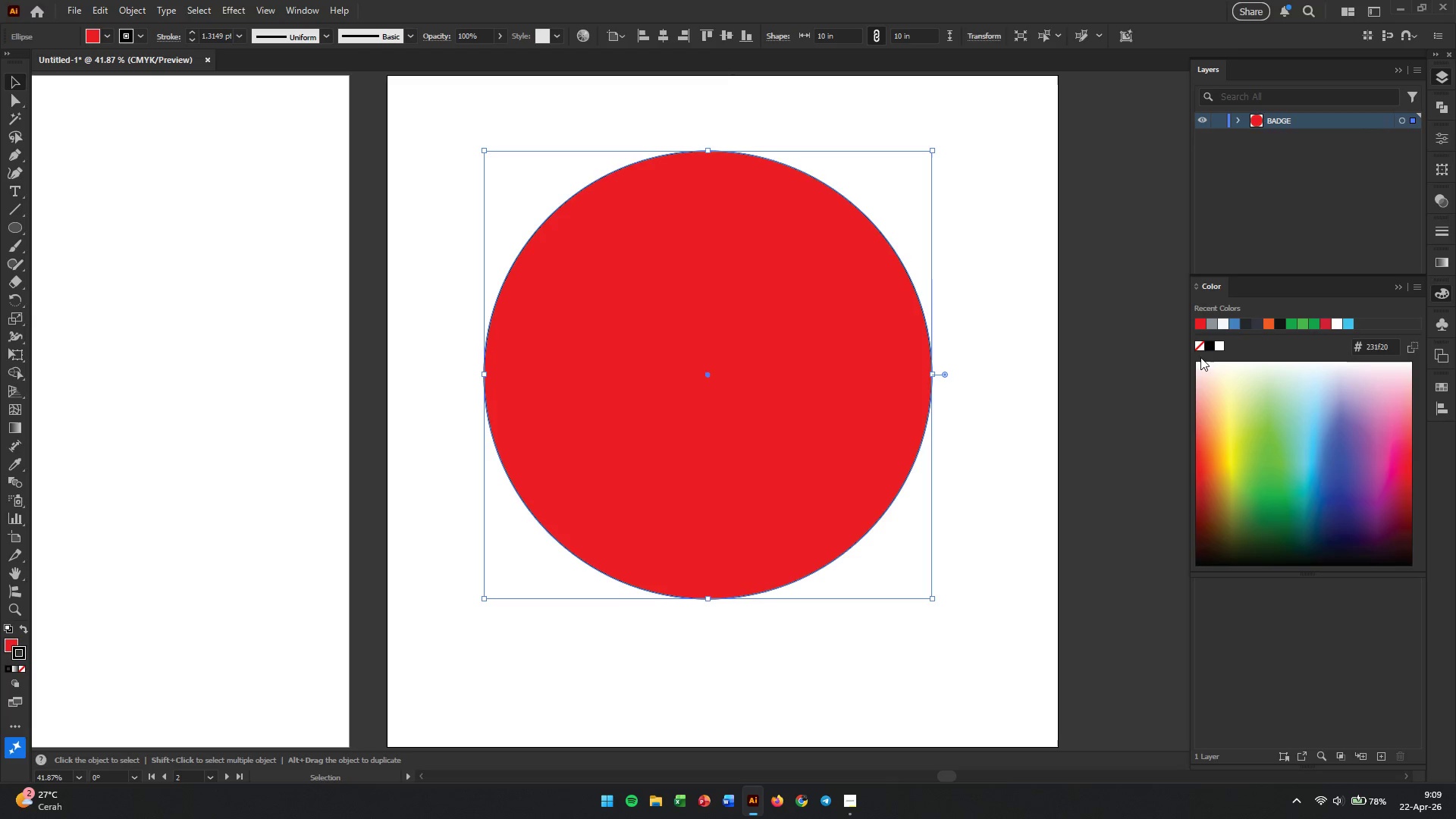 
left_click([1199, 344])
 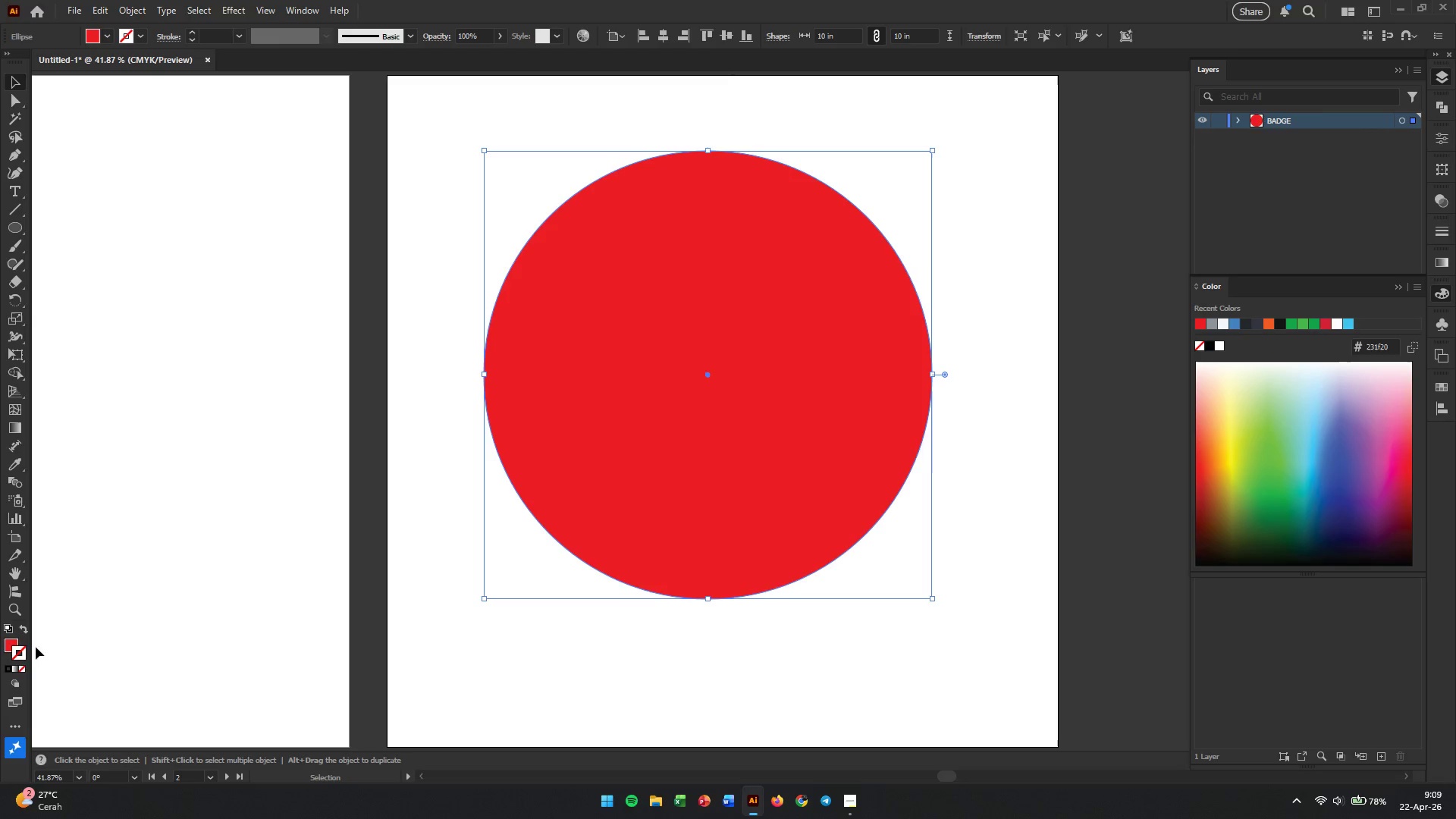 
double_click([8, 645])
 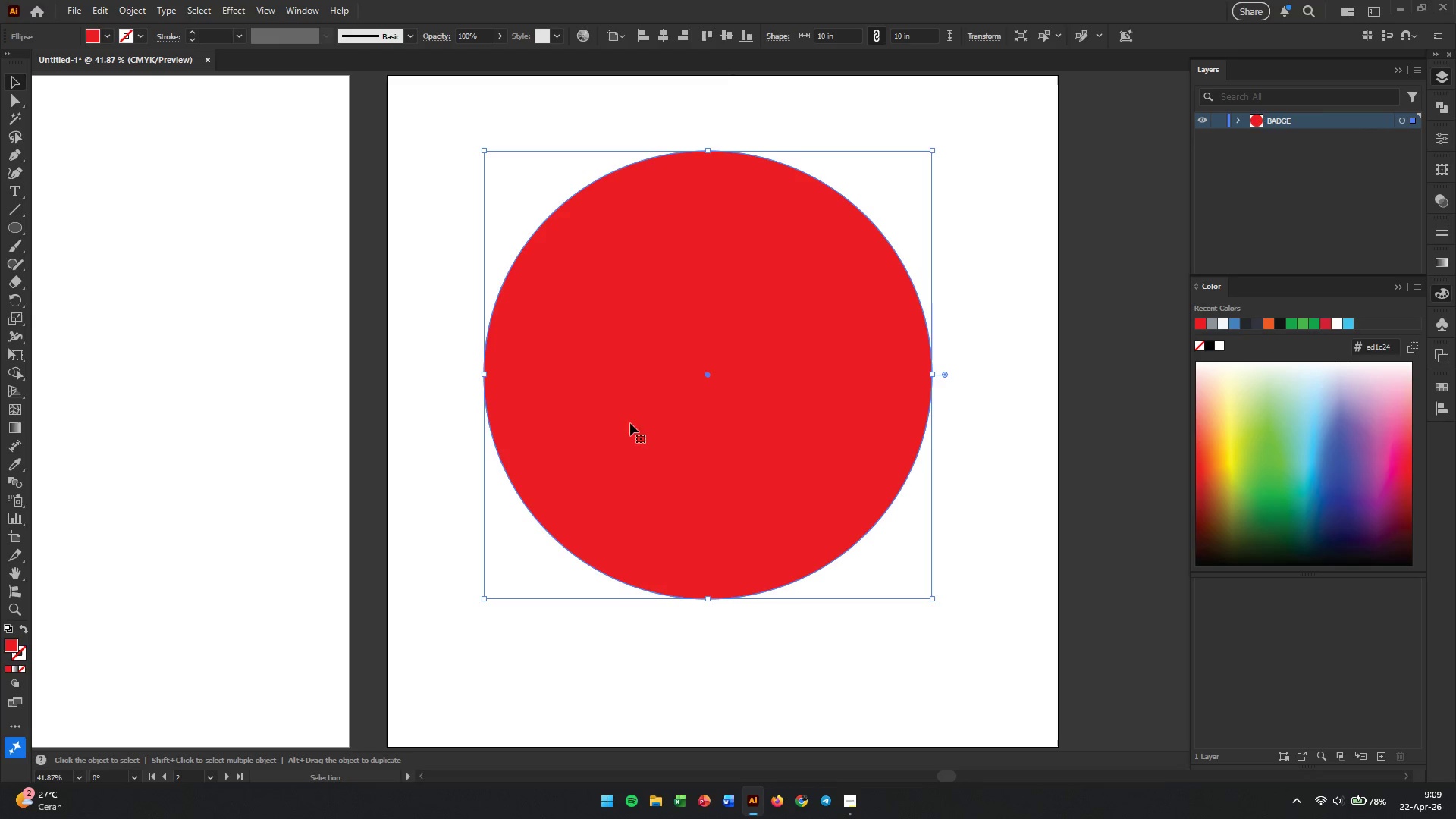 
left_click([637, 421])
 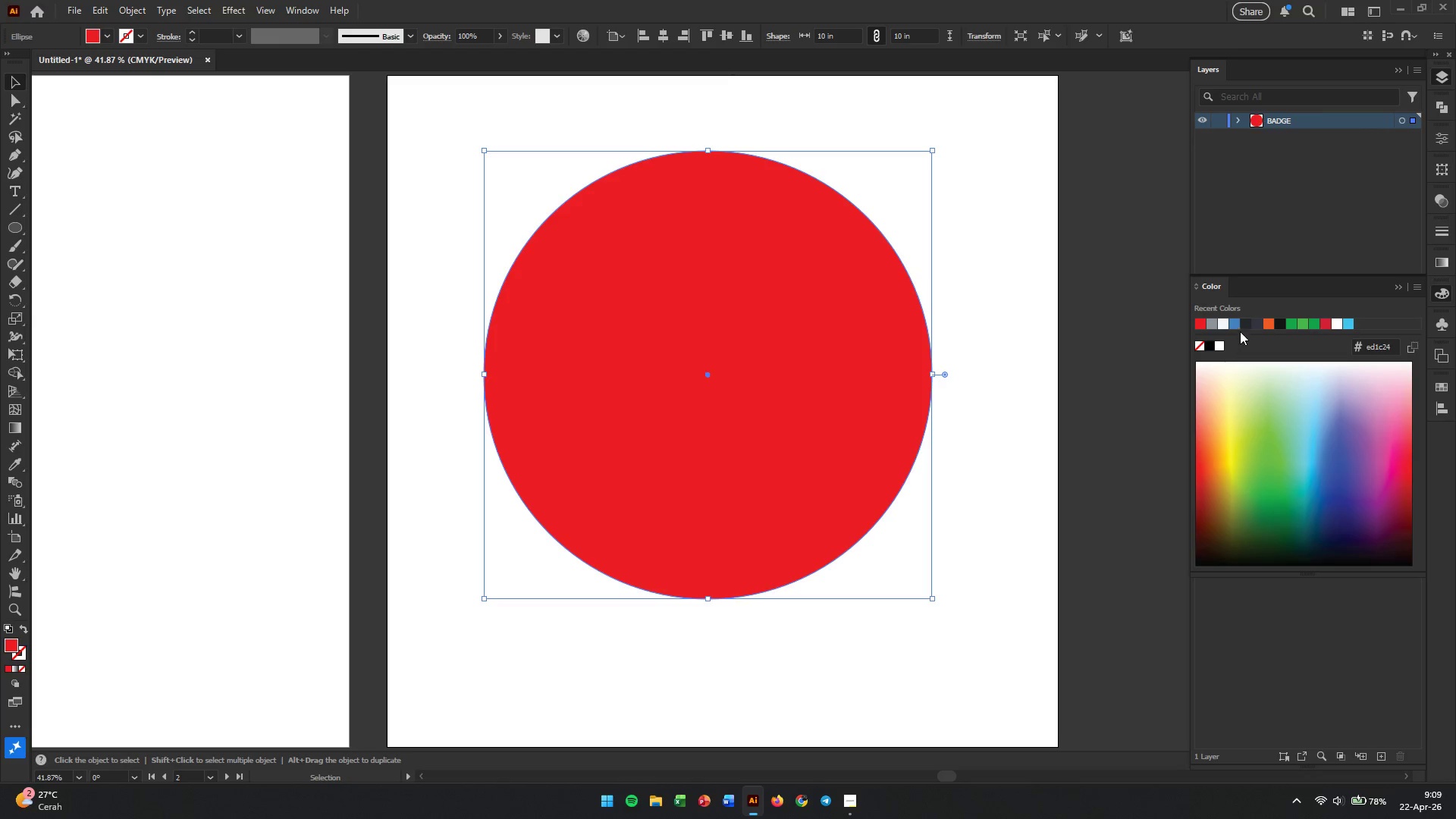 
left_click([1247, 325])
 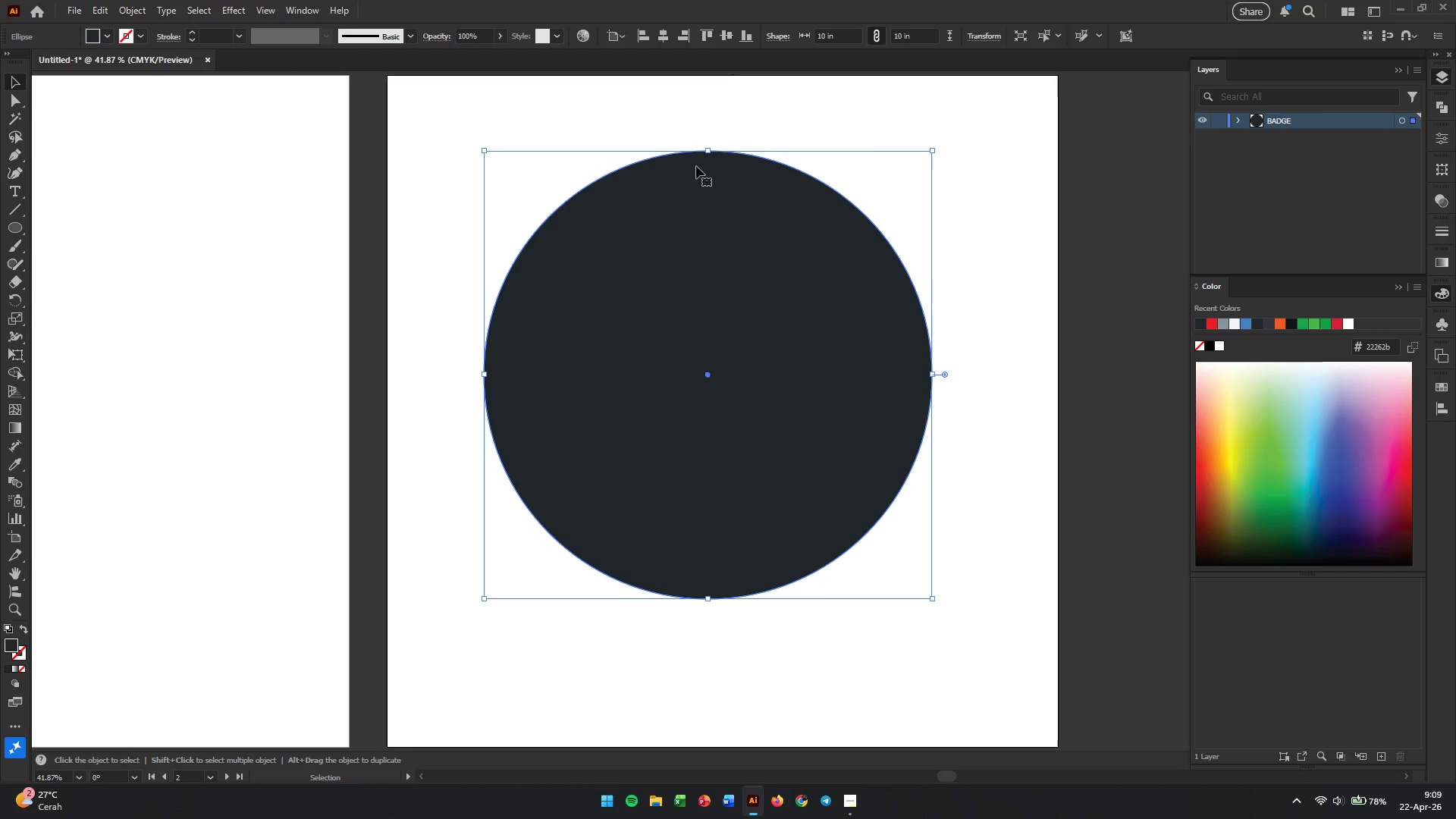 
left_click([1018, 223])
 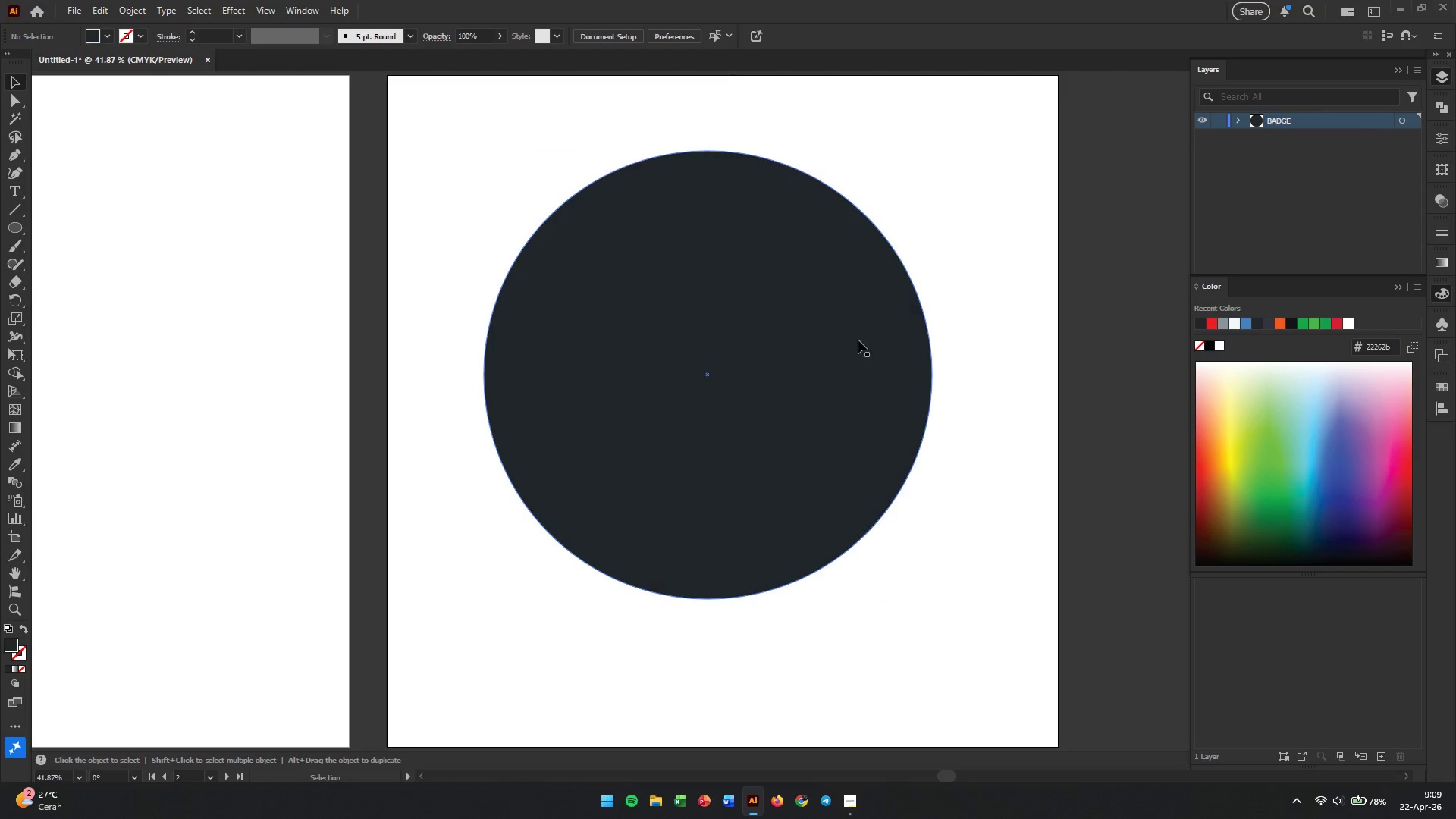 
left_click([858, 340])
 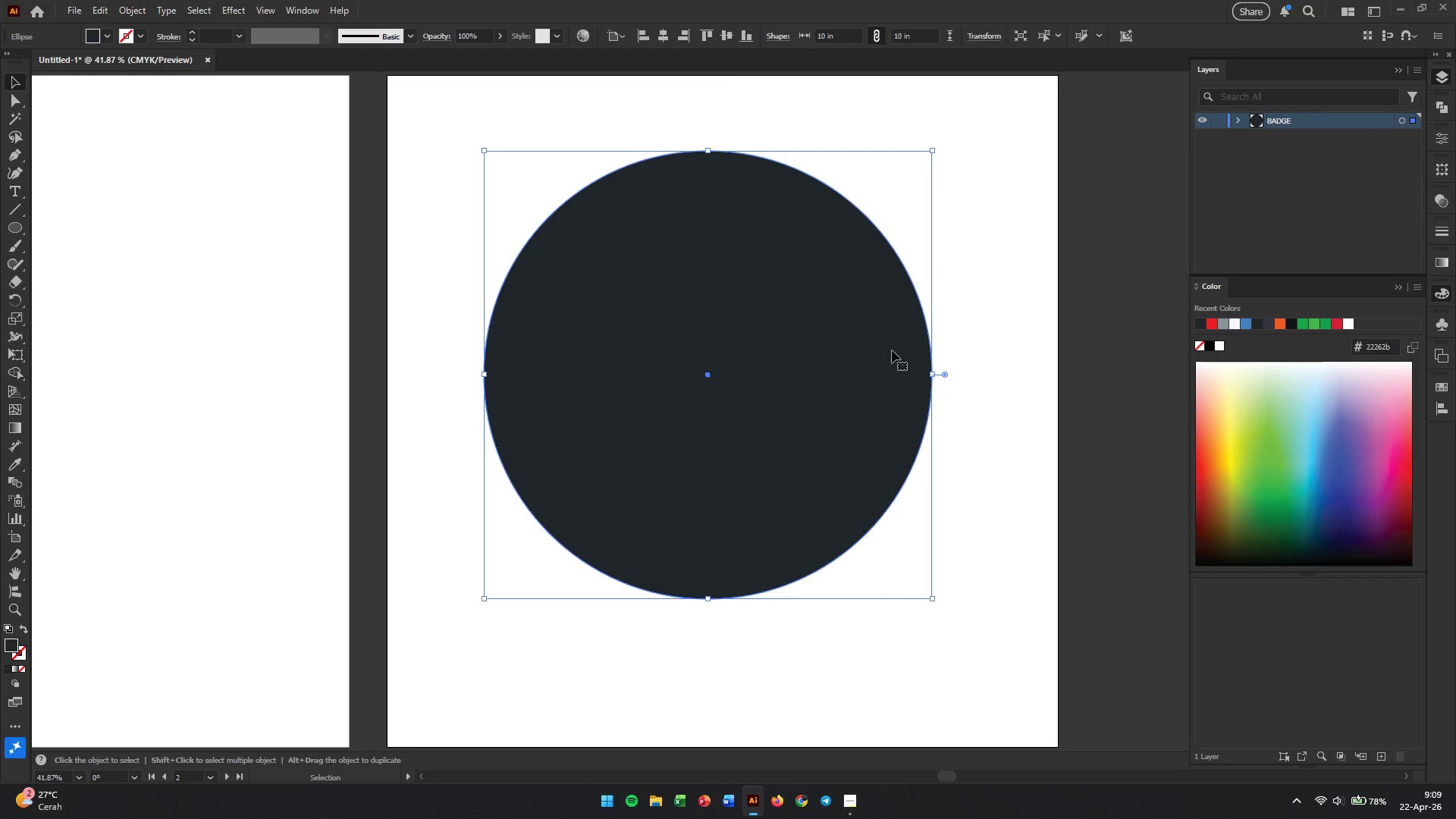 
wait(9.28)
 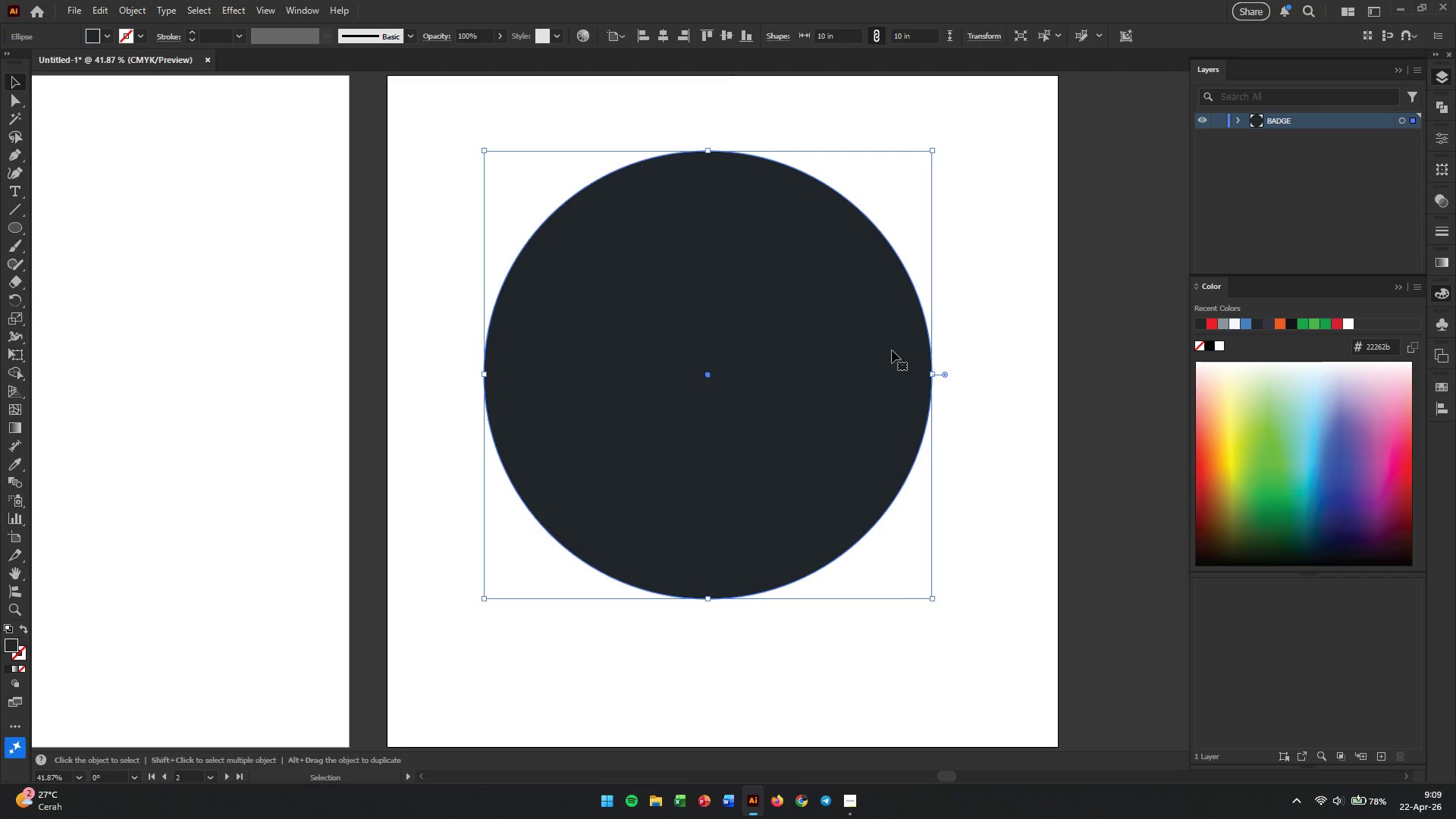 
hold_key(key=ShiftLeft, duration=1.16)
 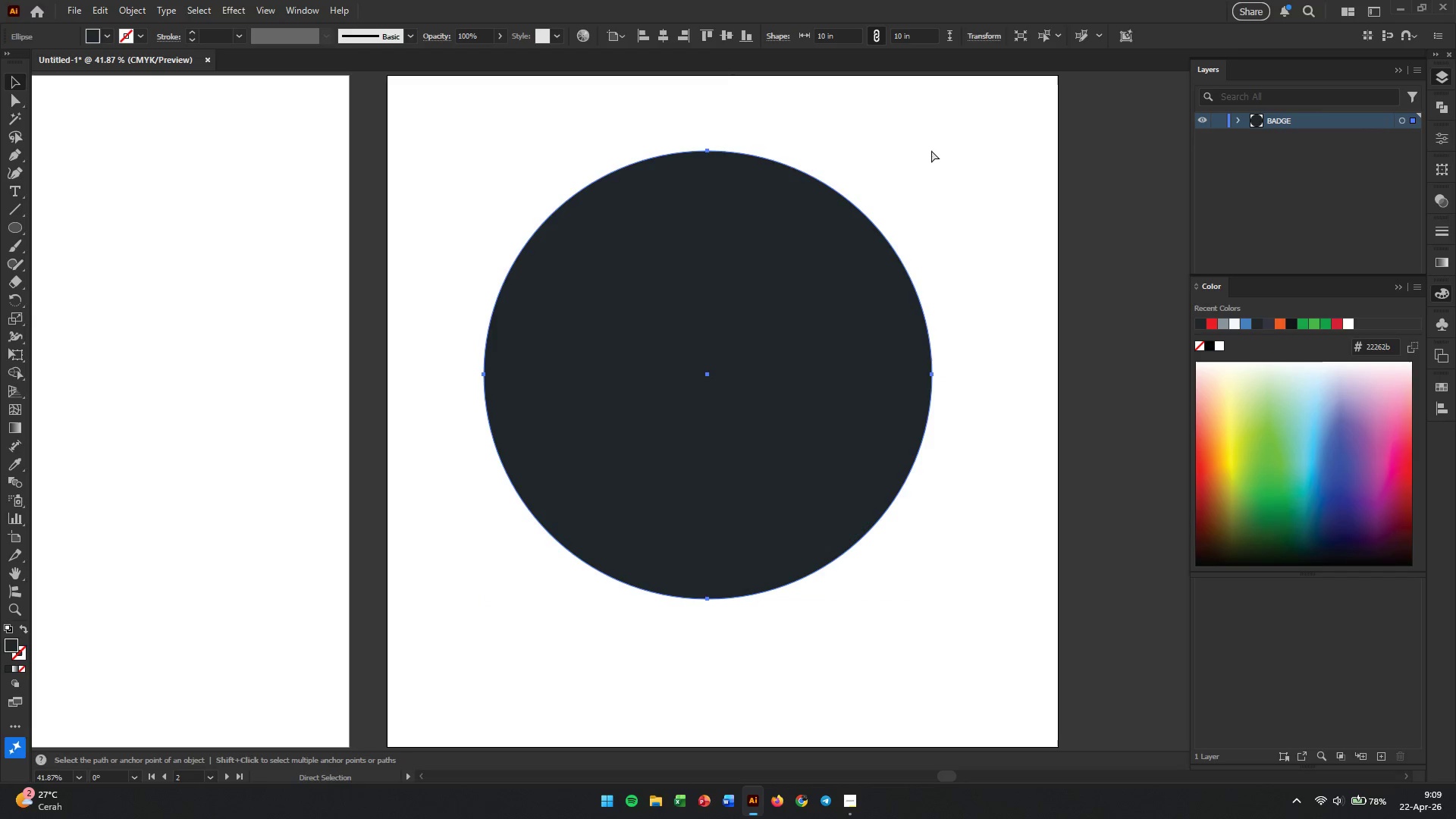 
key(Control+C)
 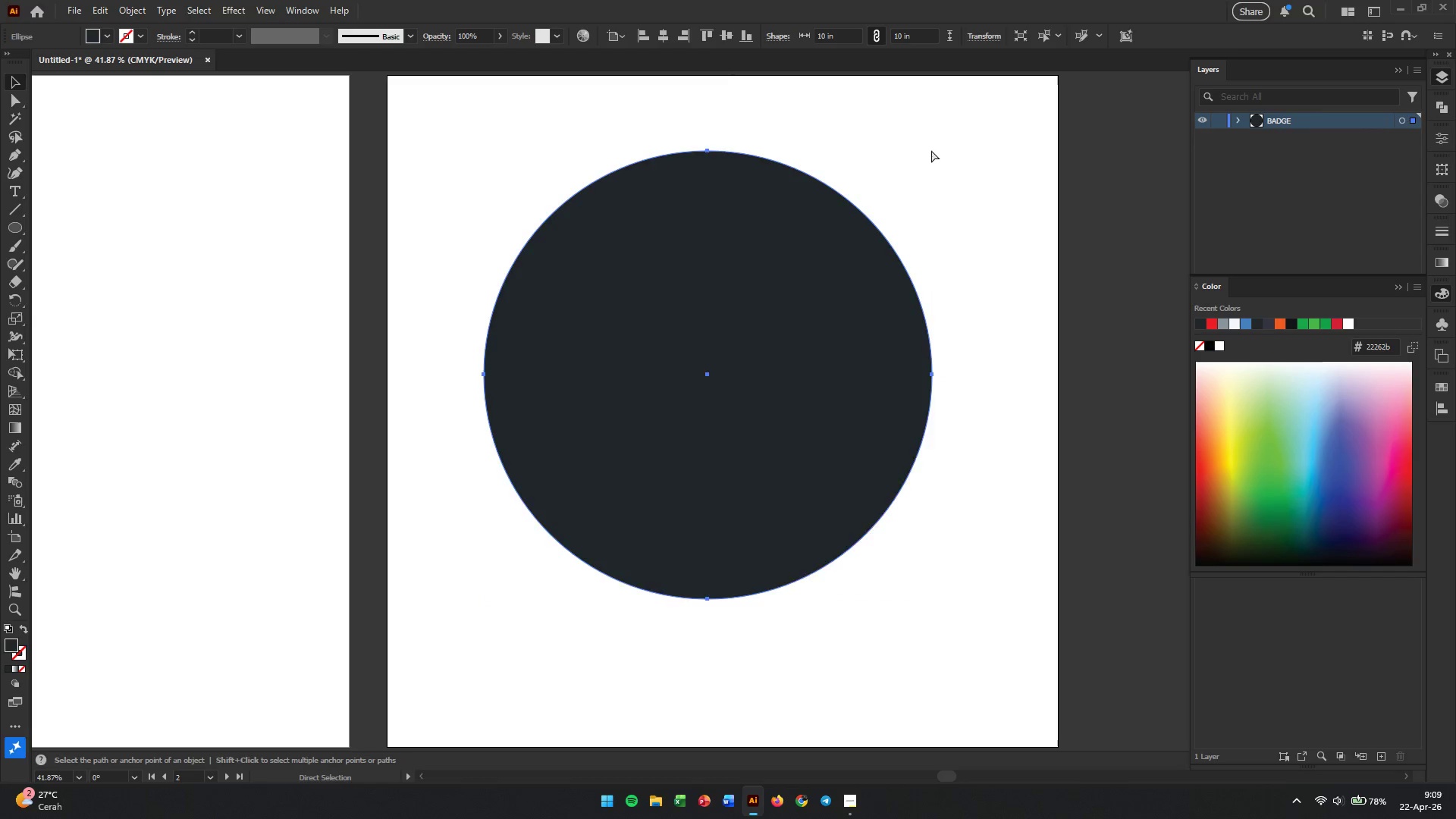 
key(Control+V)
 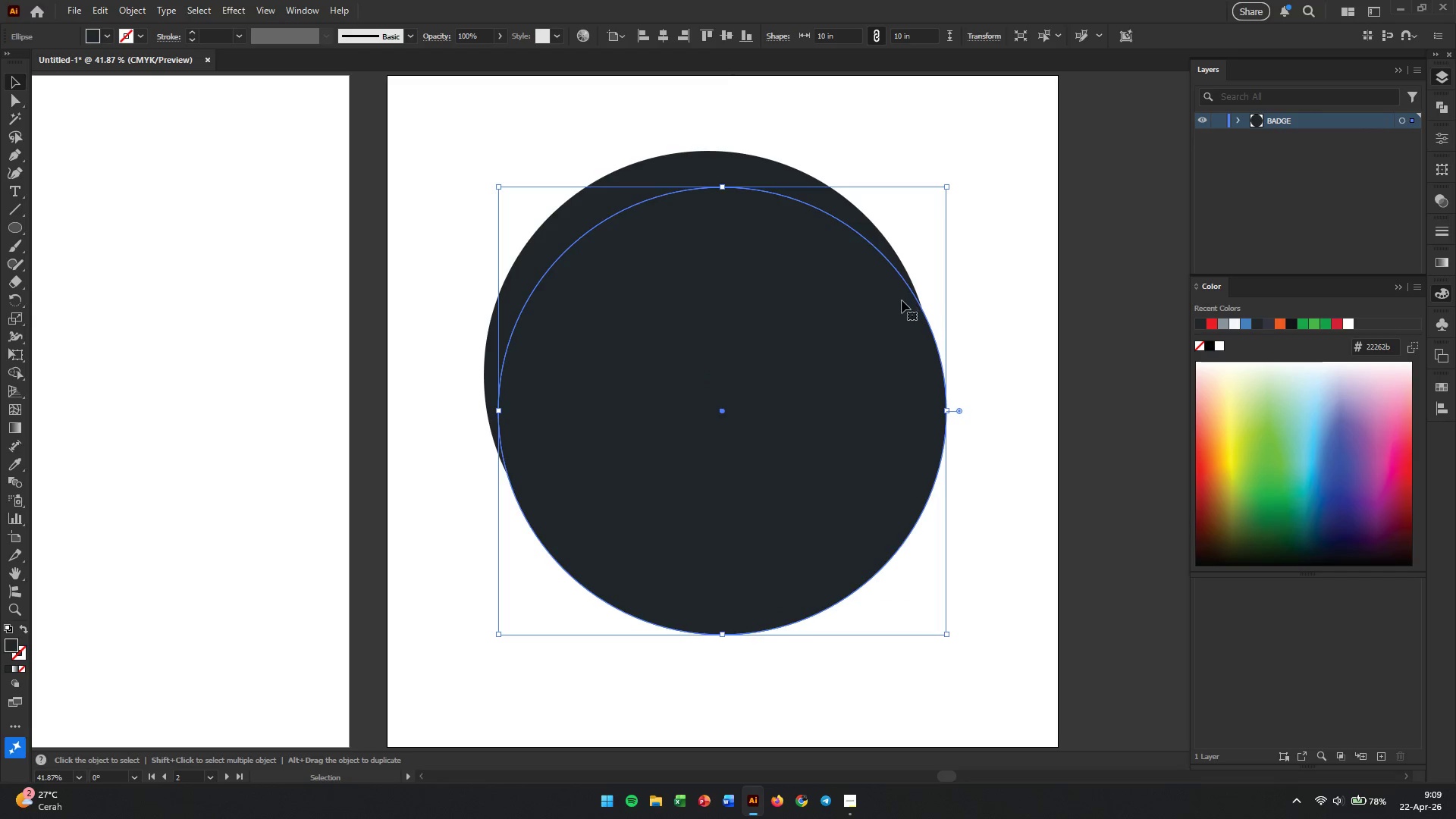 
left_click_drag(start_coordinate=[898, 309], to_coordinate=[893, 290])
 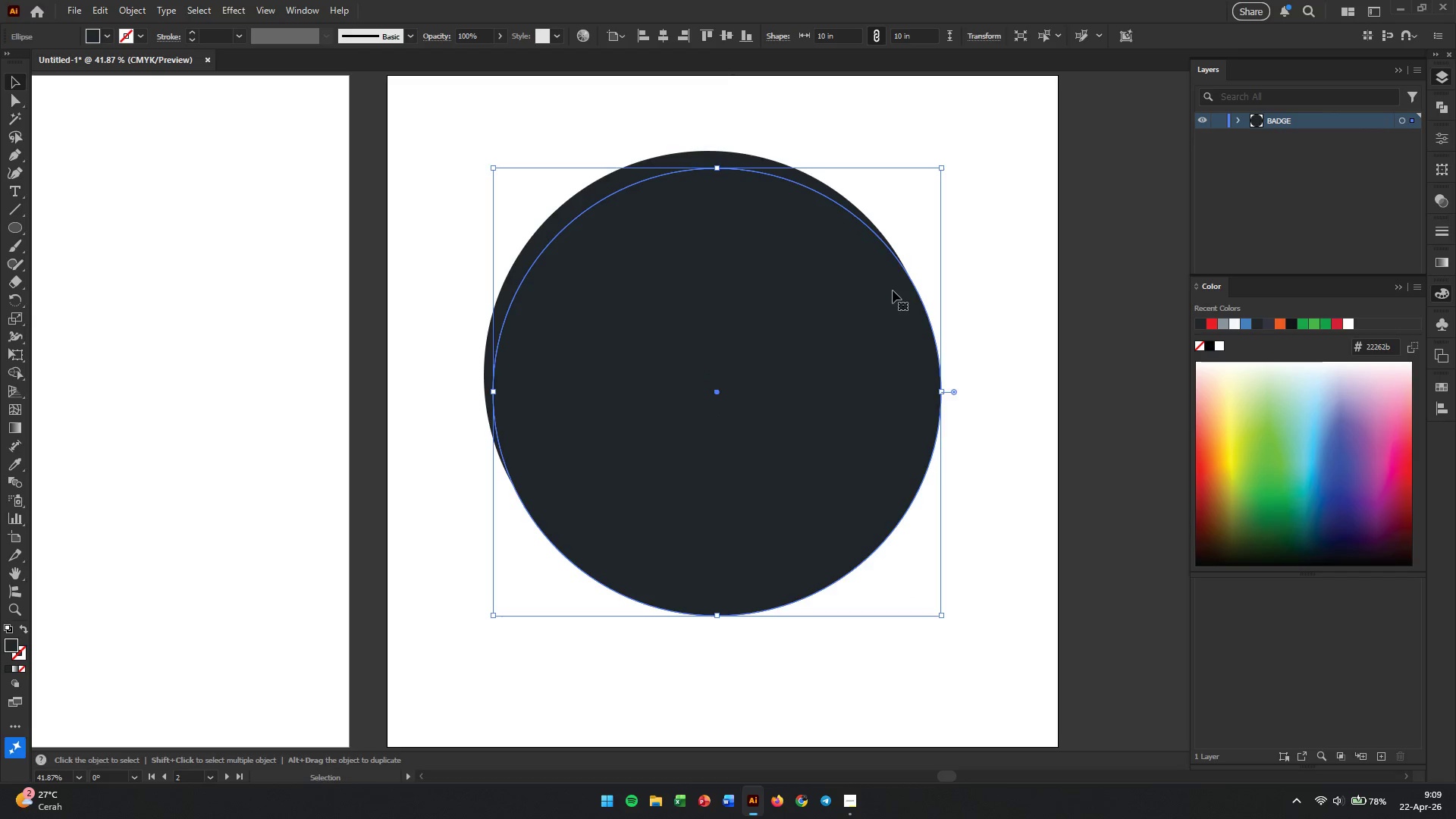 
key(Control+Z)
 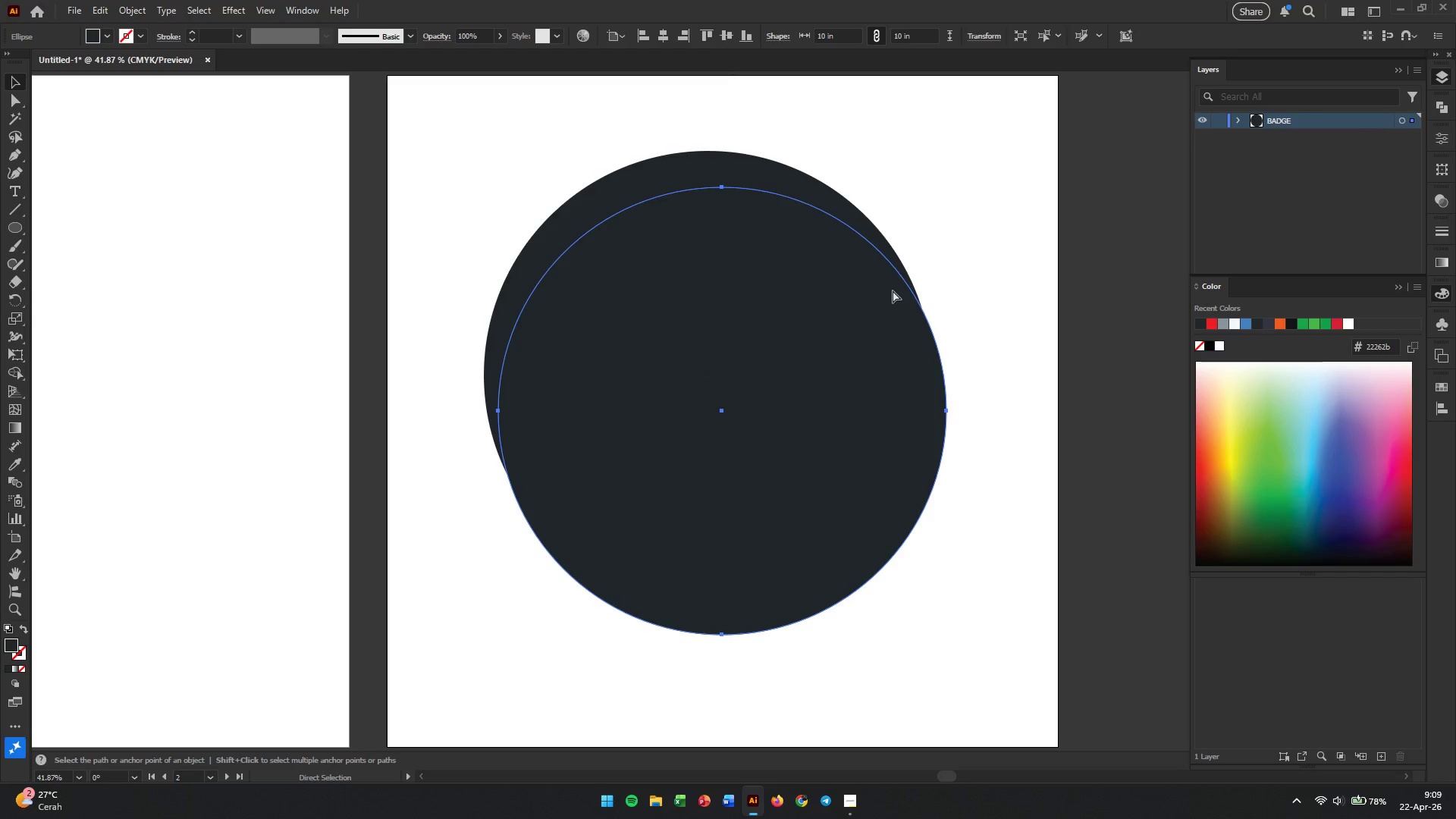 
key(Control+Z)
 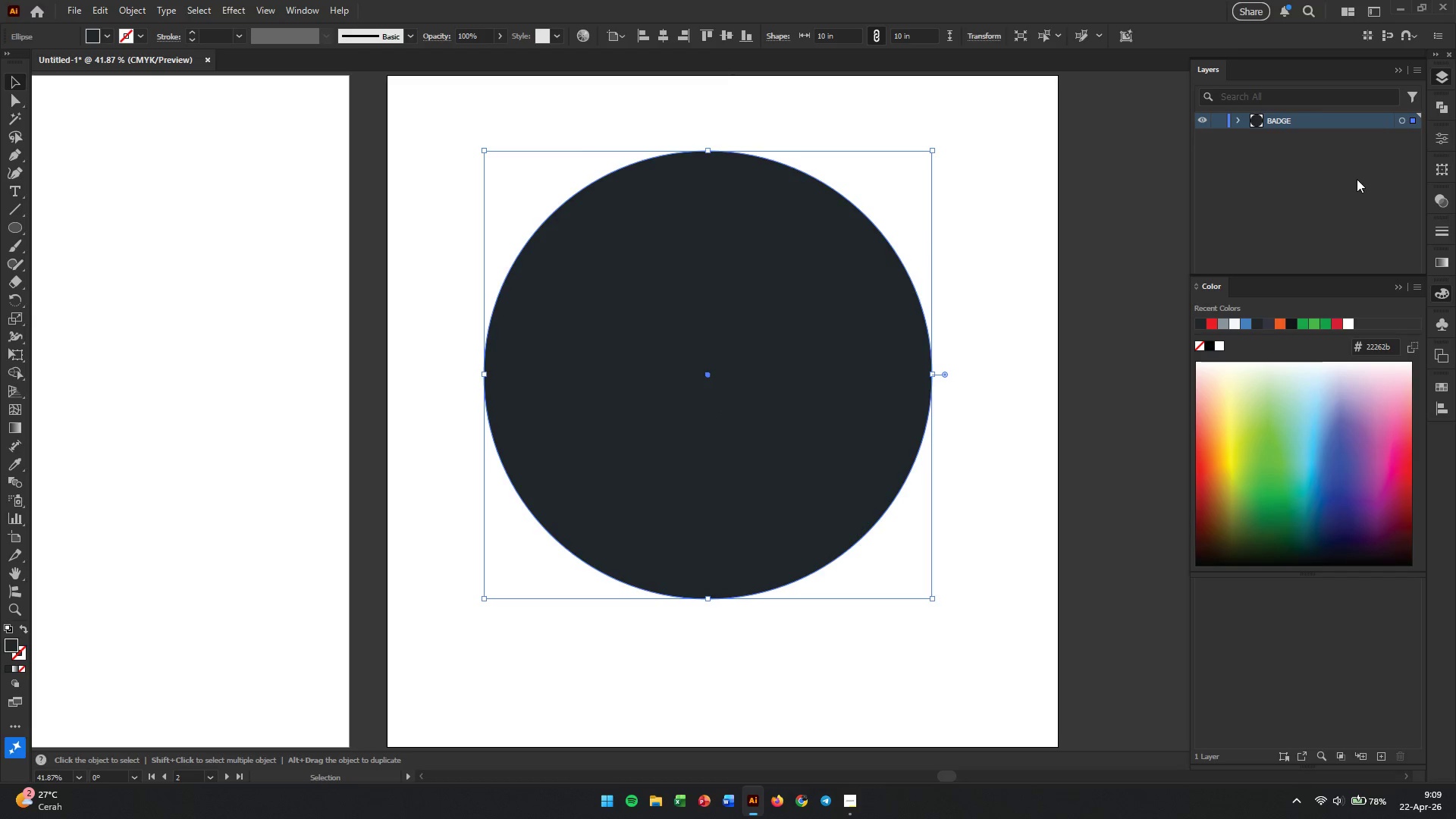 
left_click([1237, 118])
 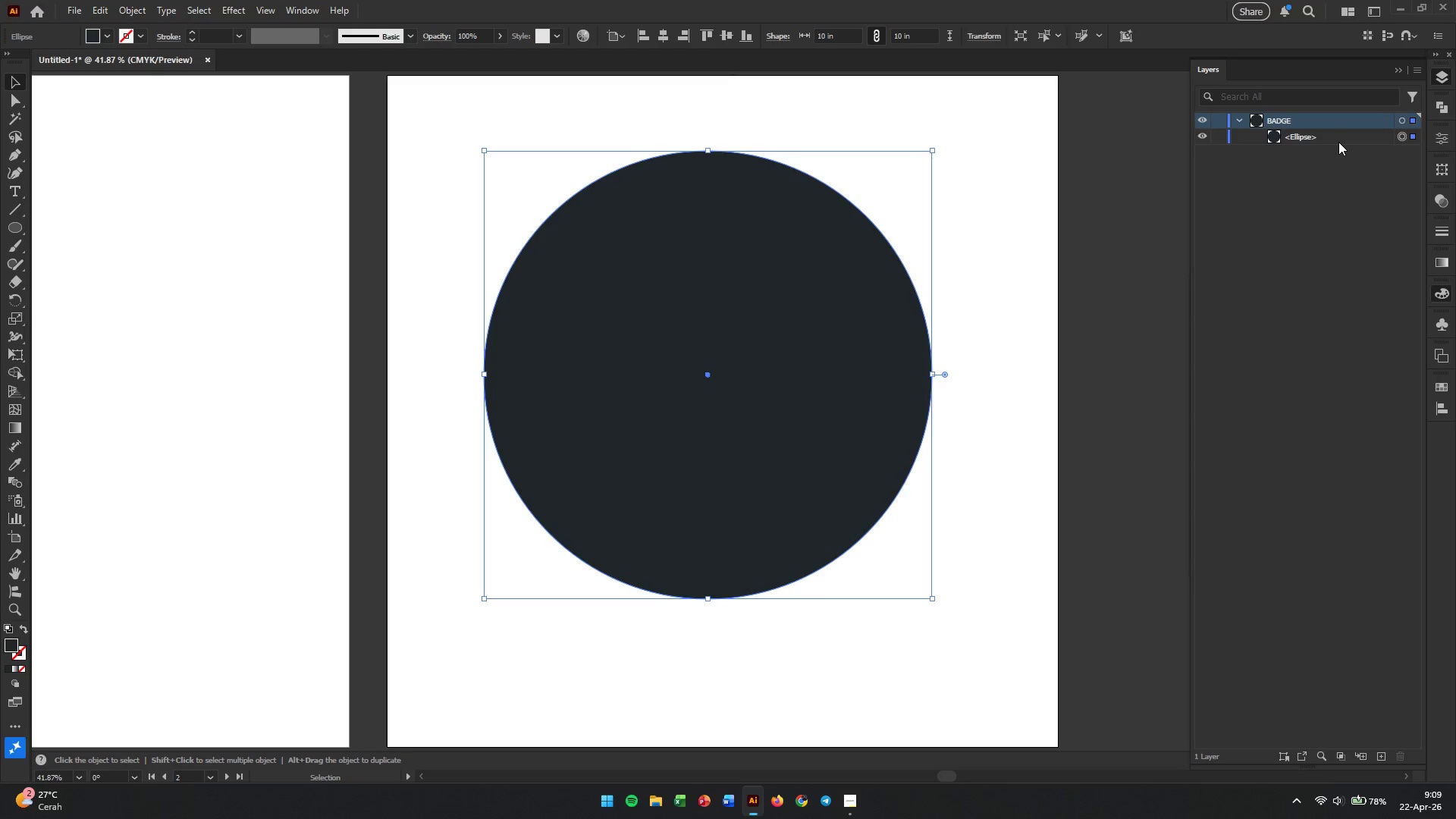 
wait(6.75)
 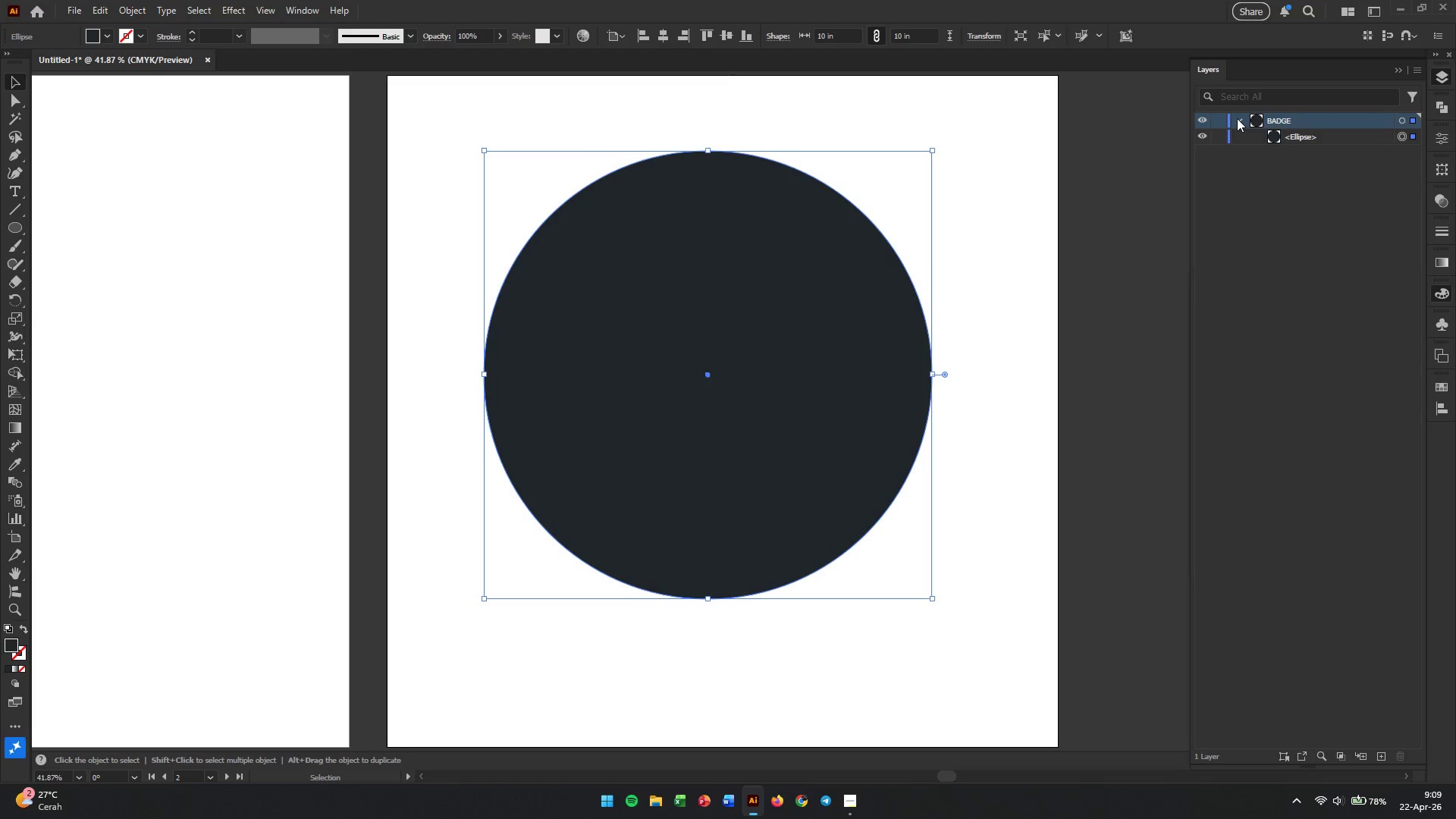 
left_click([1298, 115])
 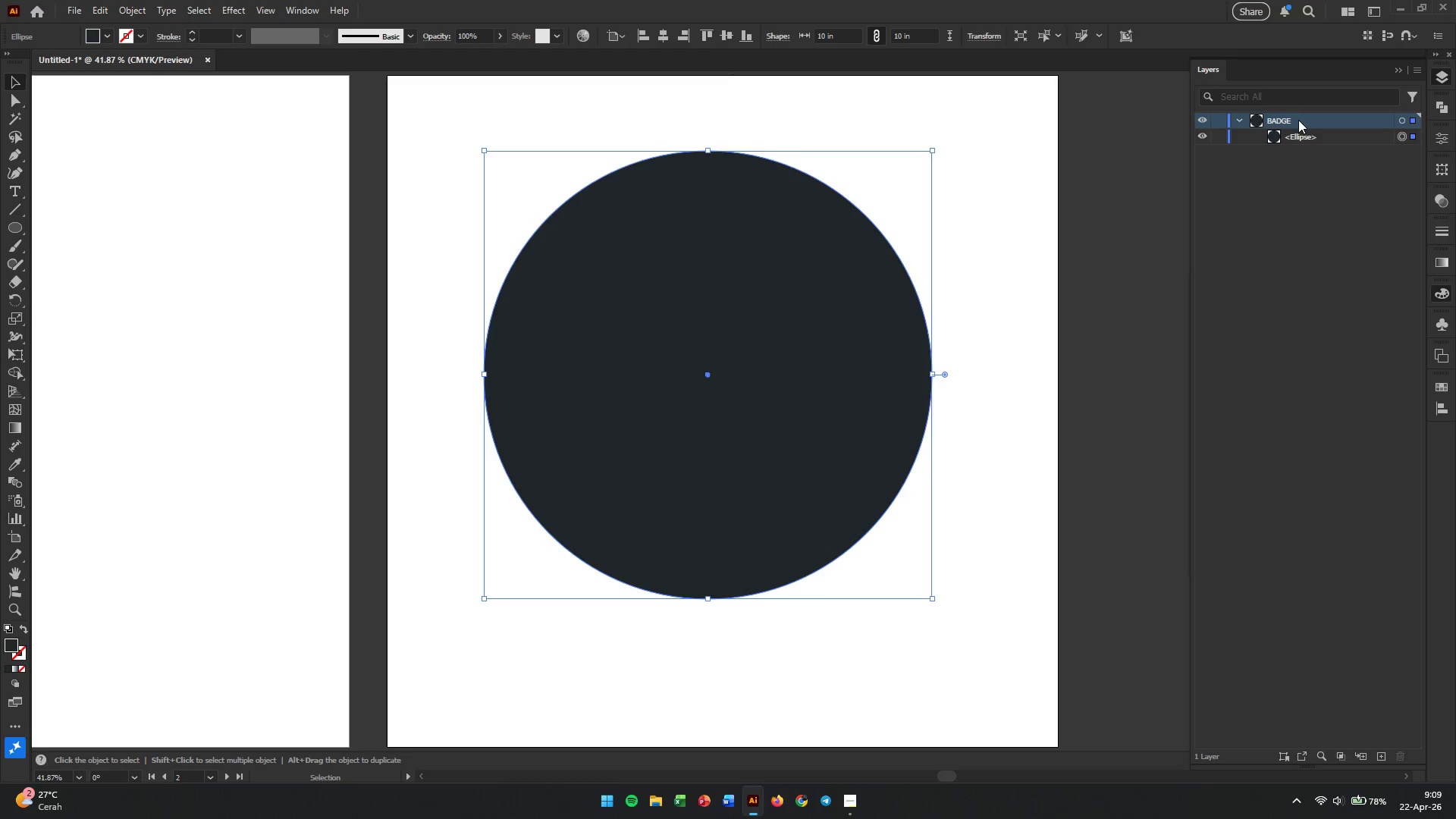 
double_click([1298, 120])
 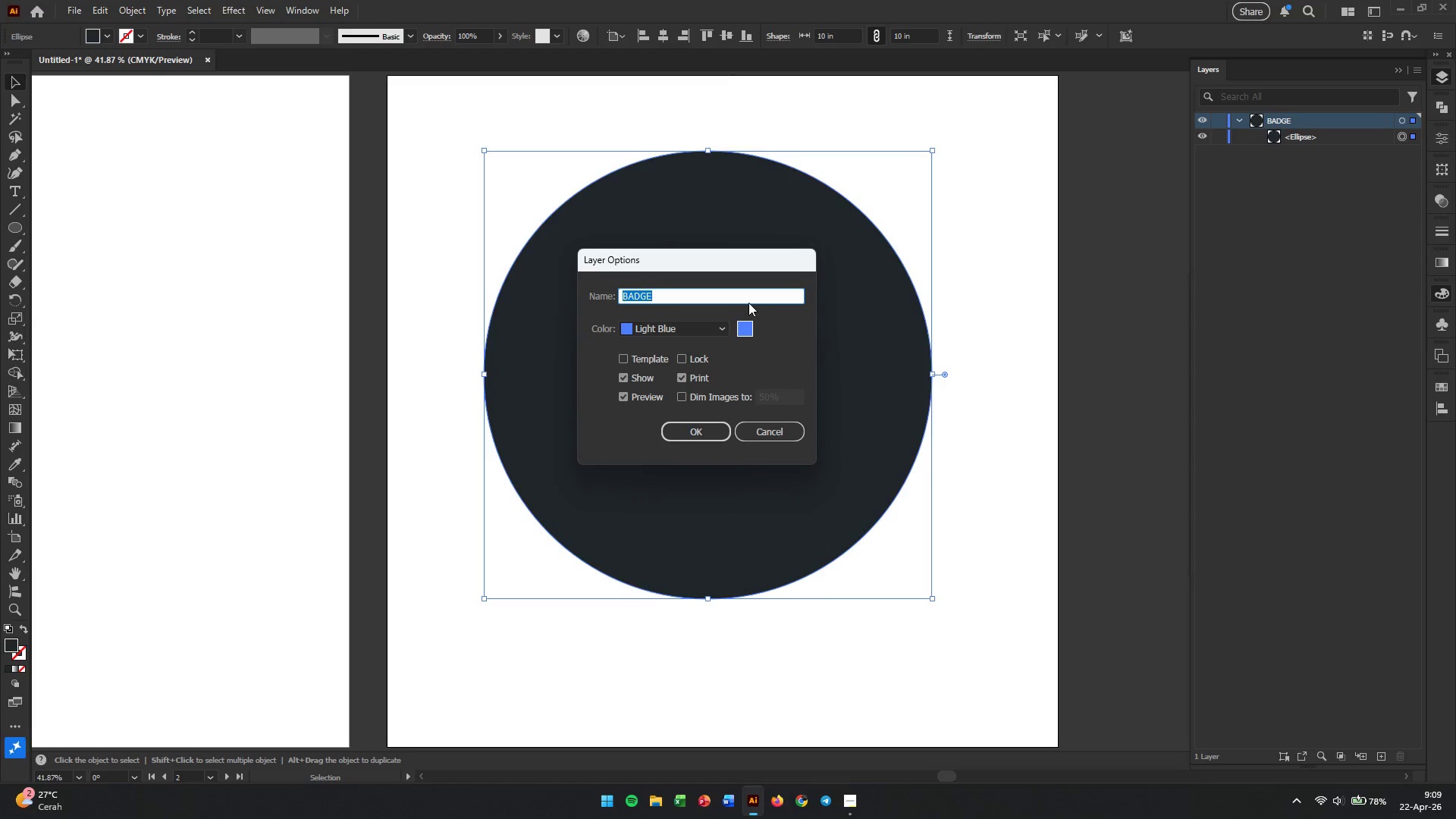 
left_click([742, 298])
 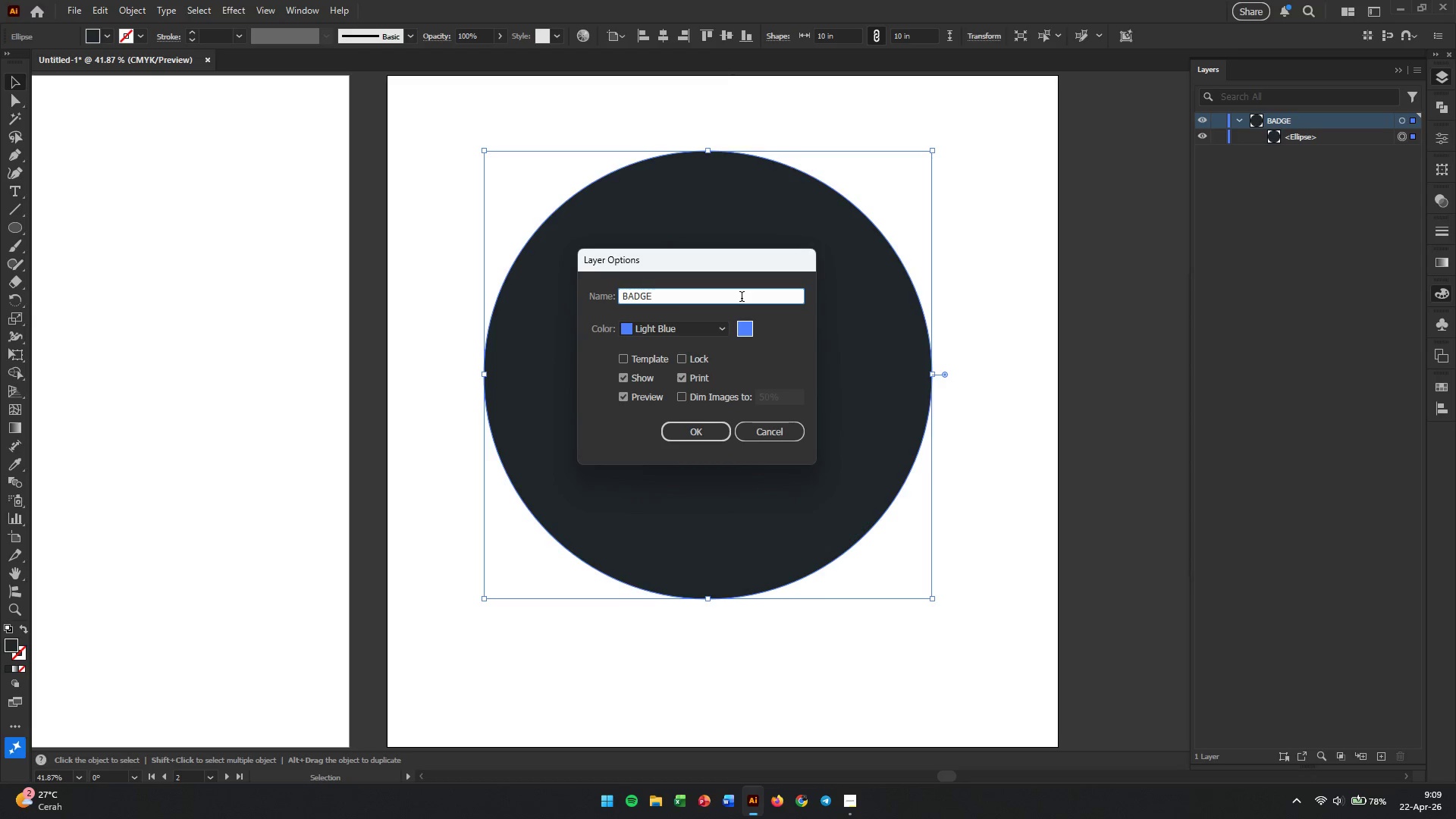 
key(Space)
 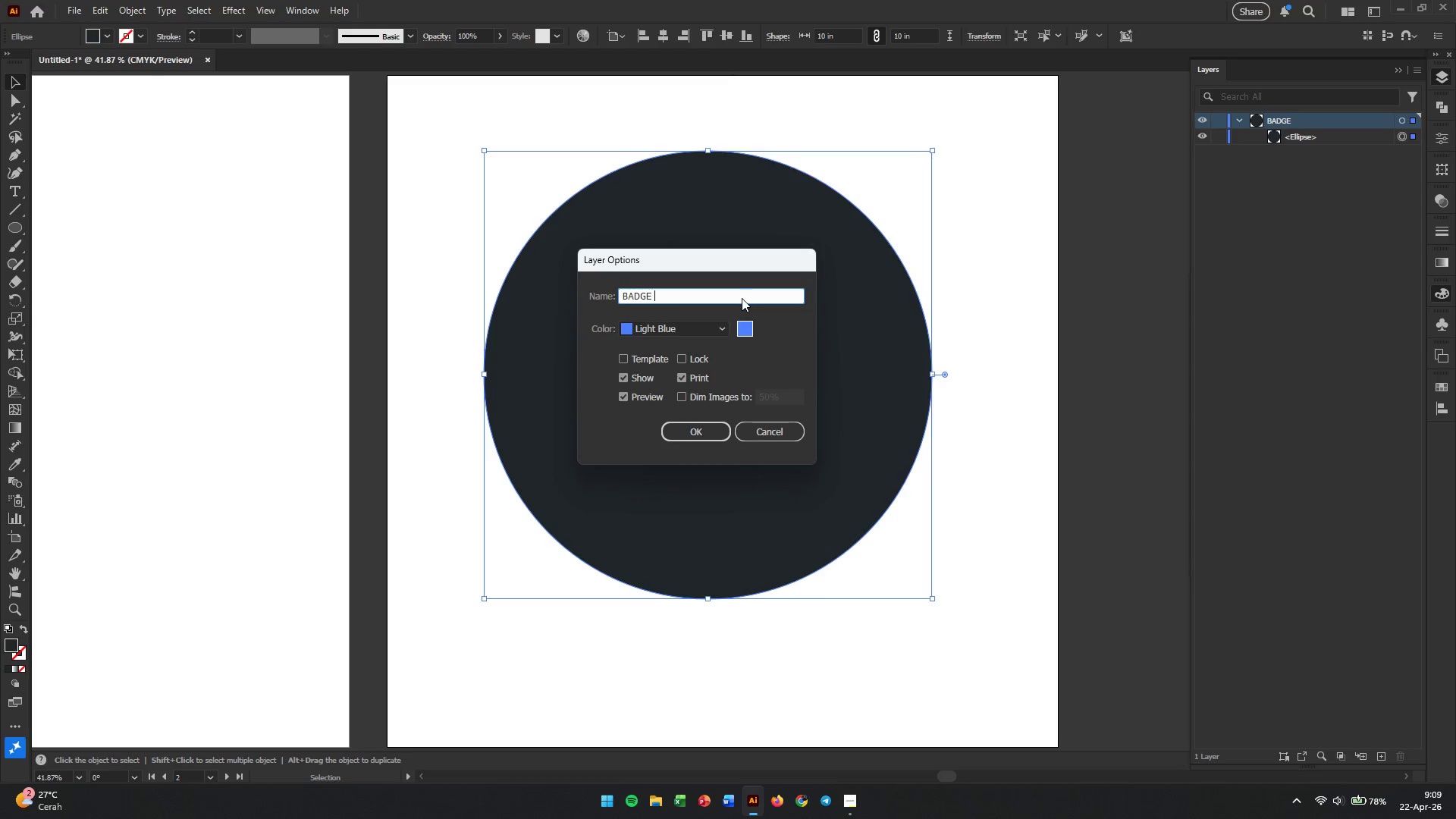 
key(Numpad1)
 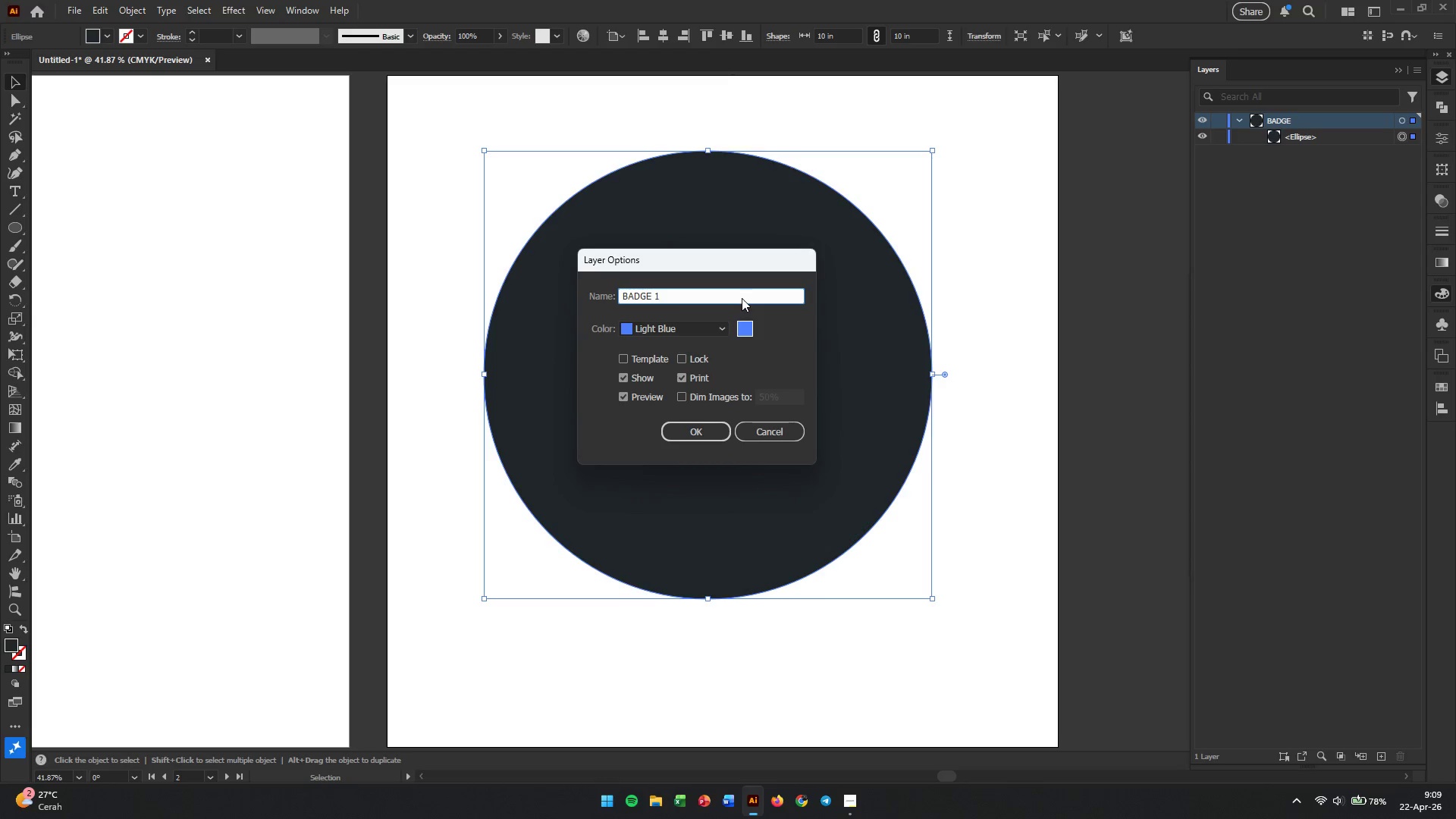 
key(Enter)
 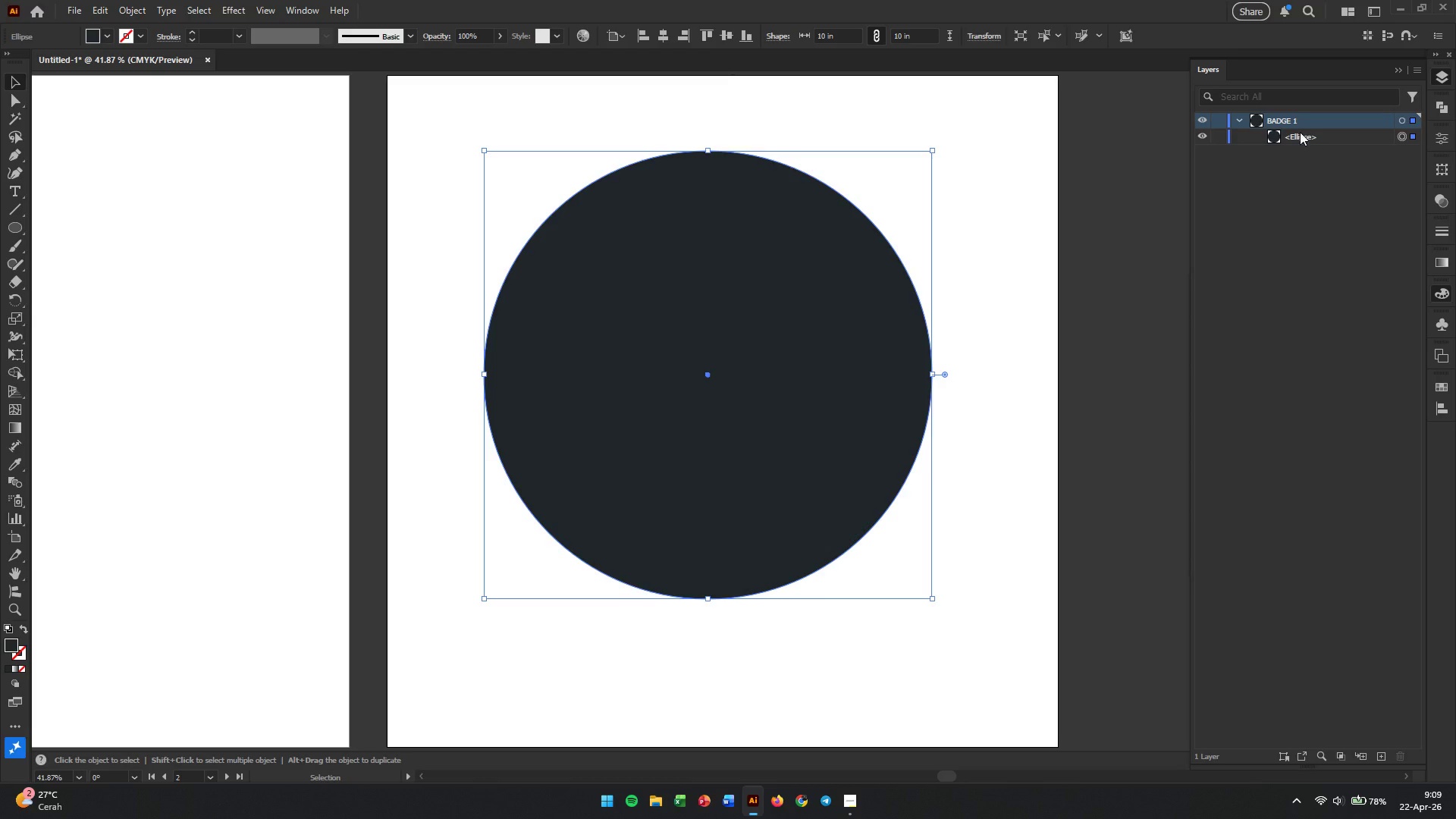 
double_click([1303, 139])
 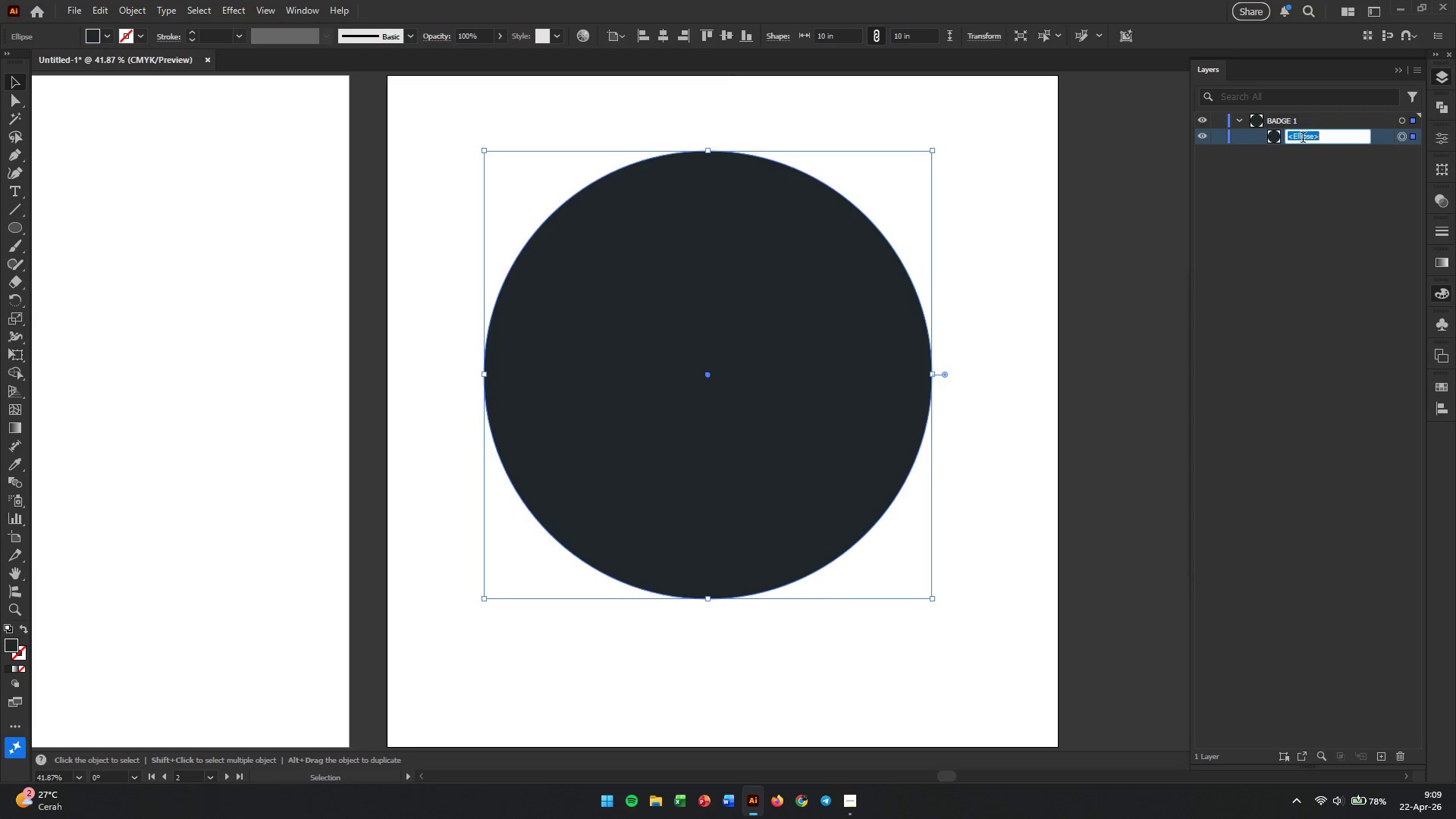 
triple_click([1303, 139])
 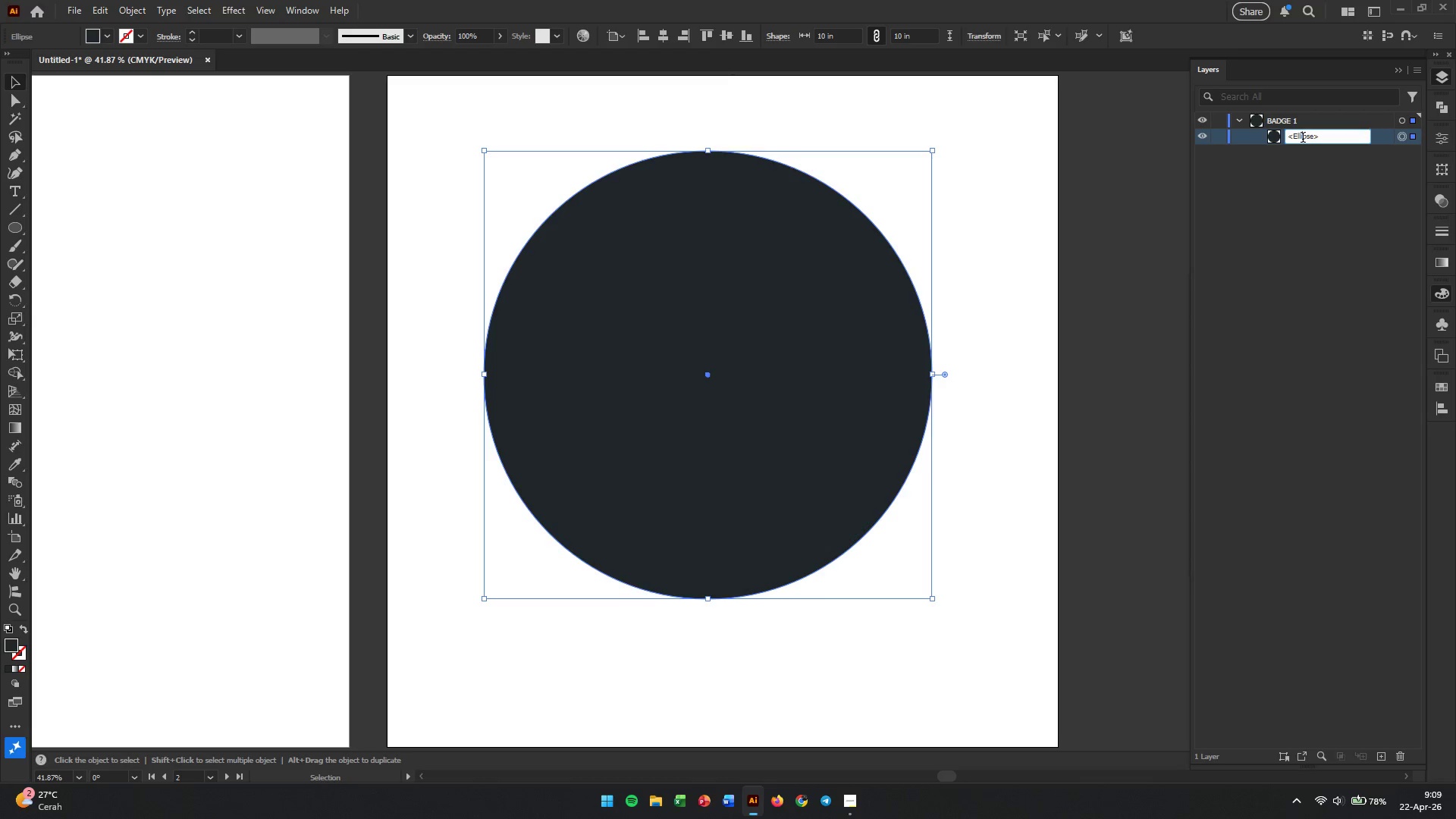 
triple_click([1303, 139])
 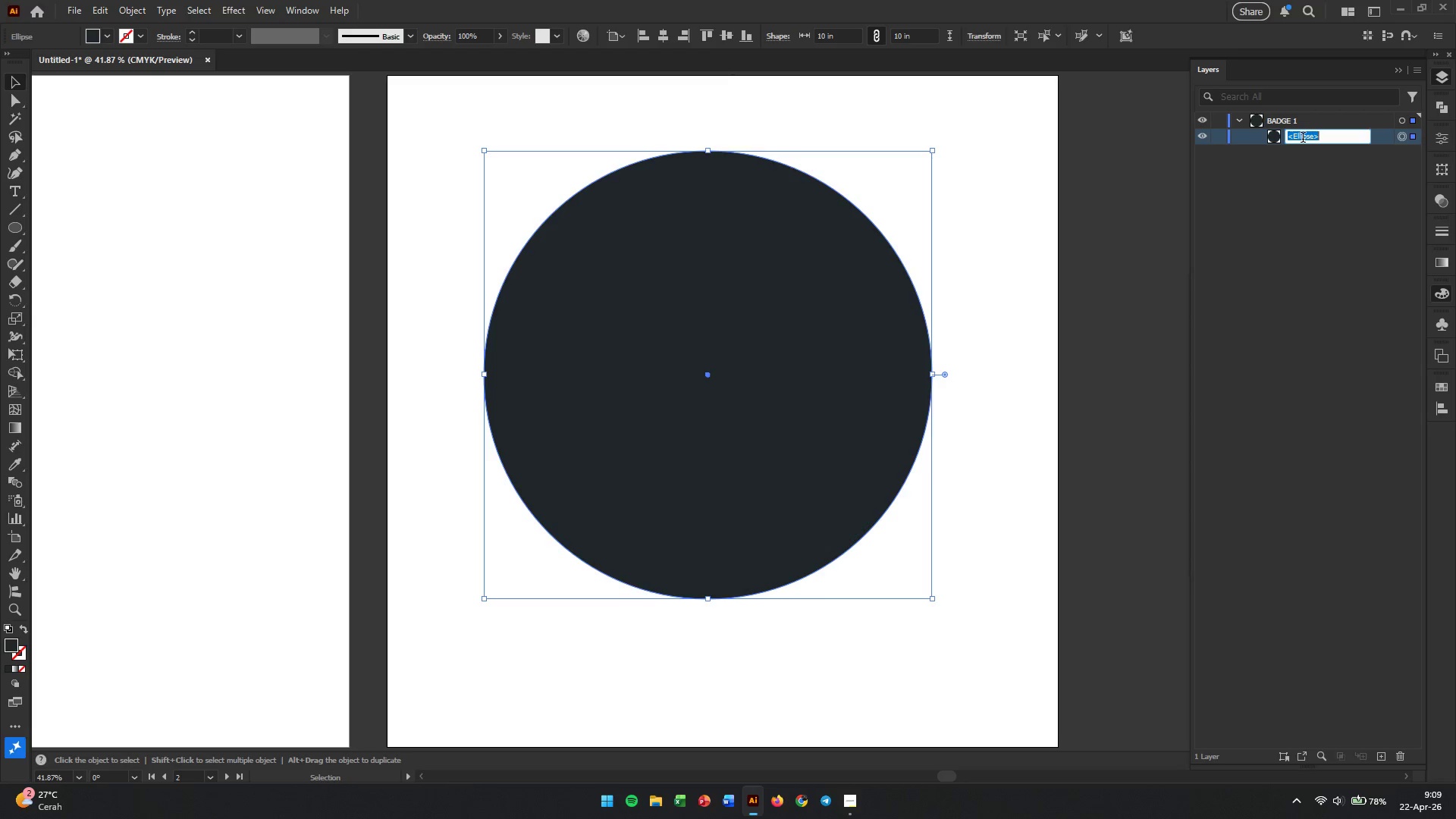 
triple_click([1303, 139])
 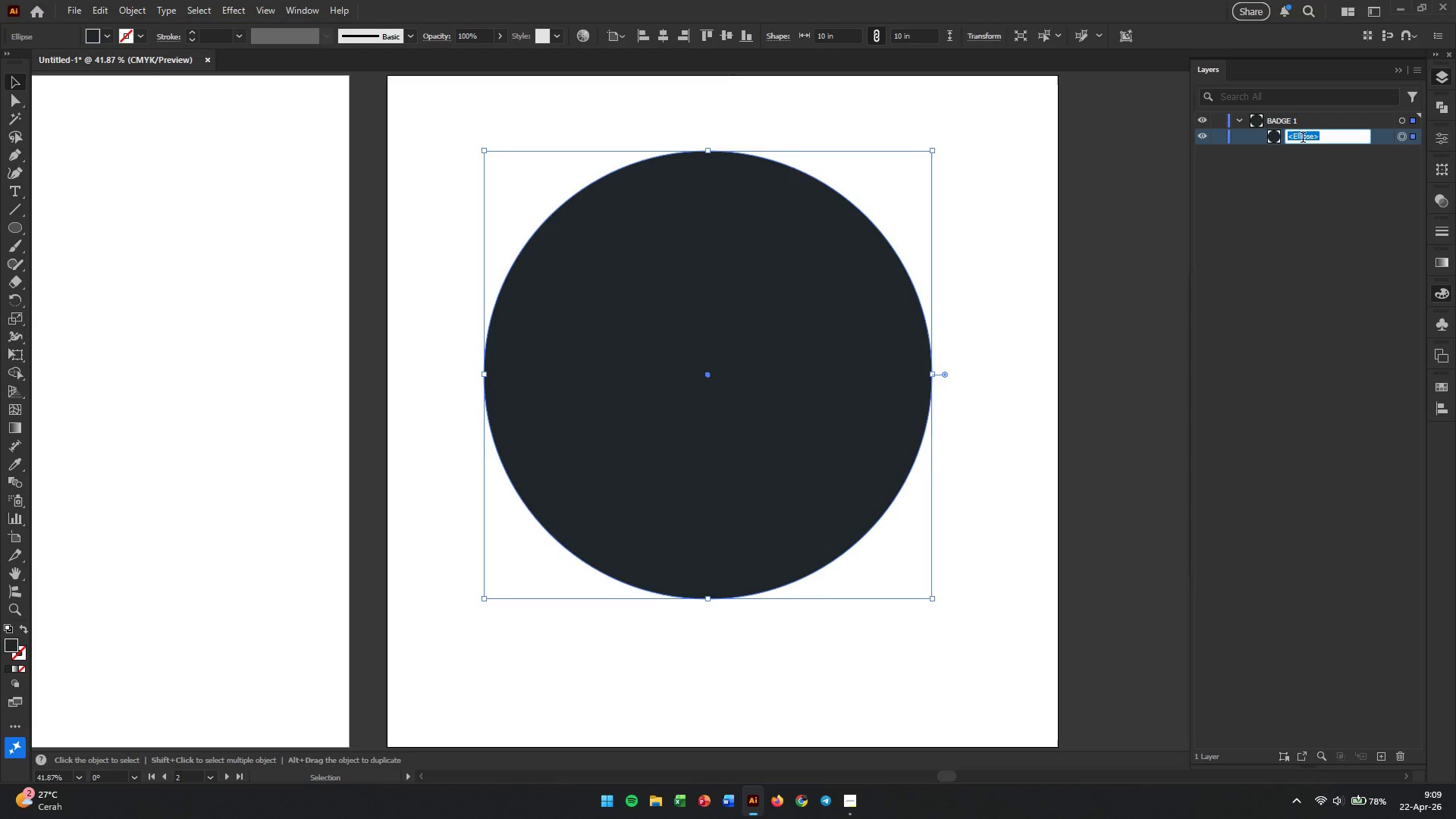 
type(BACKGROUND)
 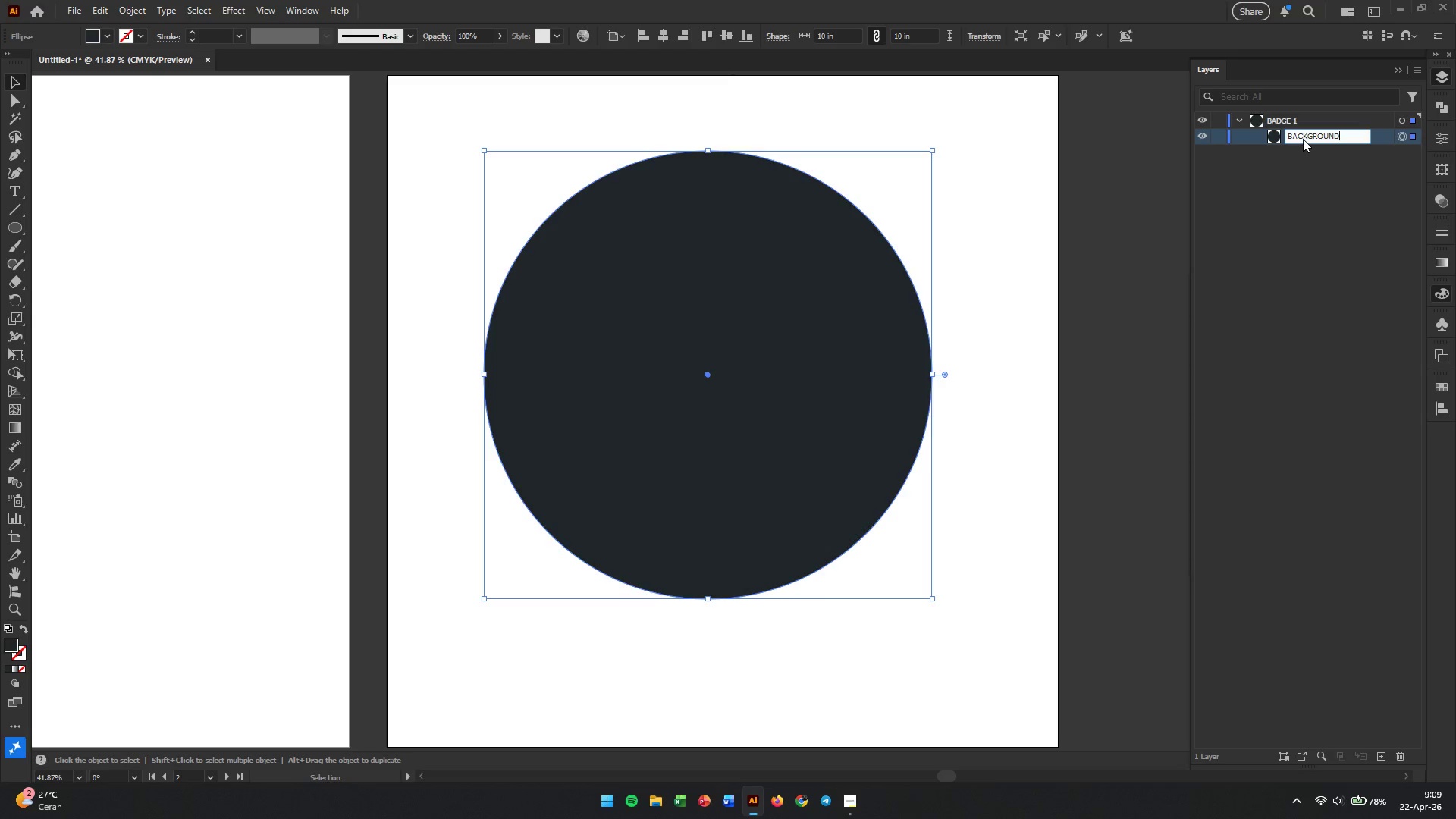 
key(Enter)
 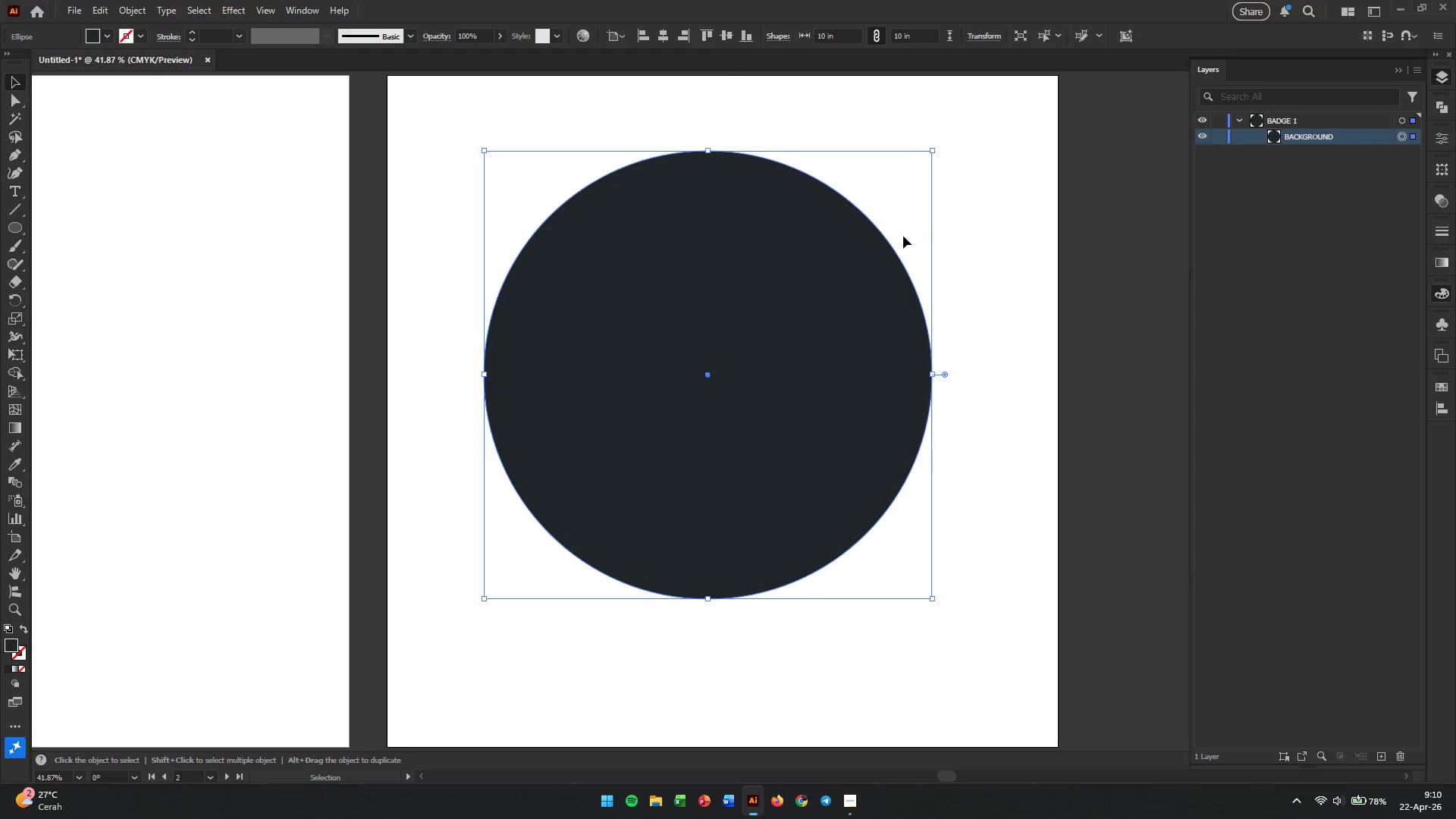 
left_click([936, 230])
 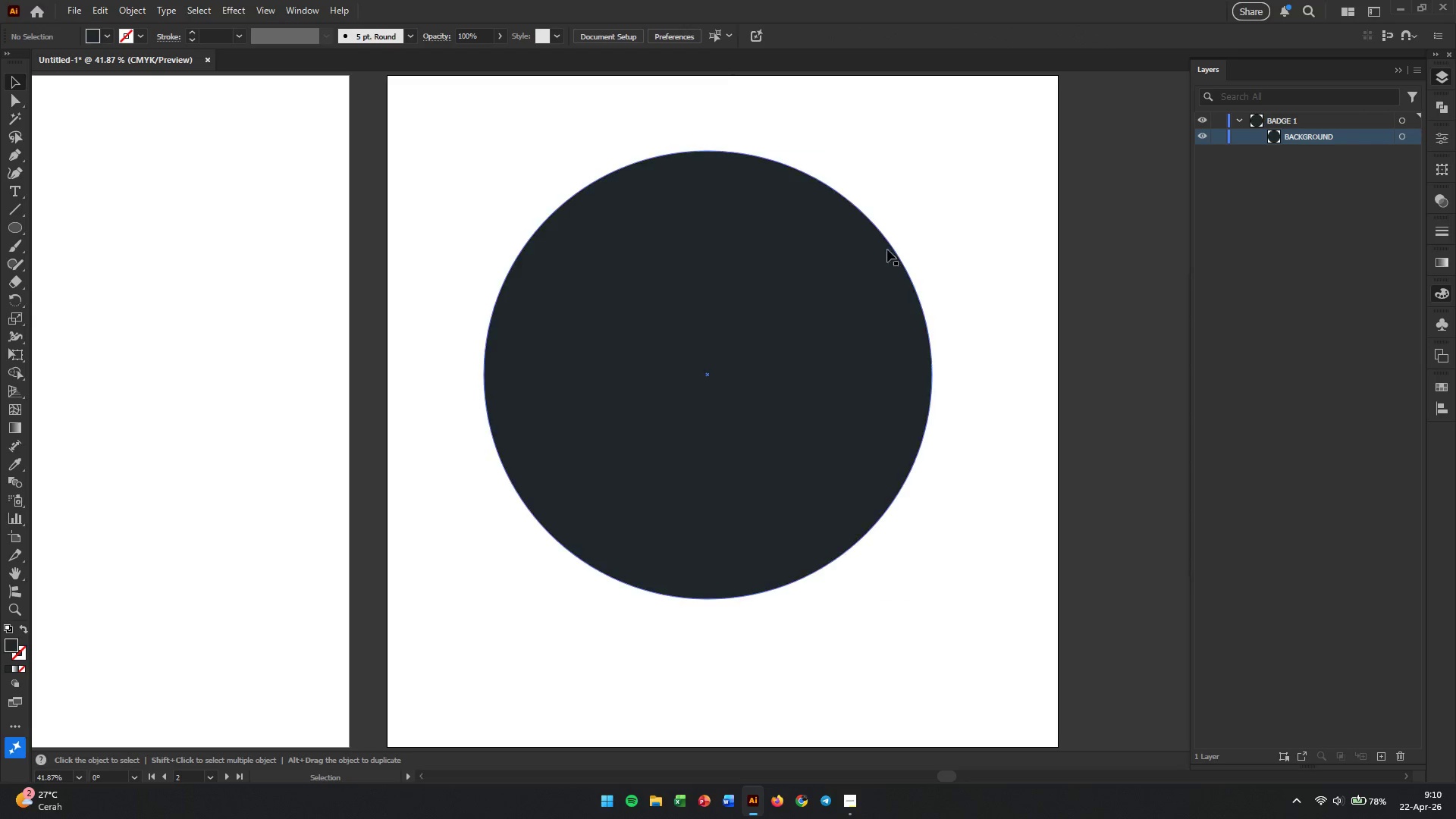 
left_click([865, 261])
 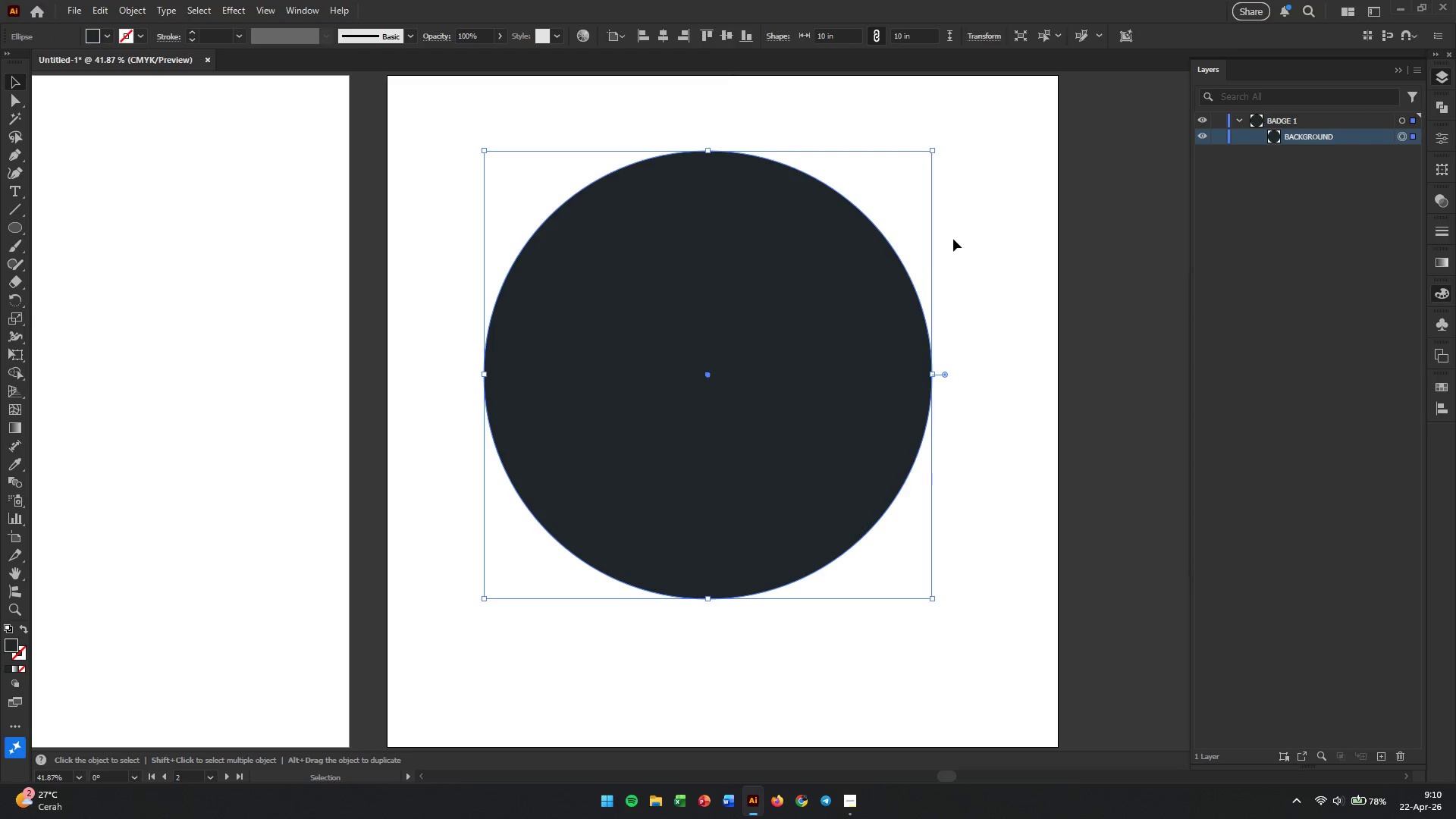 
key(Control+2)
 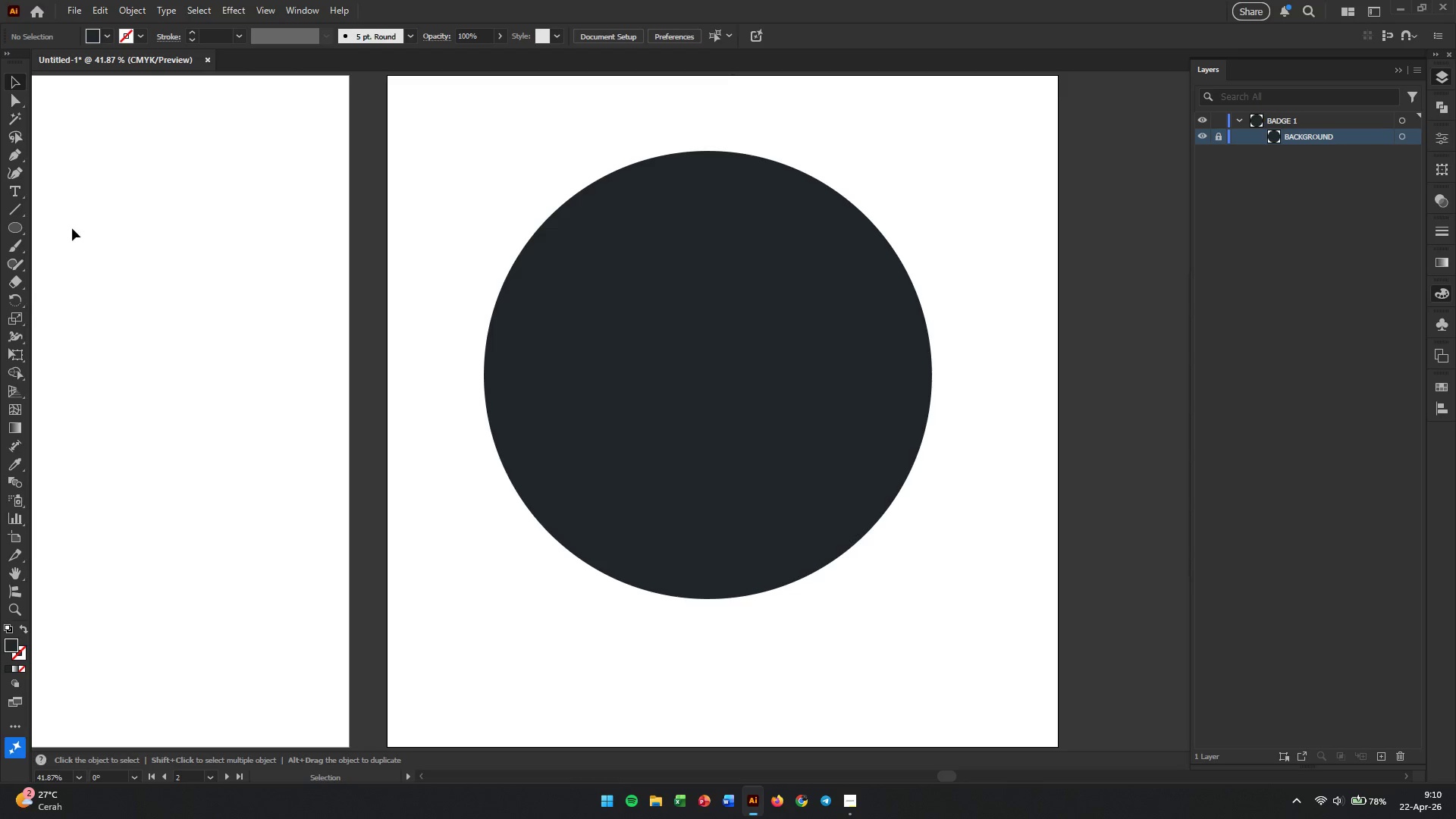 
key(Control+Z)
 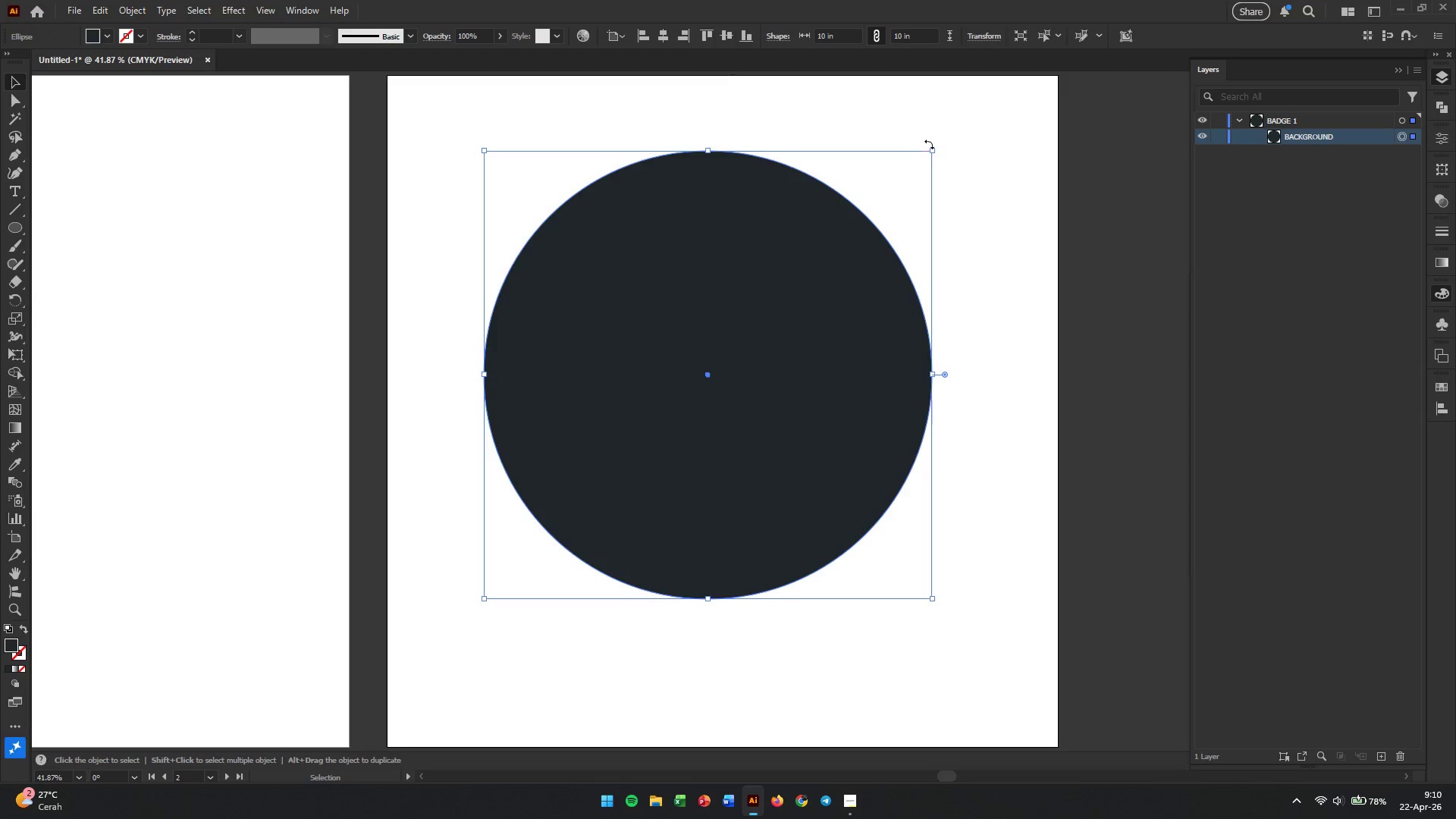 
key(Control+C)
 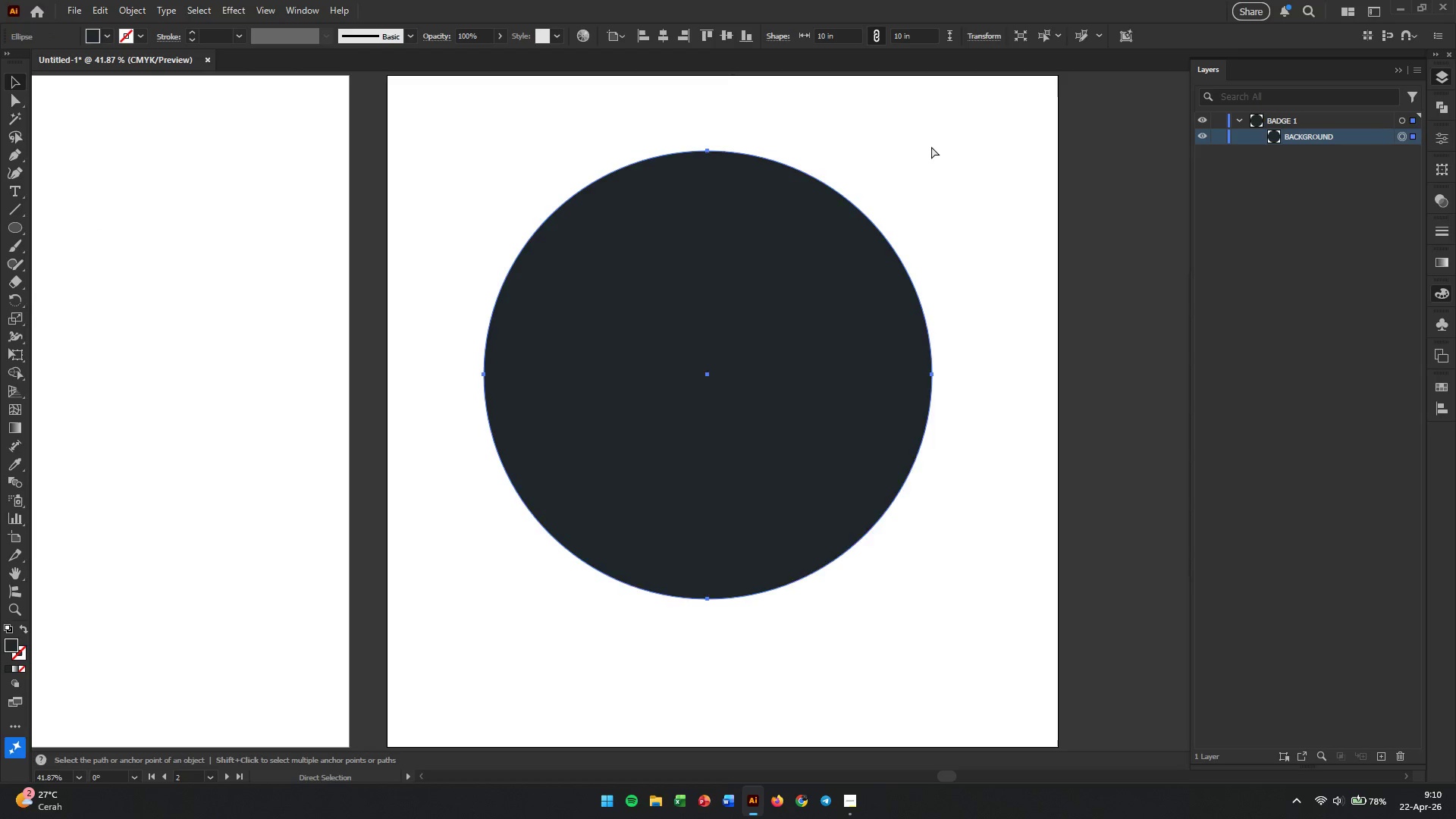 
key(Control+V)
 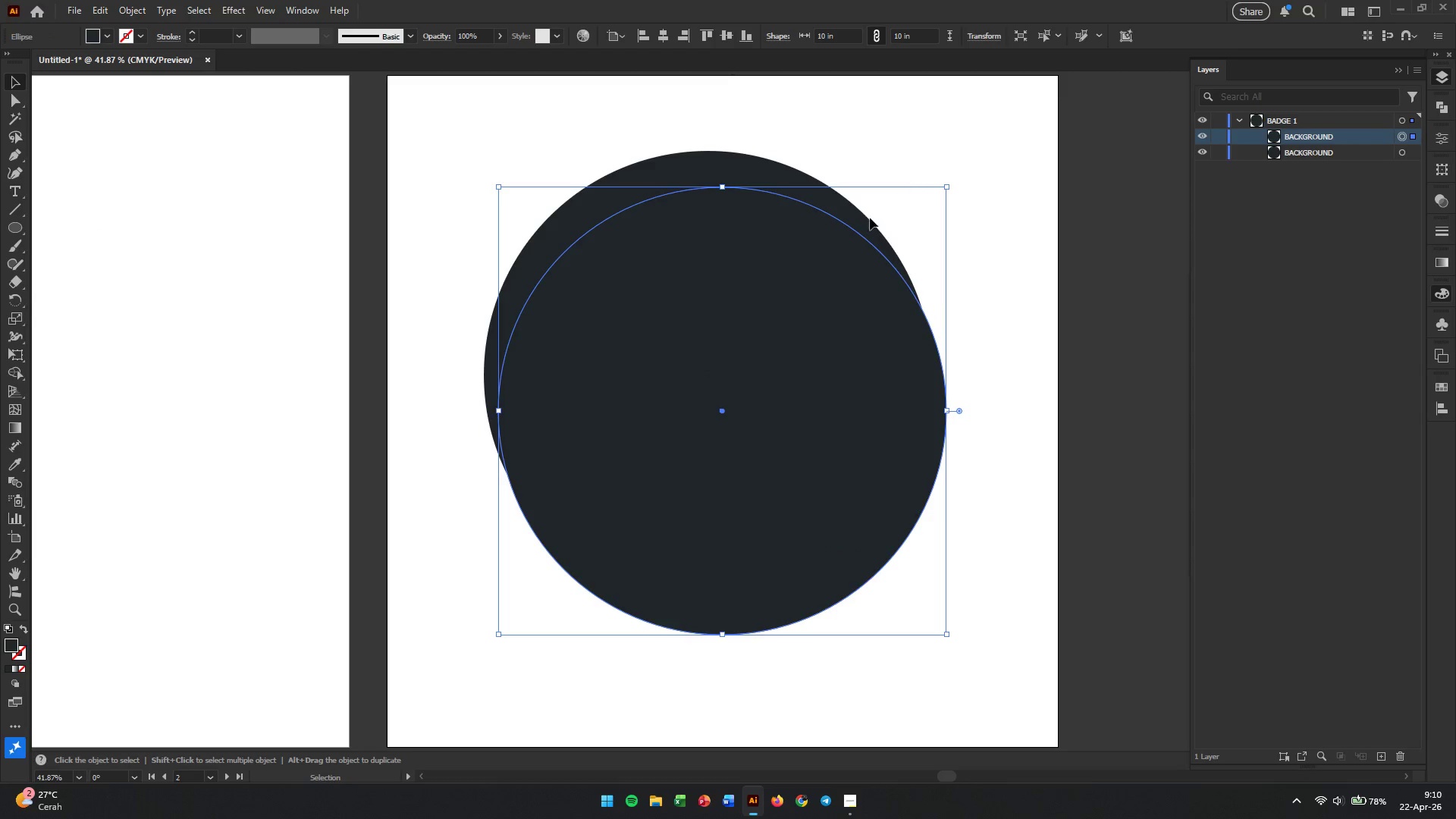 
left_click_drag(start_coordinate=[818, 246], to_coordinate=[805, 209])
 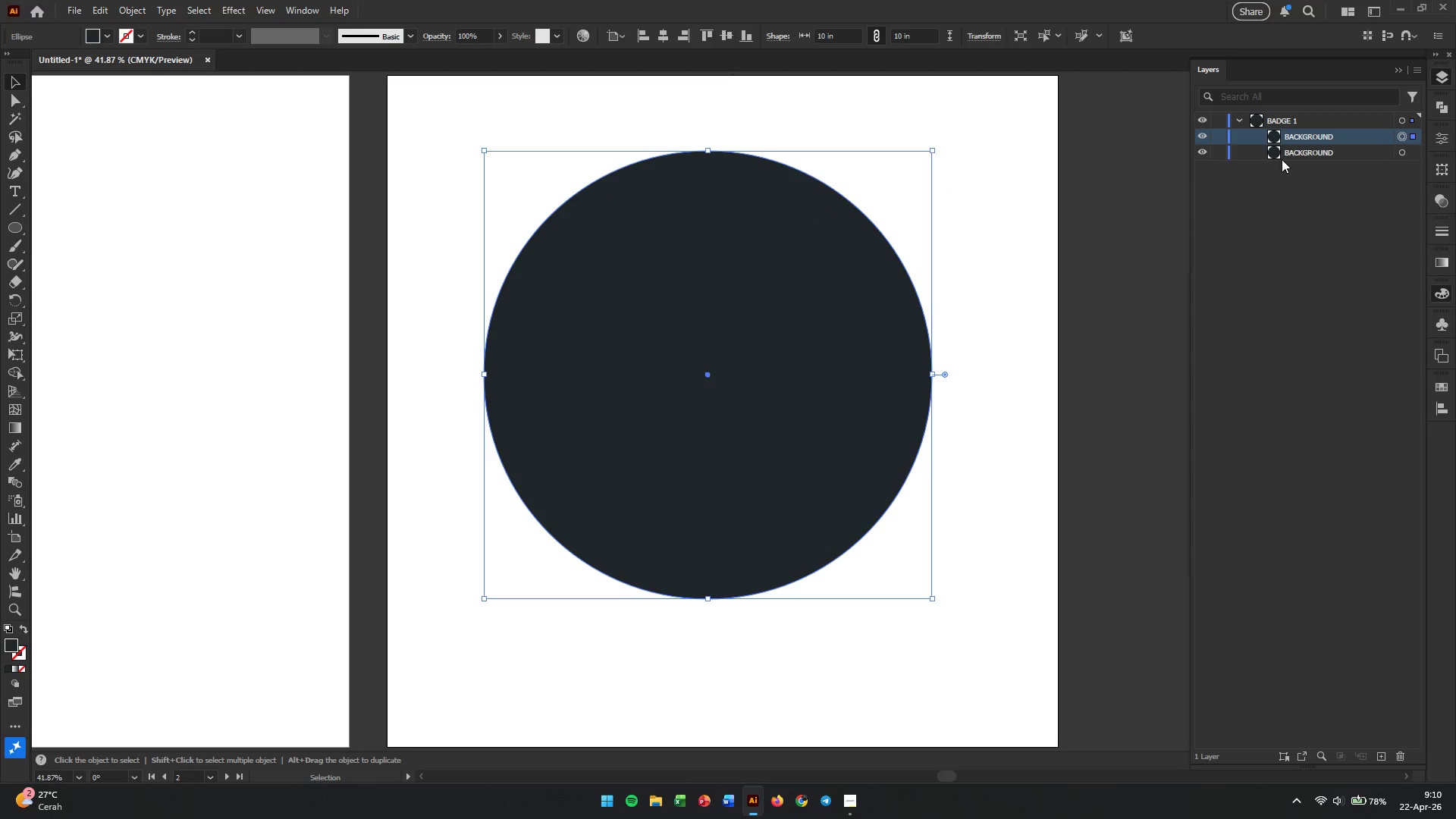 
left_click([1290, 151])
 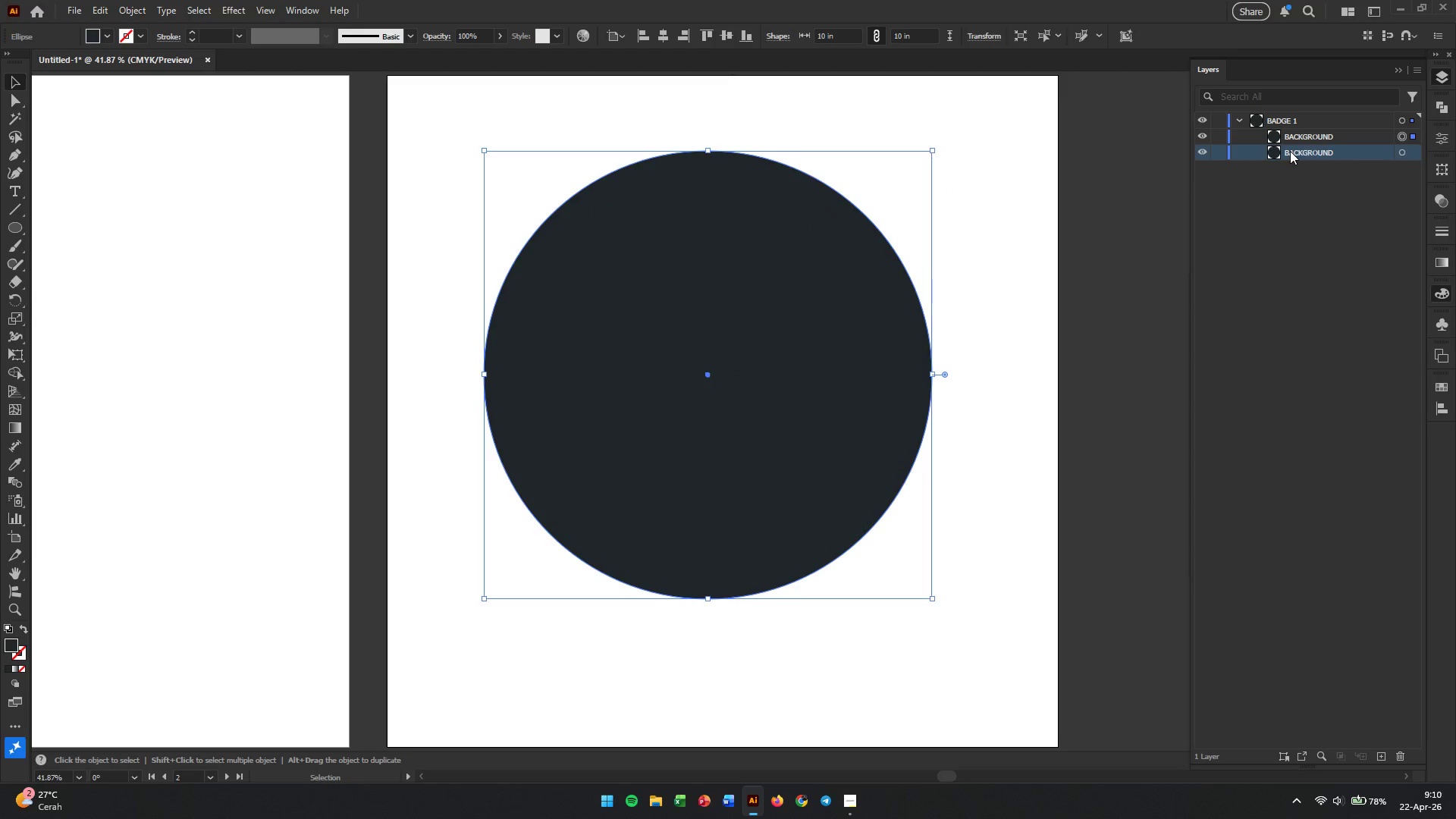 
key(Control+2)
 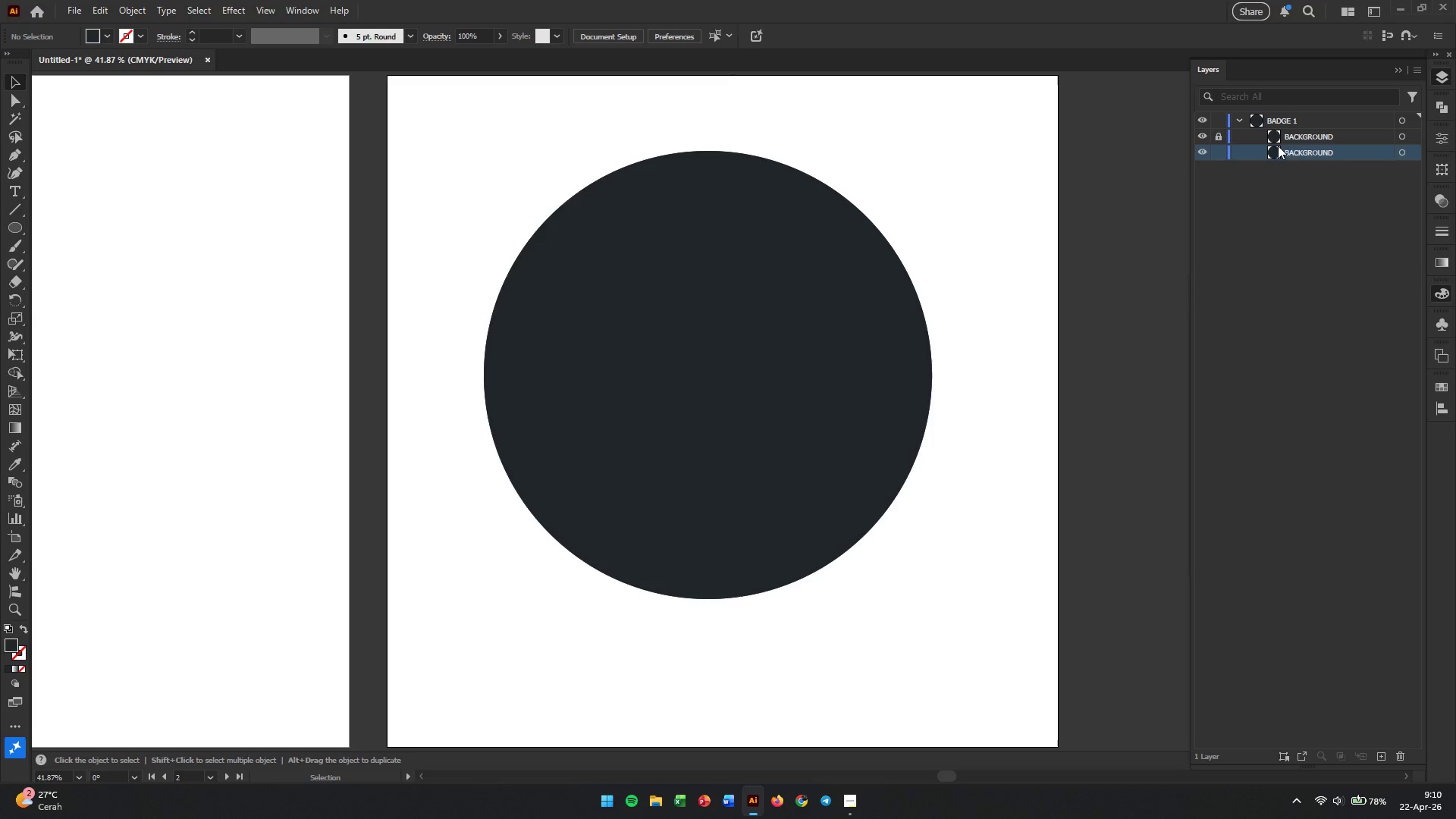 
left_click_drag(start_coordinate=[1301, 133], to_coordinate=[1294, 158])
 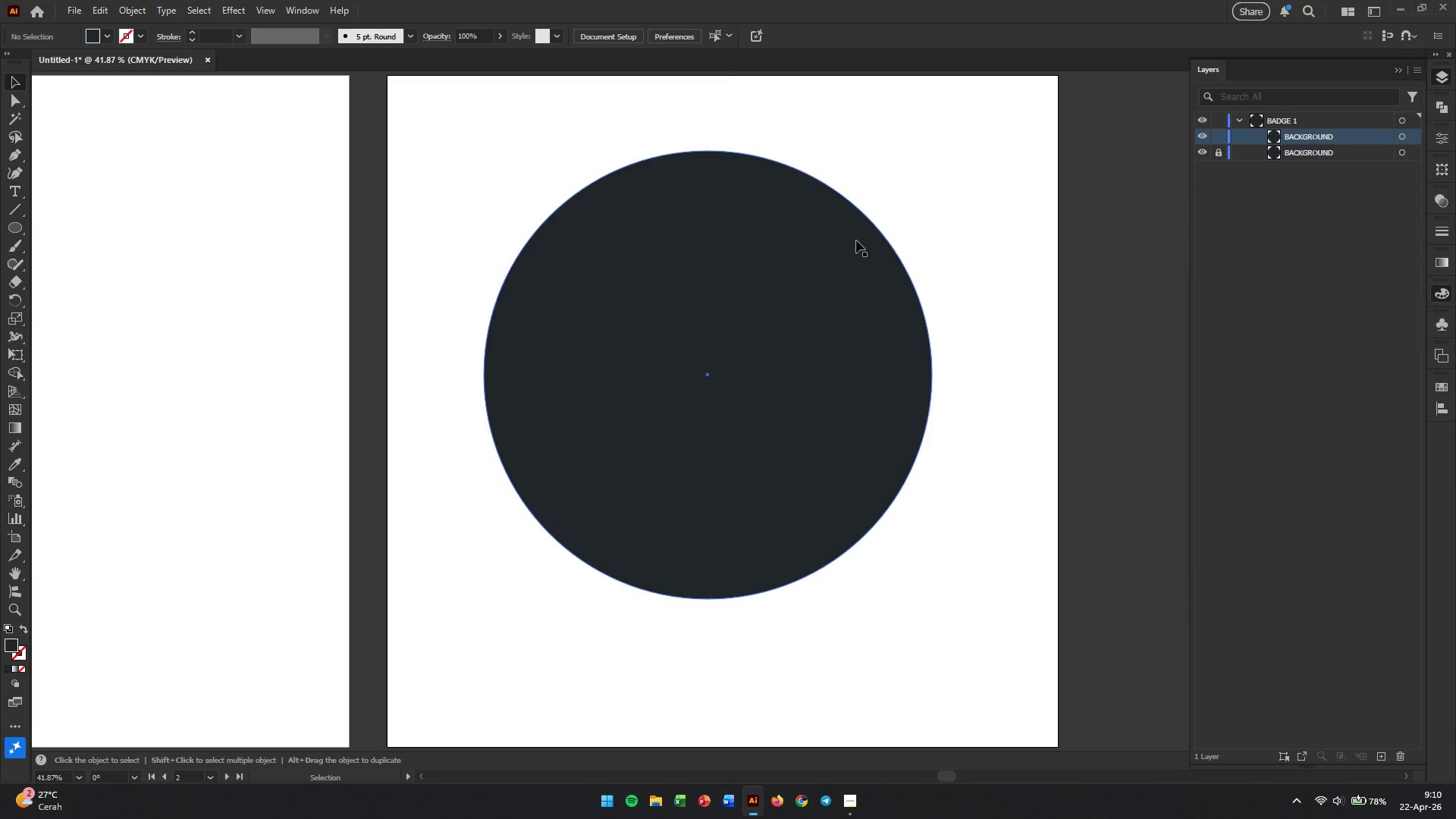 
left_click([839, 263])
 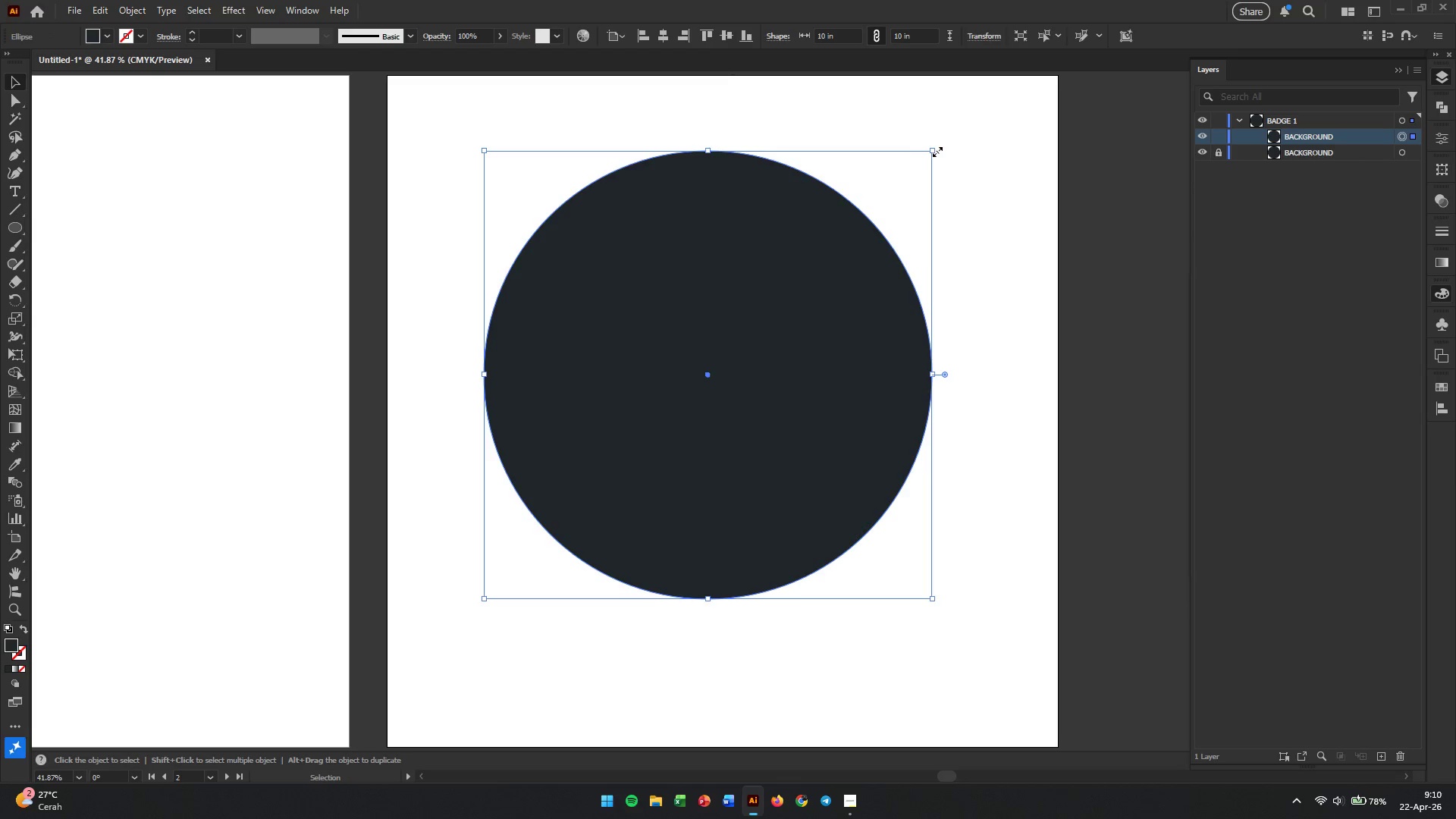 
double_click([827, 33])
 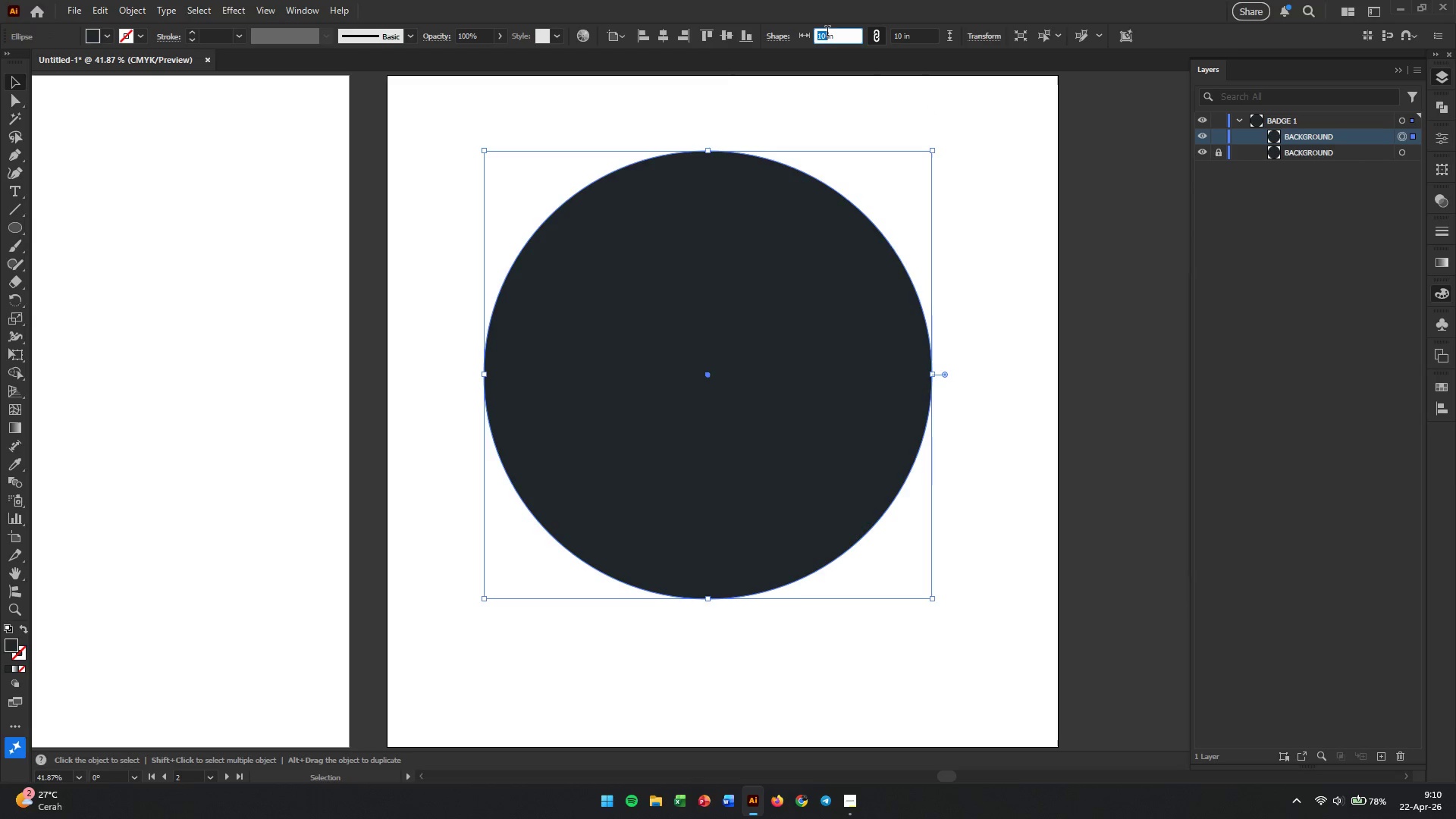 
triple_click([827, 33])
 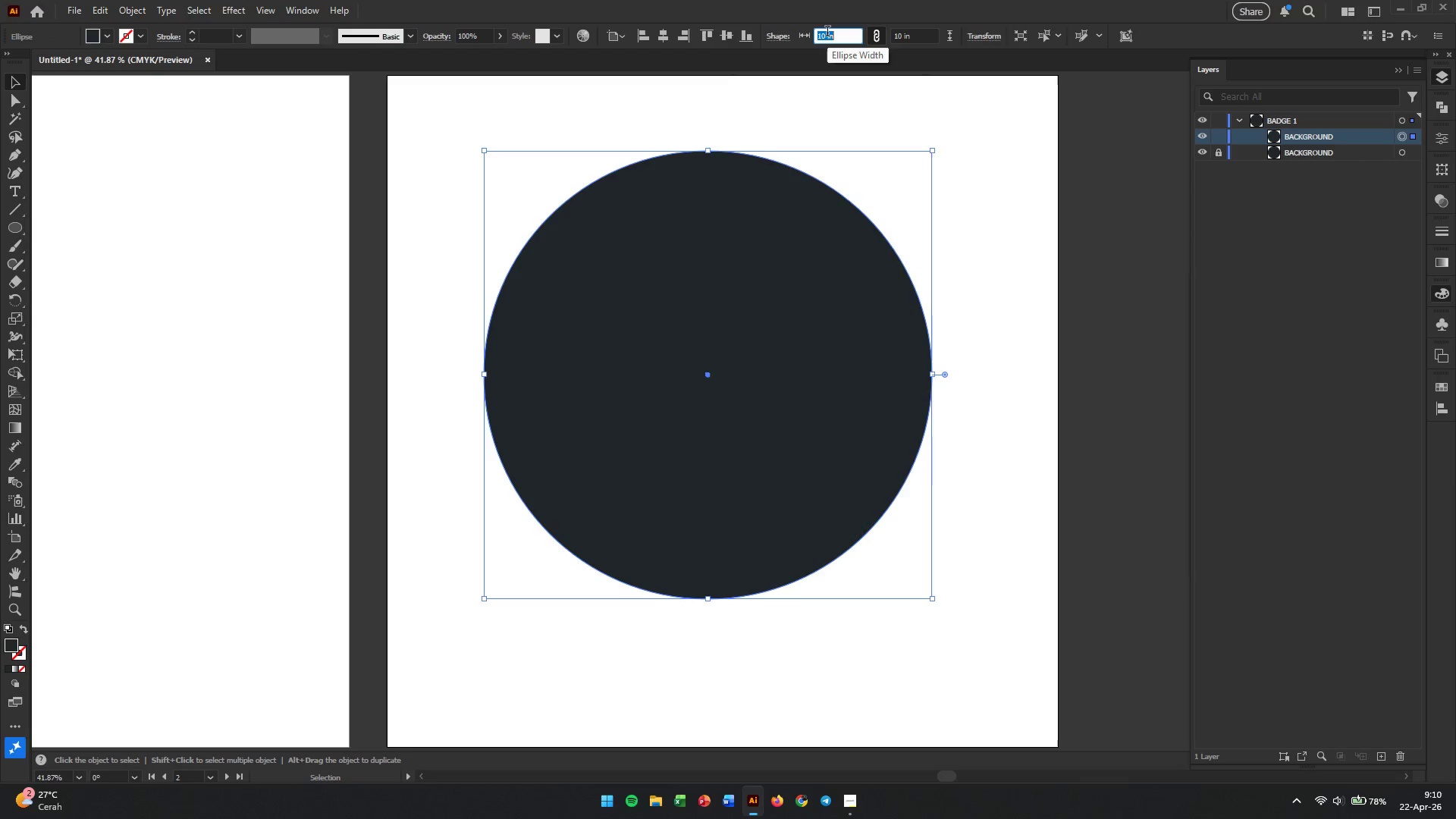 
triple_click([827, 33])
 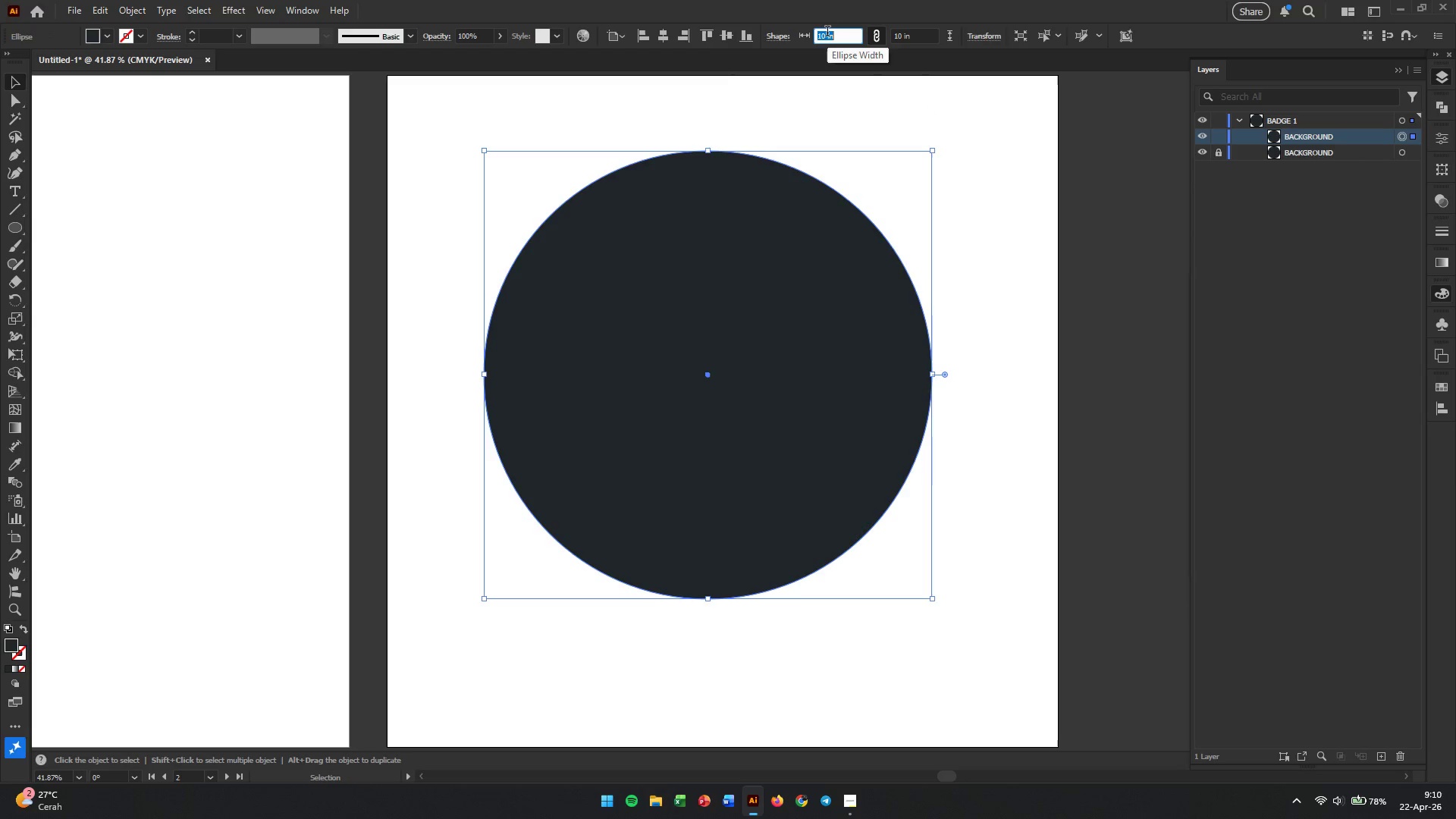 
key(Numpad9)
 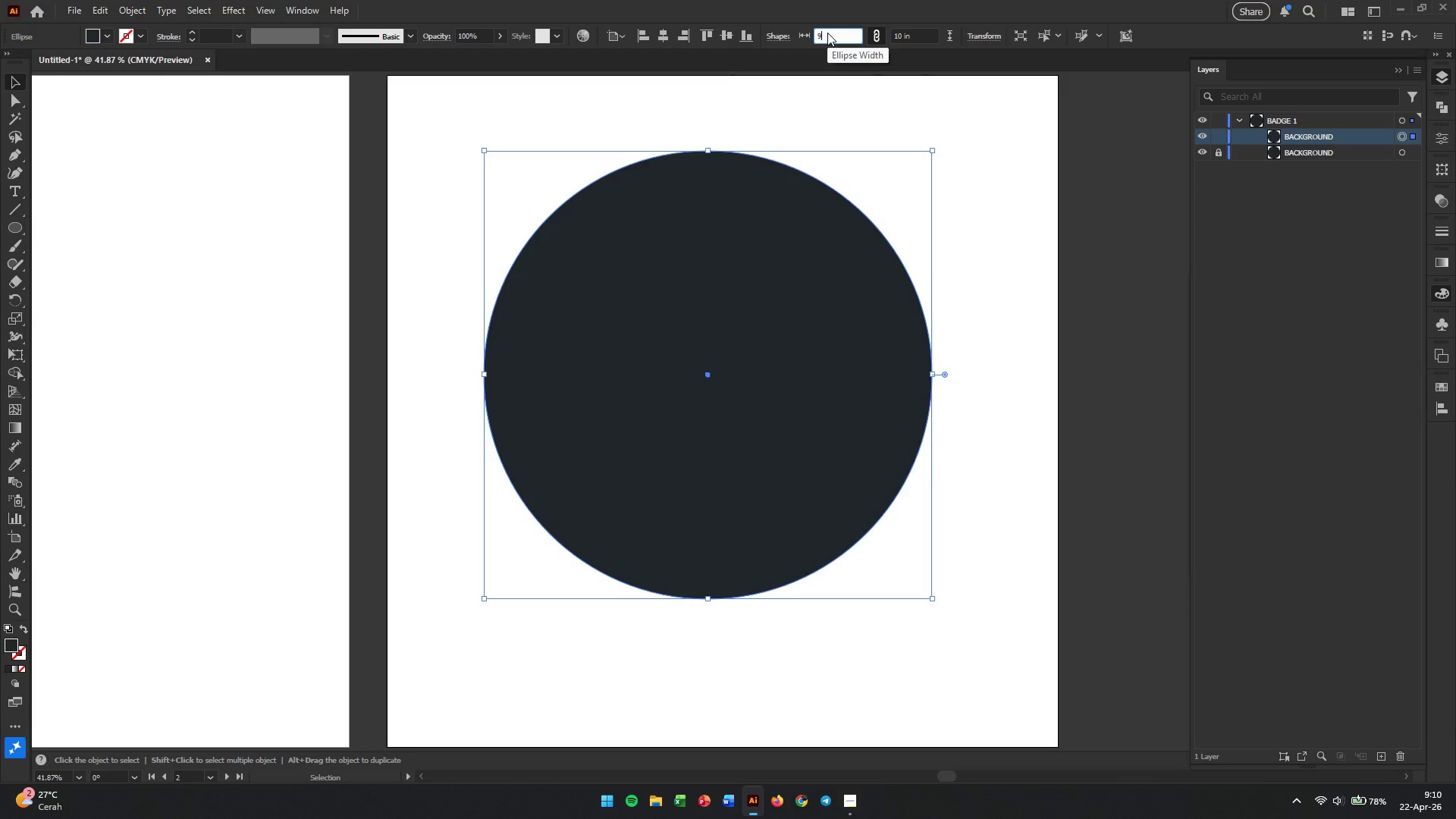 
key(NumpadDecimal)
 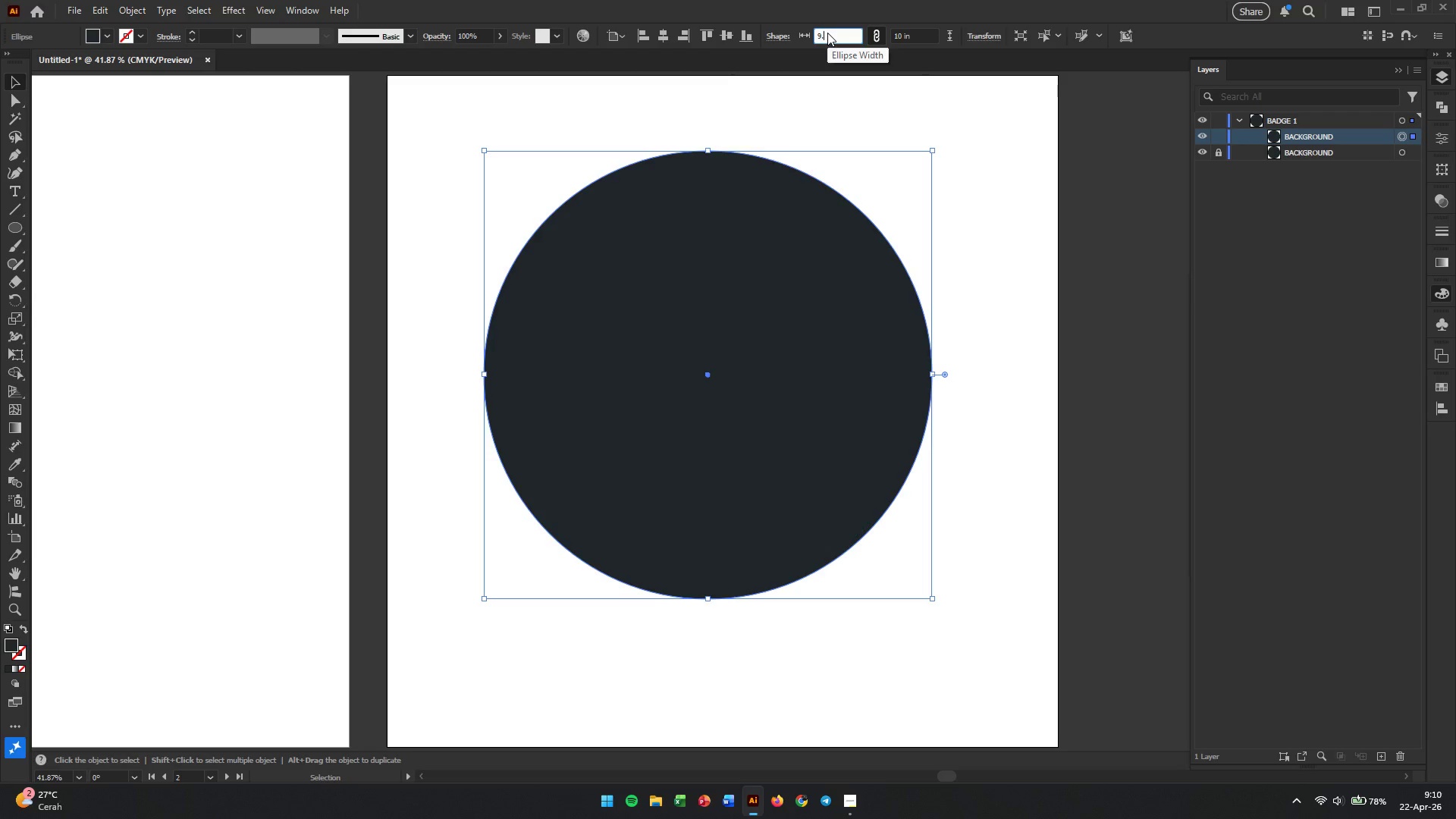 
key(Numpad9)
 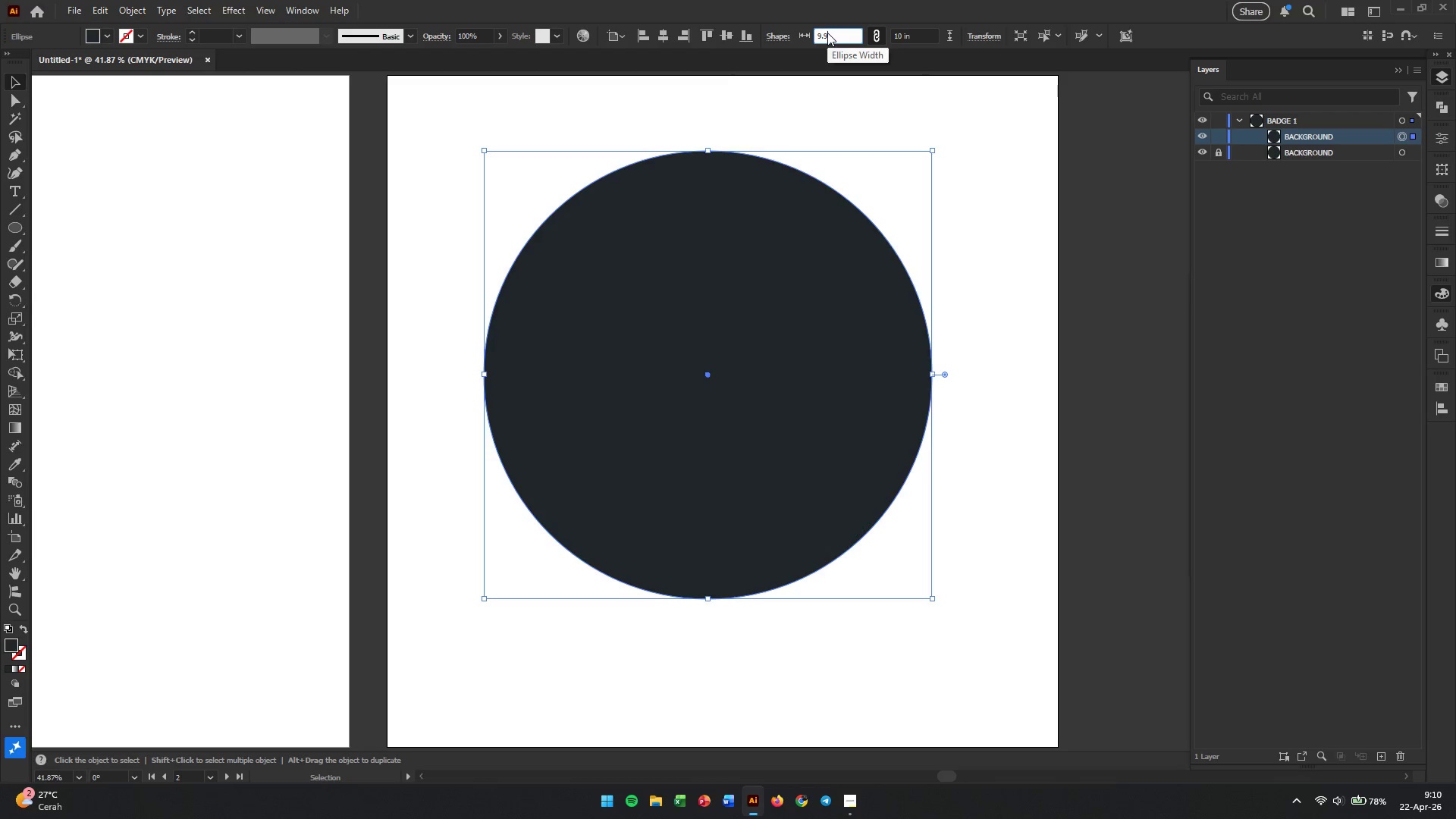 
key(Tab)
 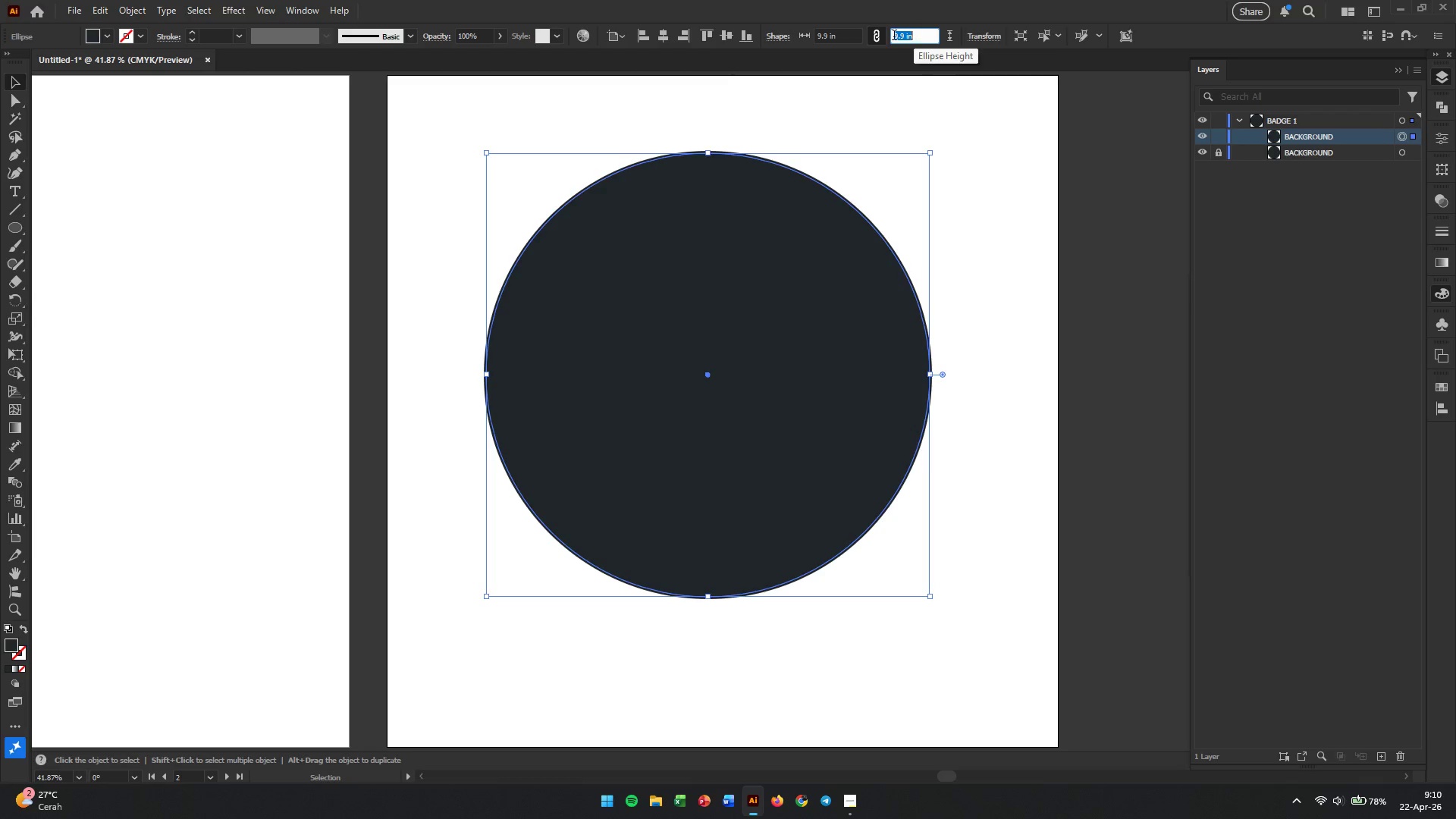 
double_click([817, 33])
 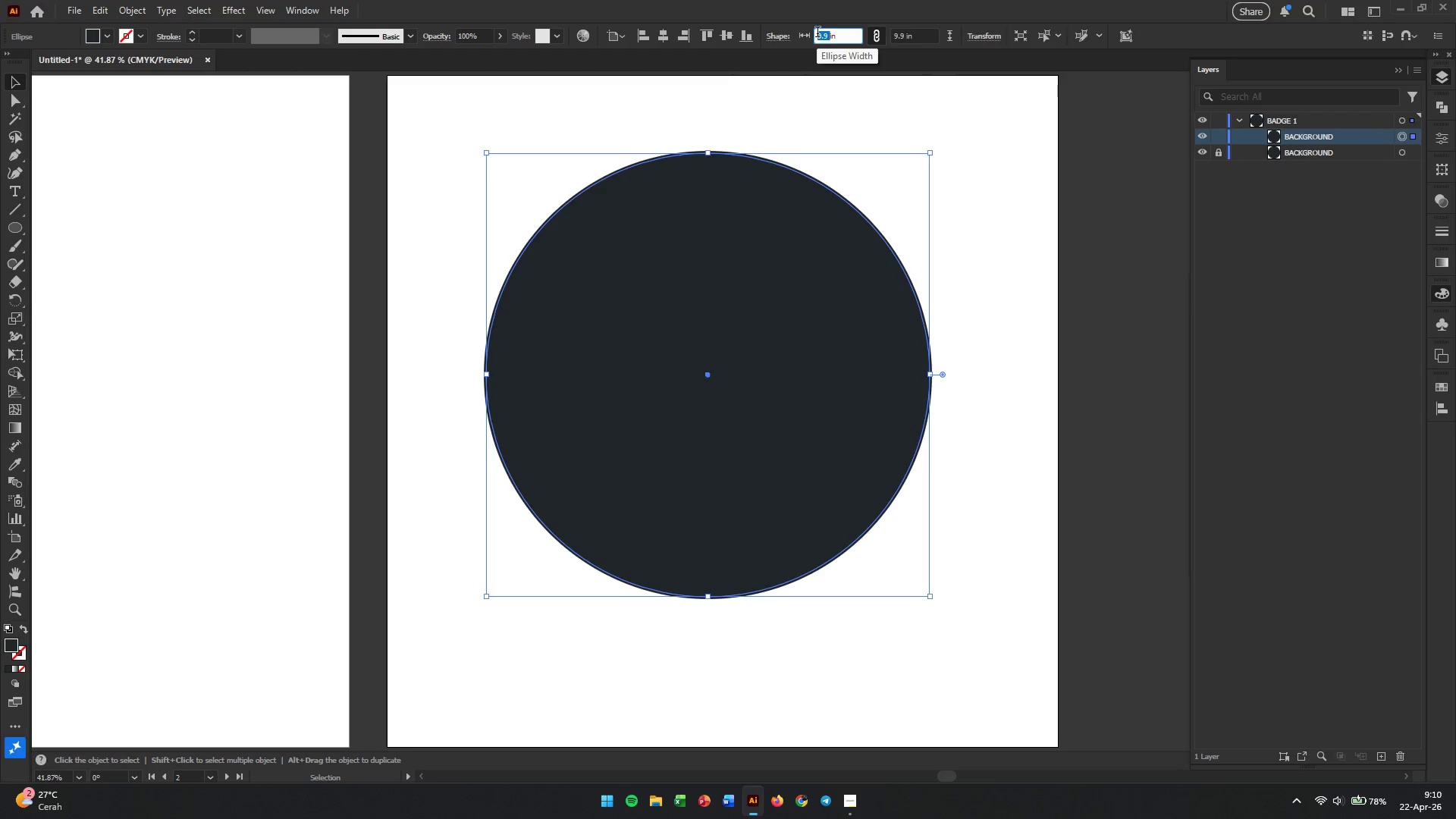 
triple_click([817, 33])
 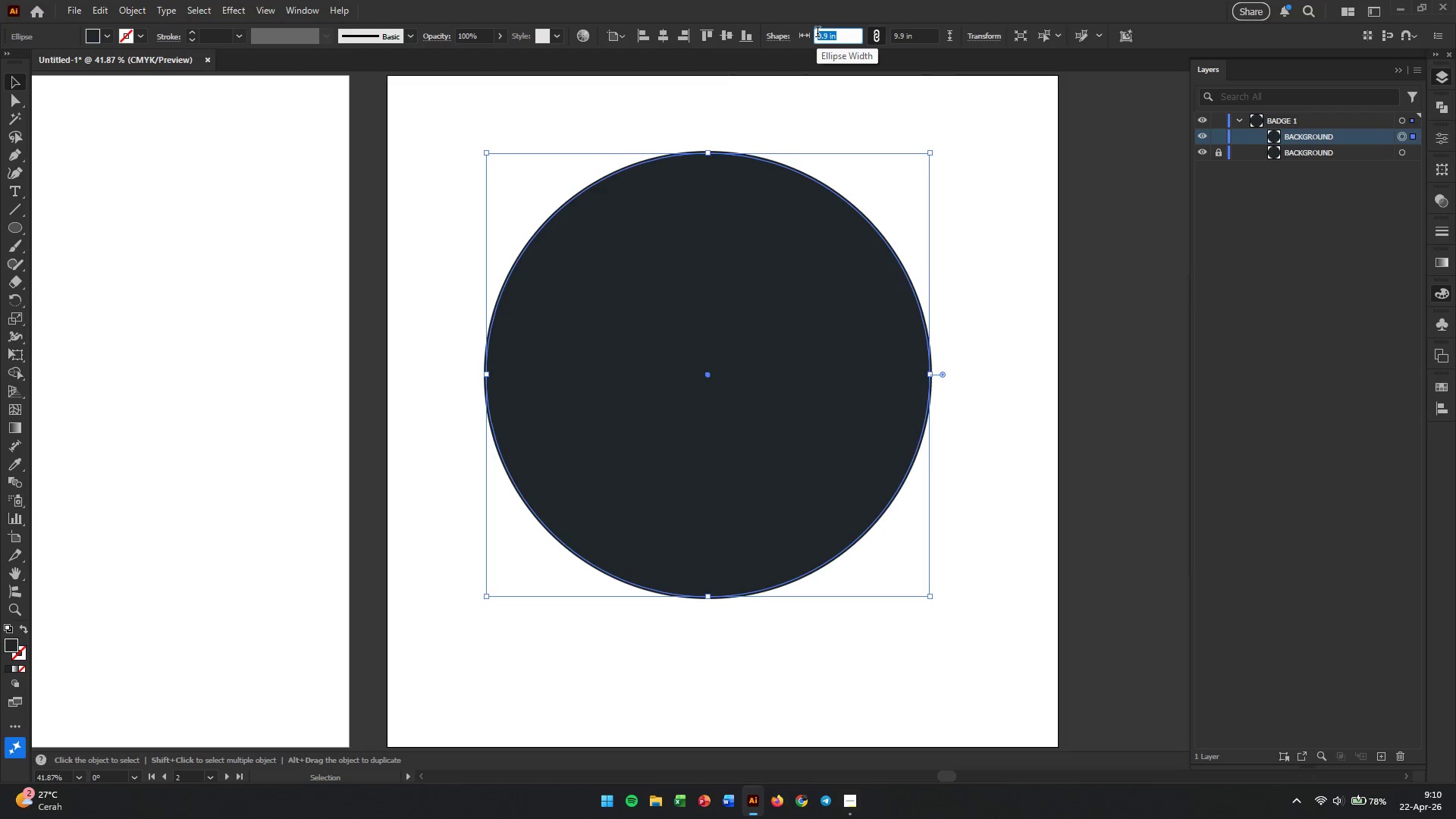 
key(Numpad9)
 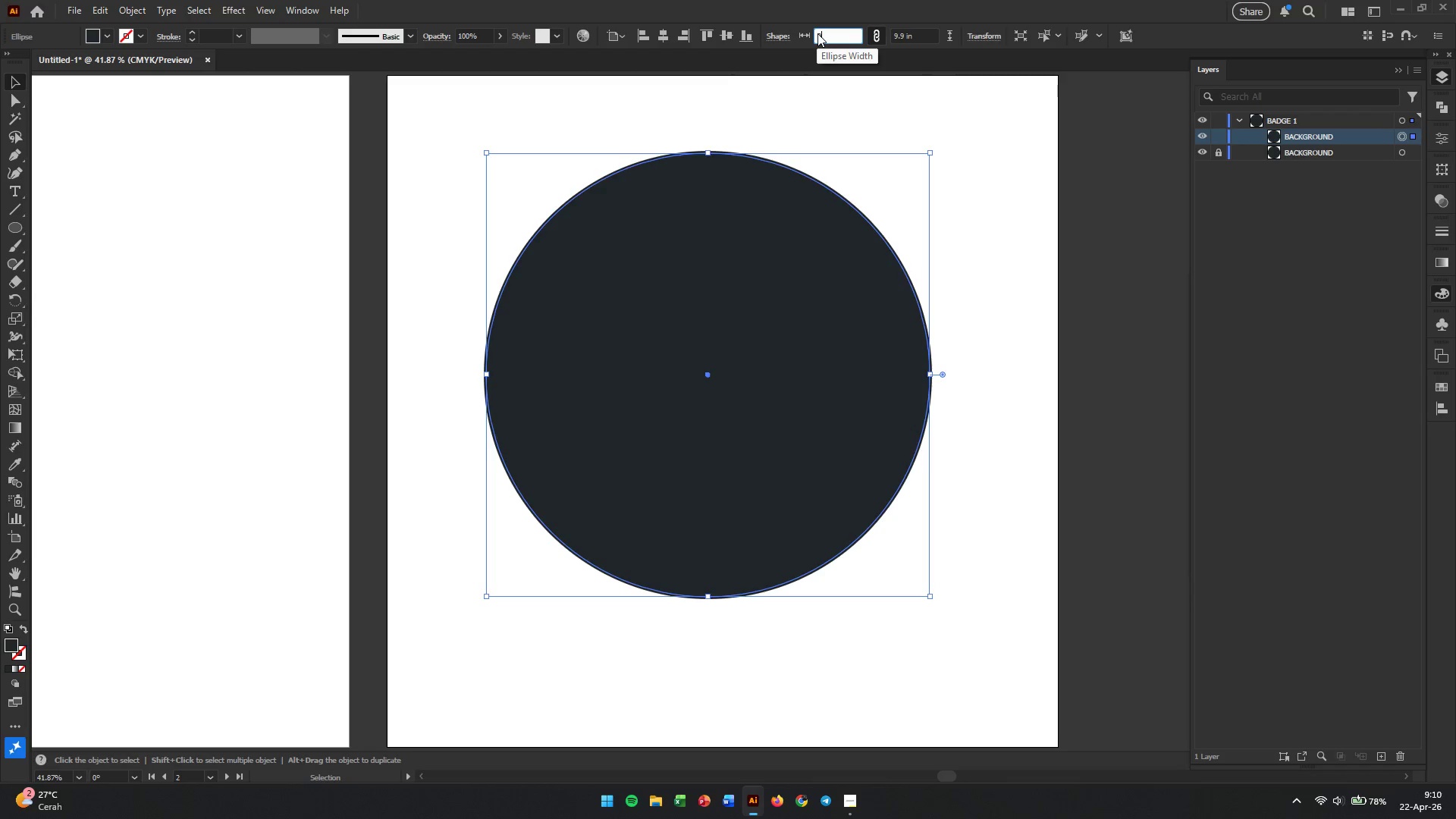 
key(NumpadDecimal)
 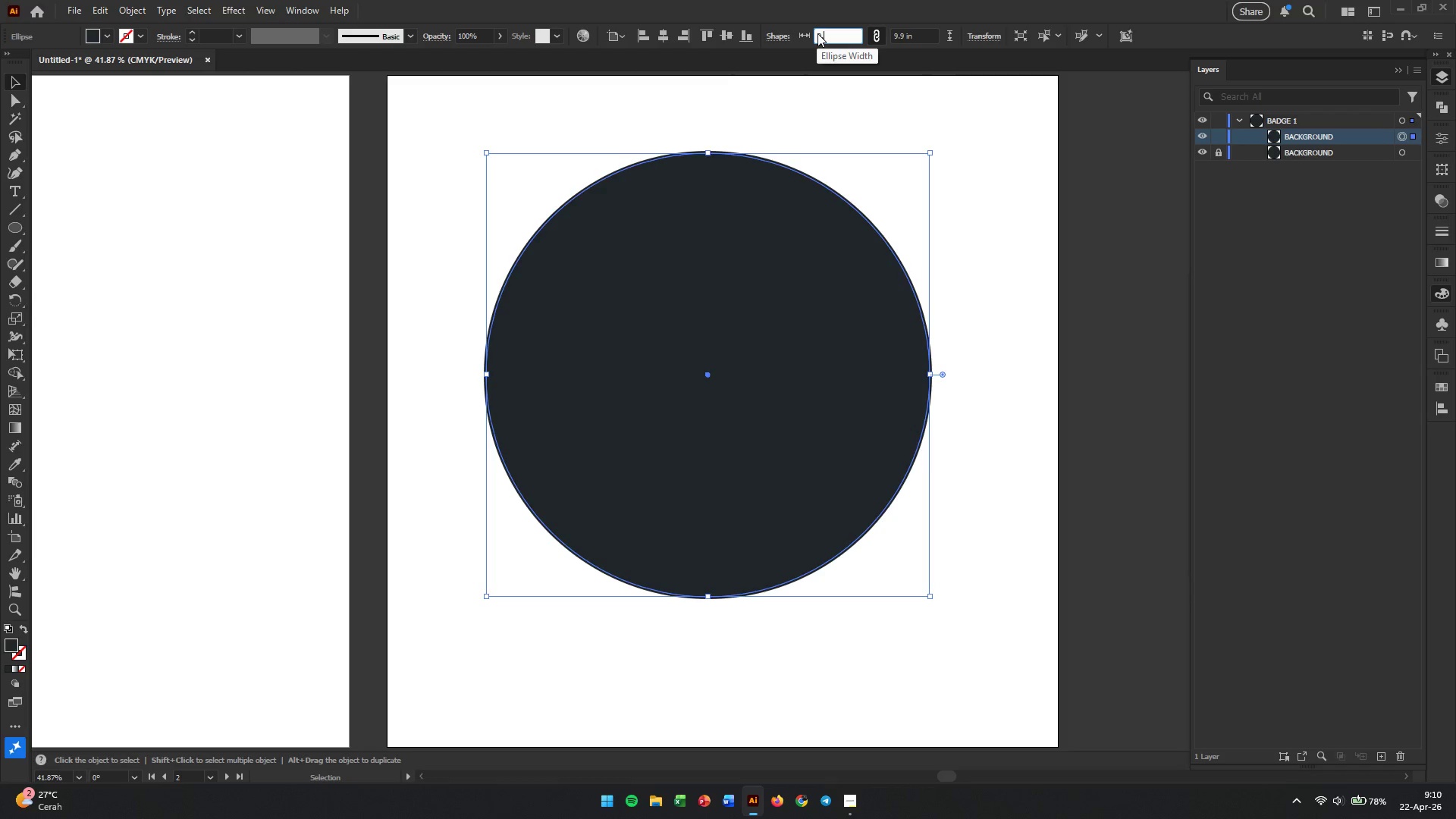 
key(Numpad7)
 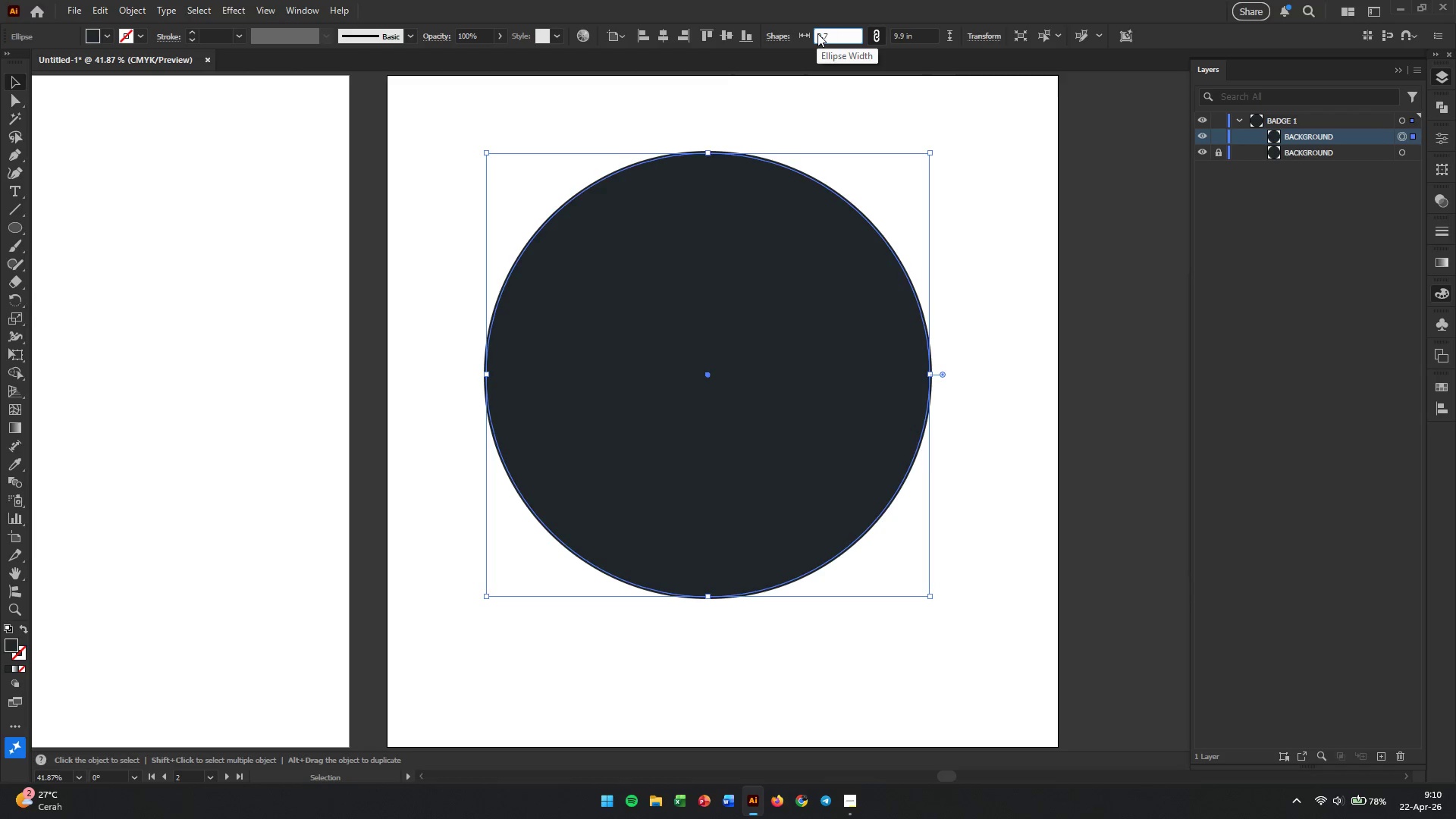 
key(Tab)
 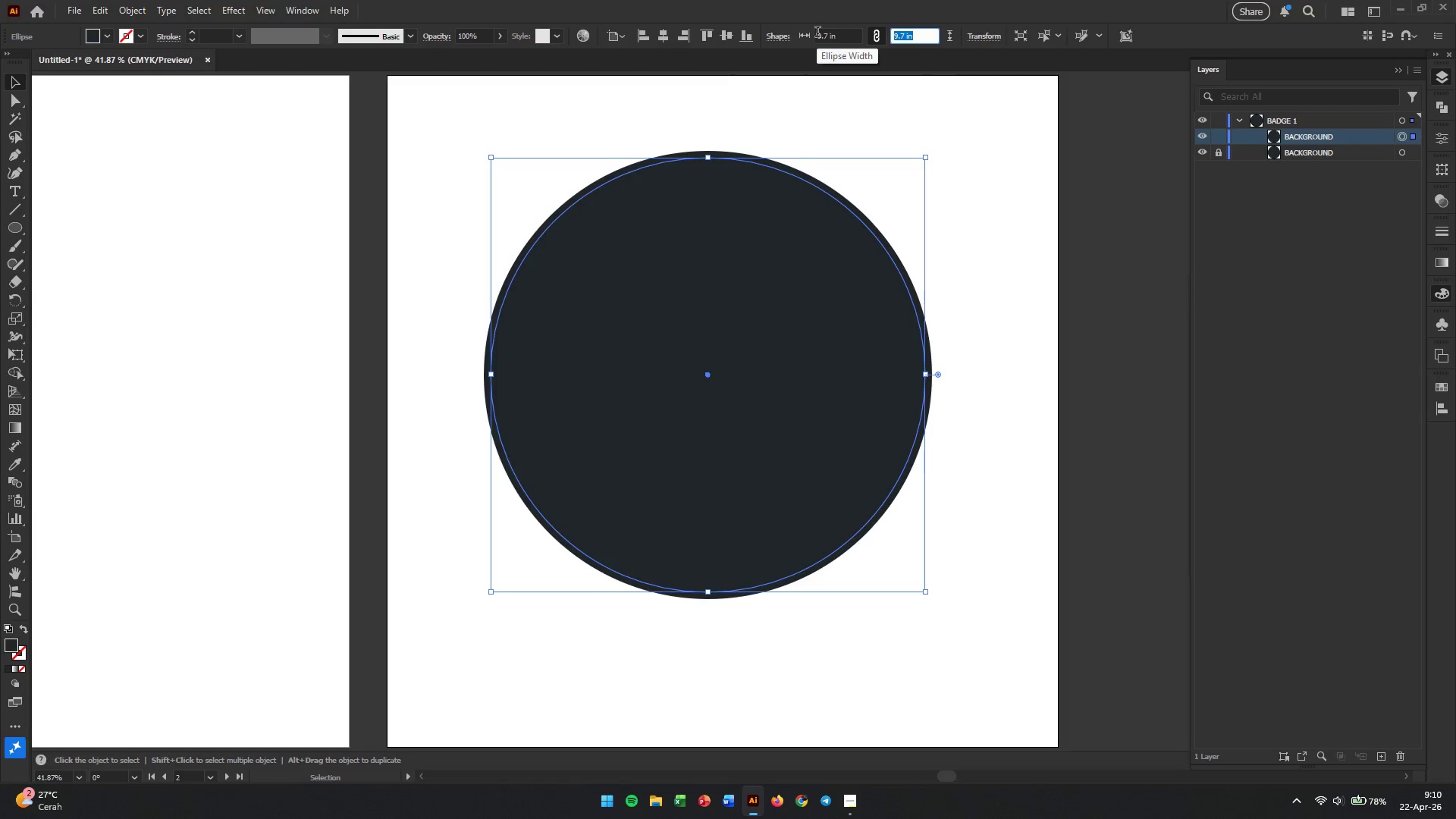 
key(Enter)
 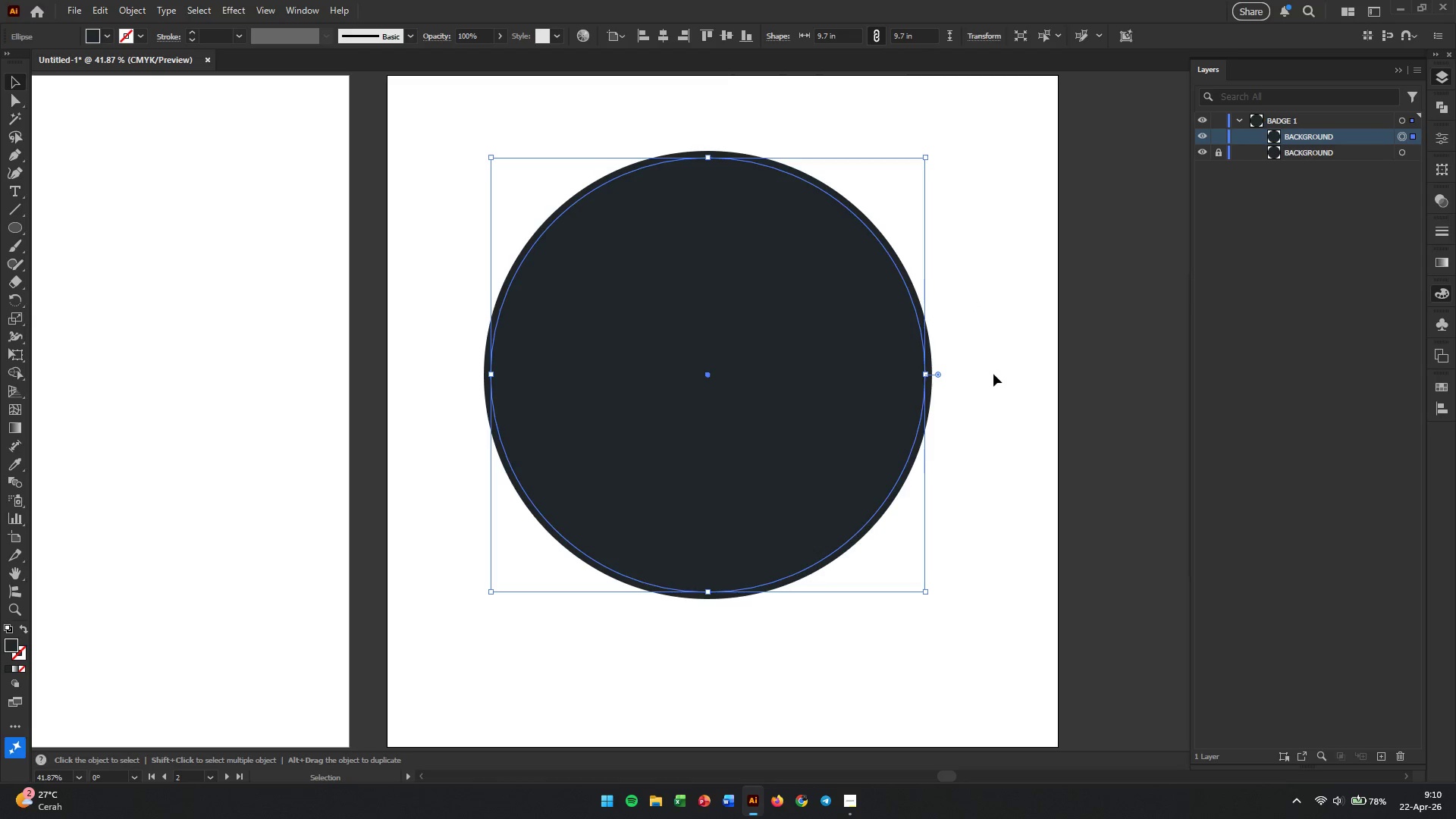 
wait(13.89)
 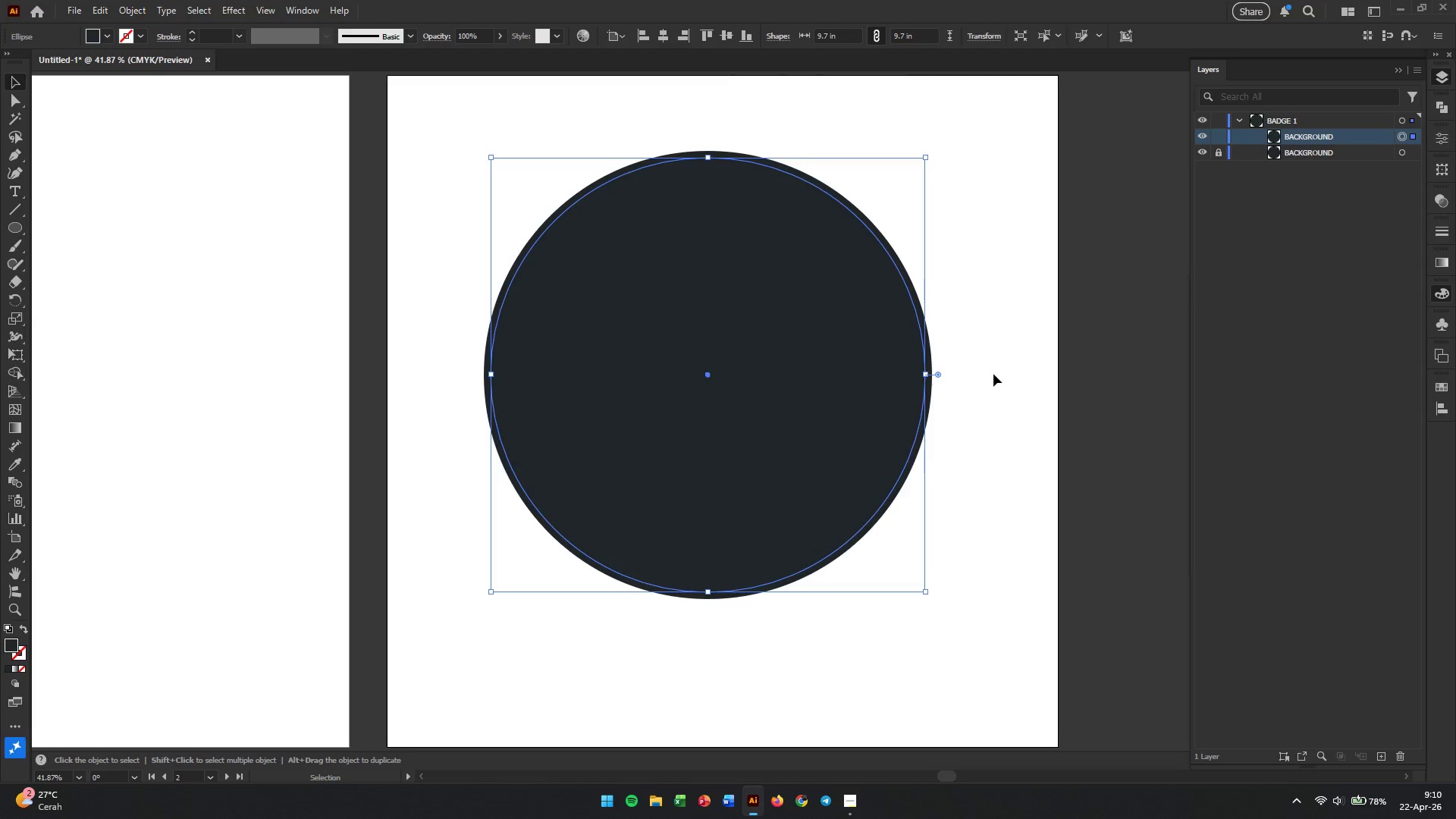 
left_click([102, 33])
 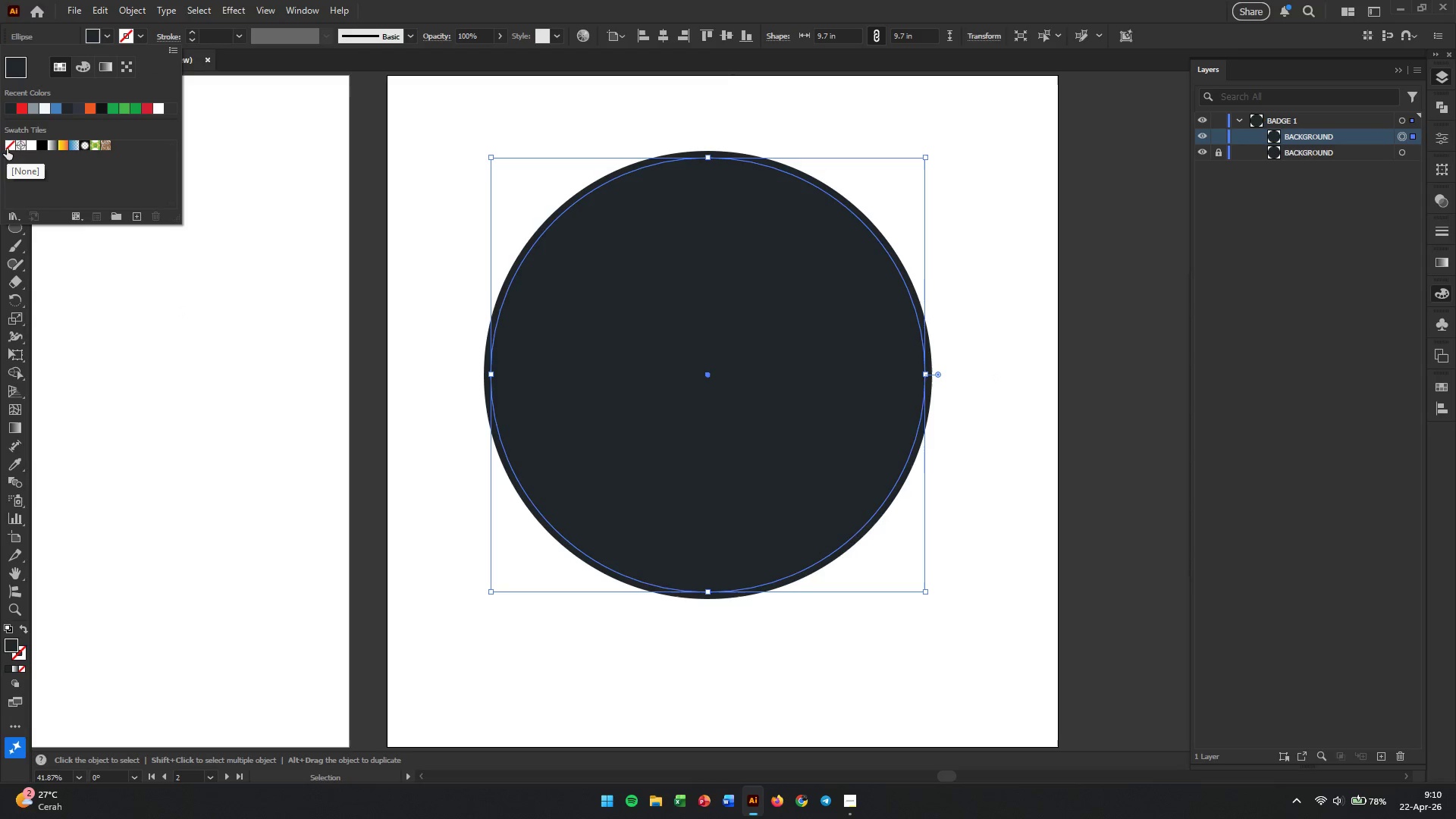 
left_click([7, 140])
 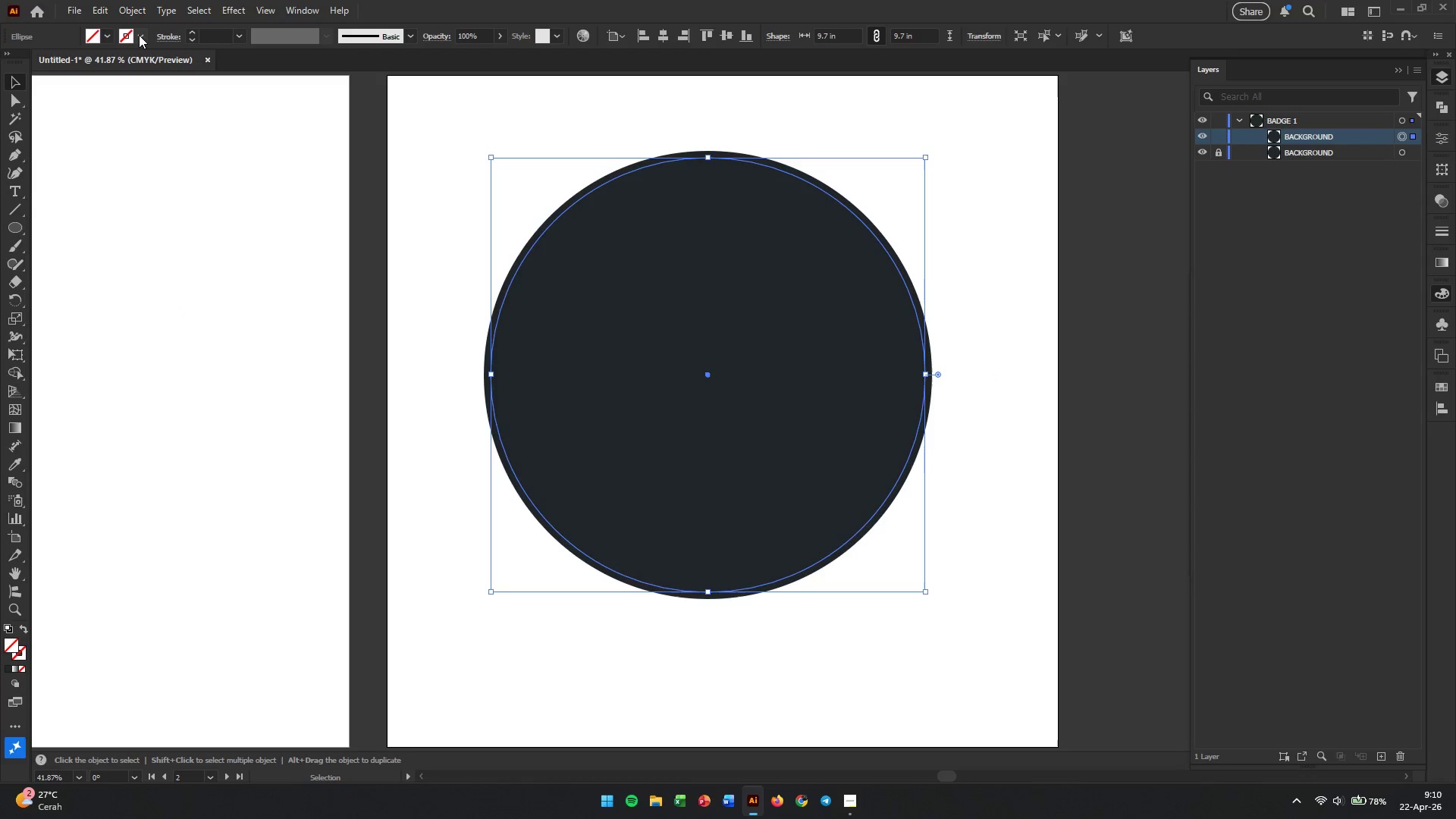 
double_click([139, 35])
 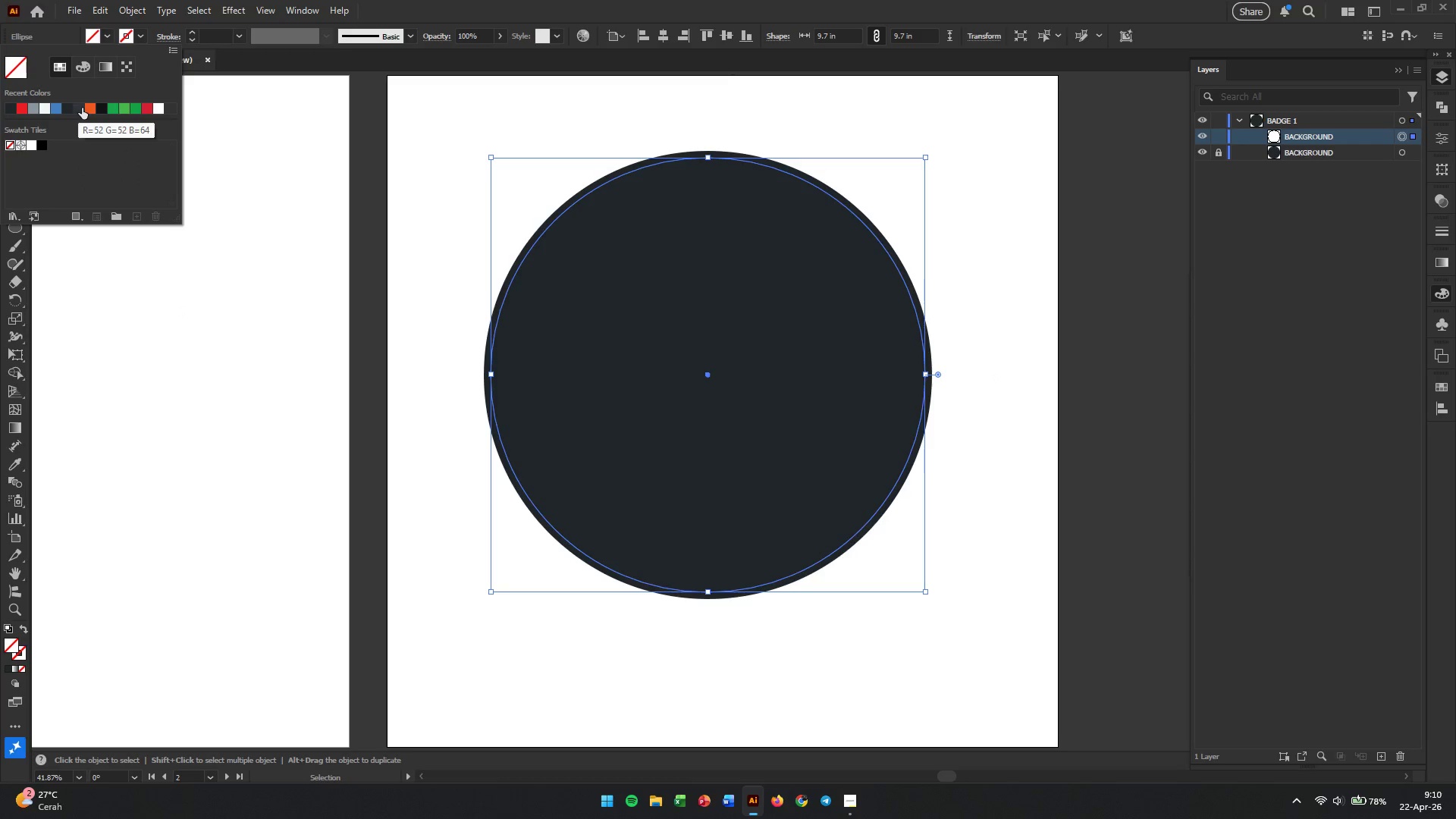 
left_click([86, 108])
 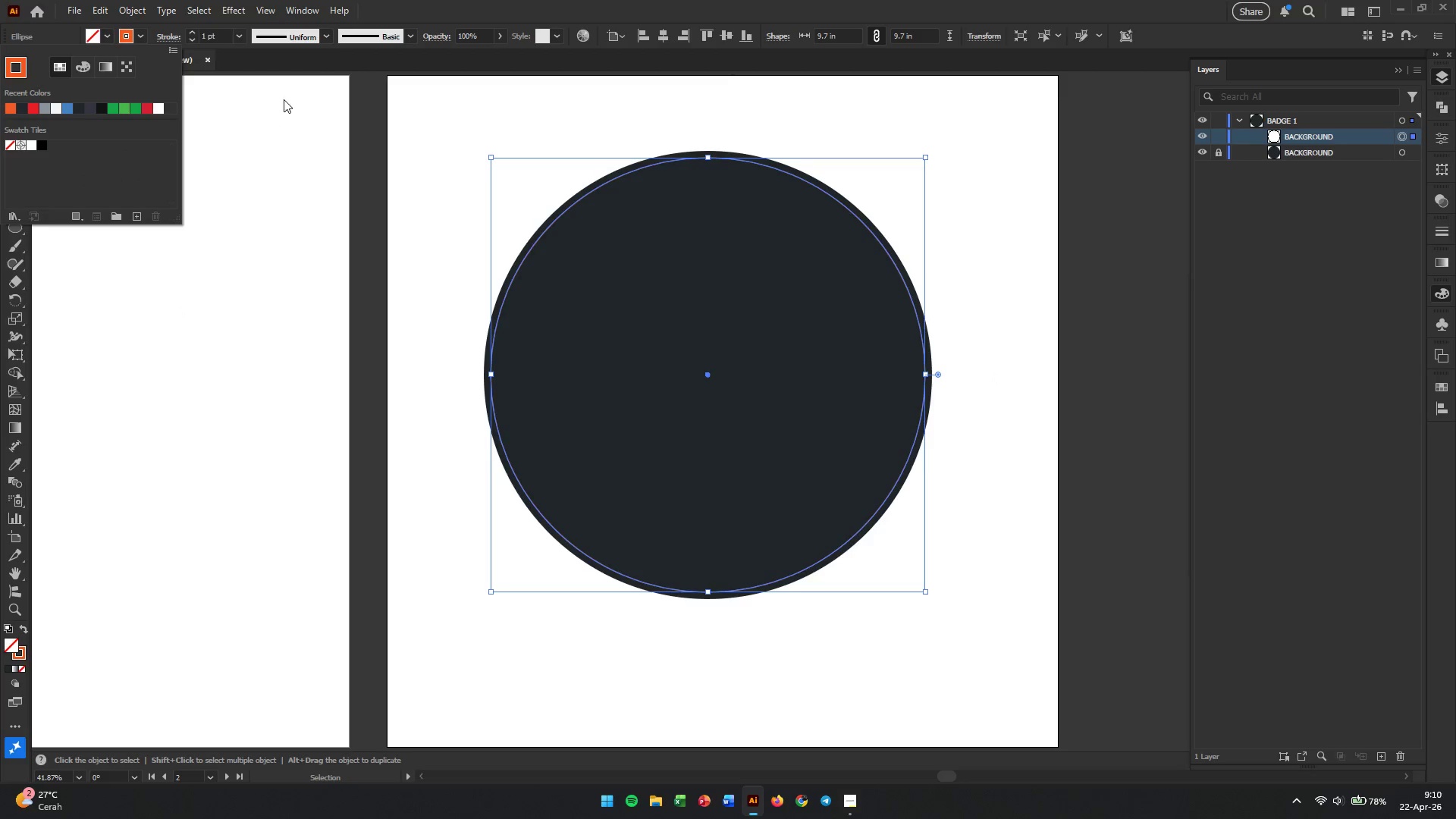 
left_click([446, 0])
 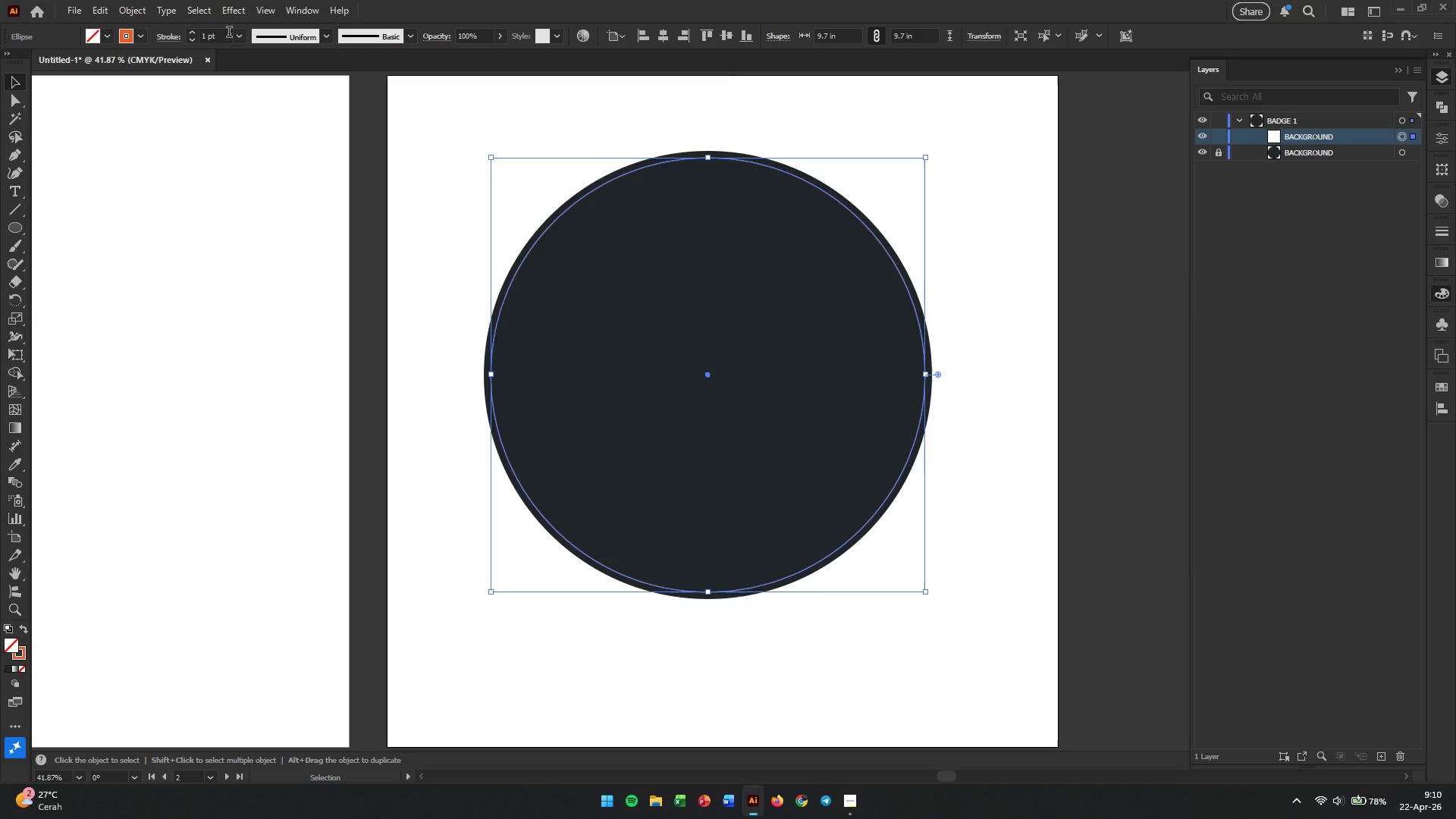 
double_click([220, 33])
 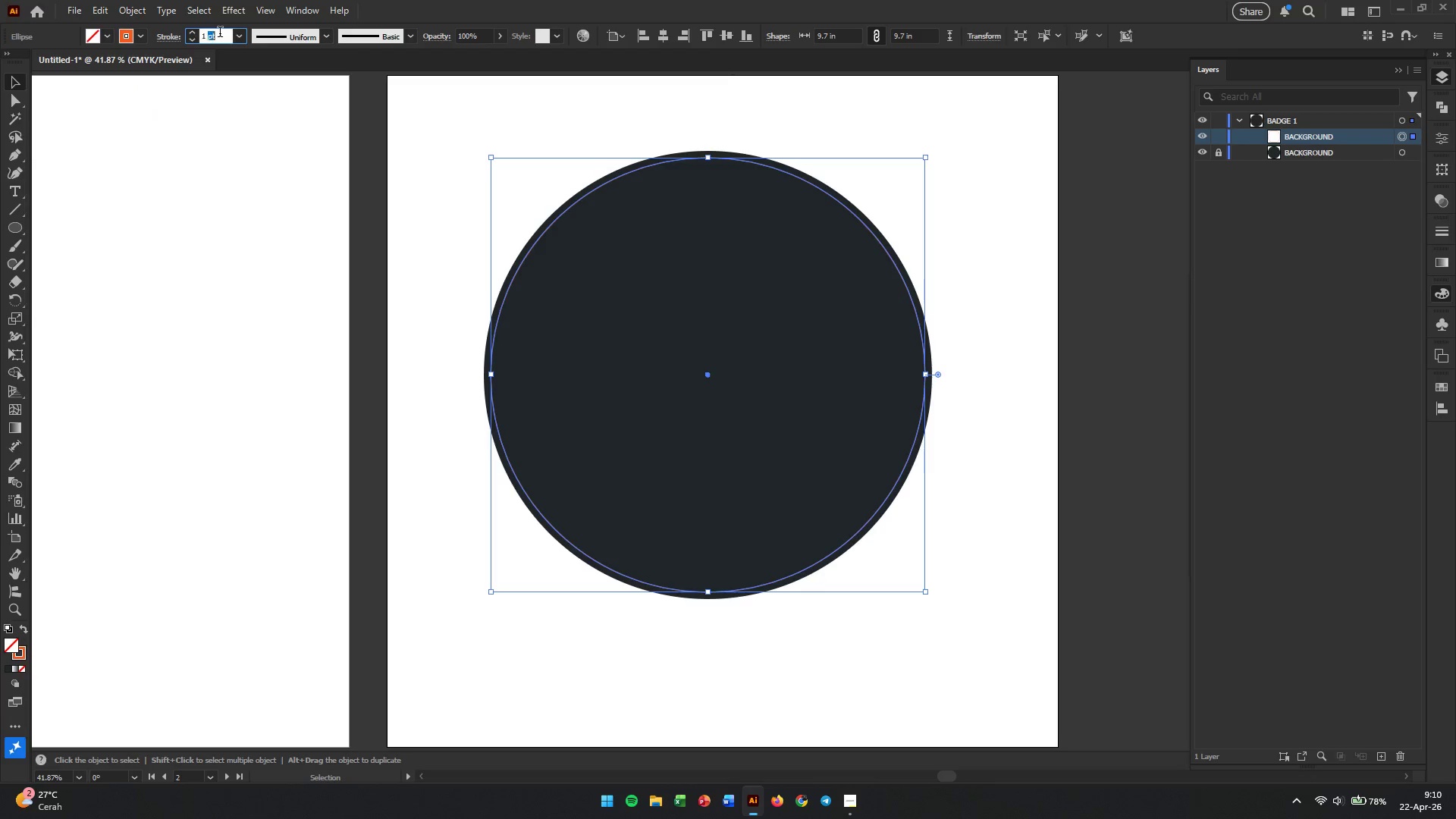 
triple_click([220, 33])
 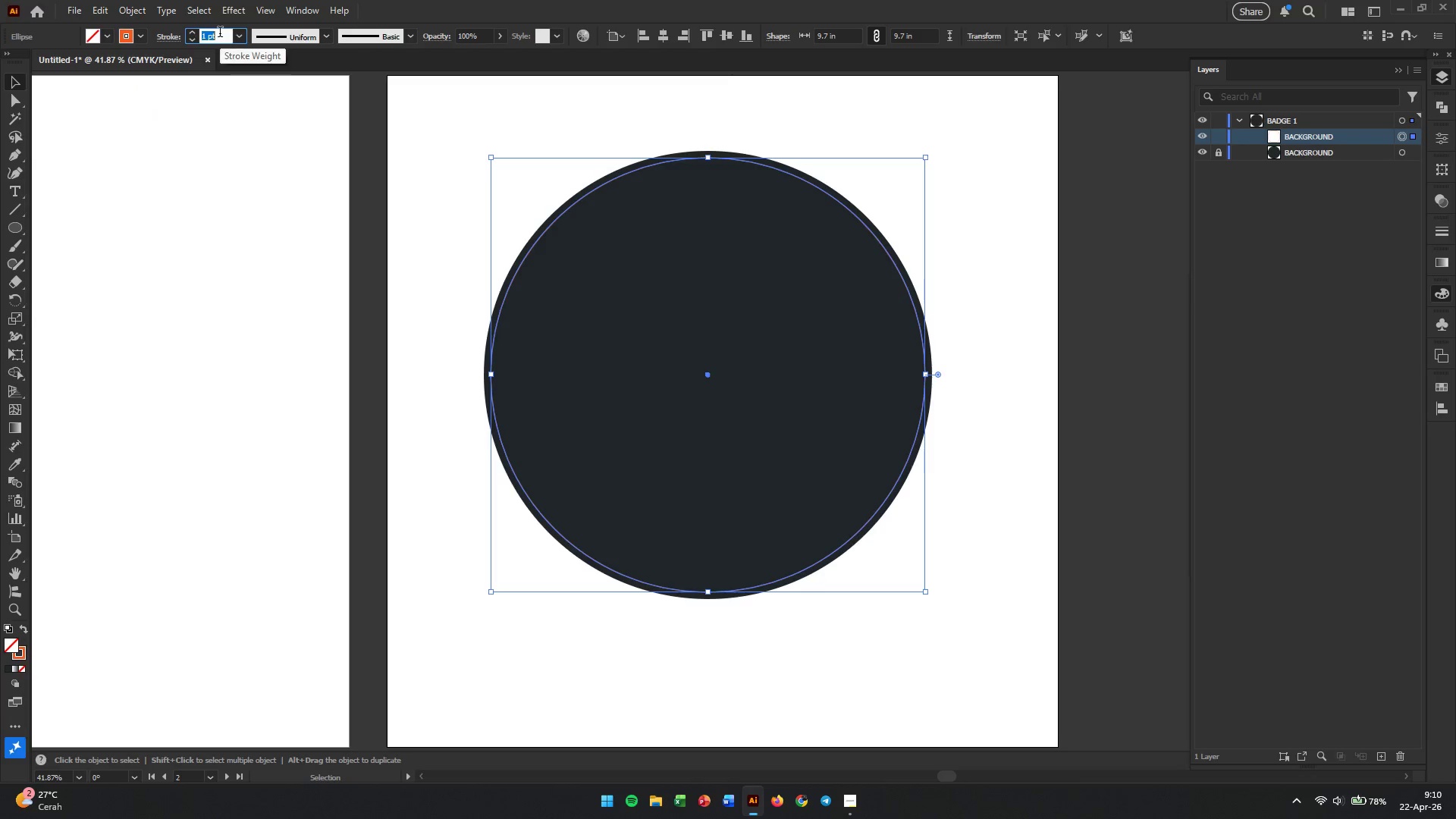 
triple_click([220, 33])
 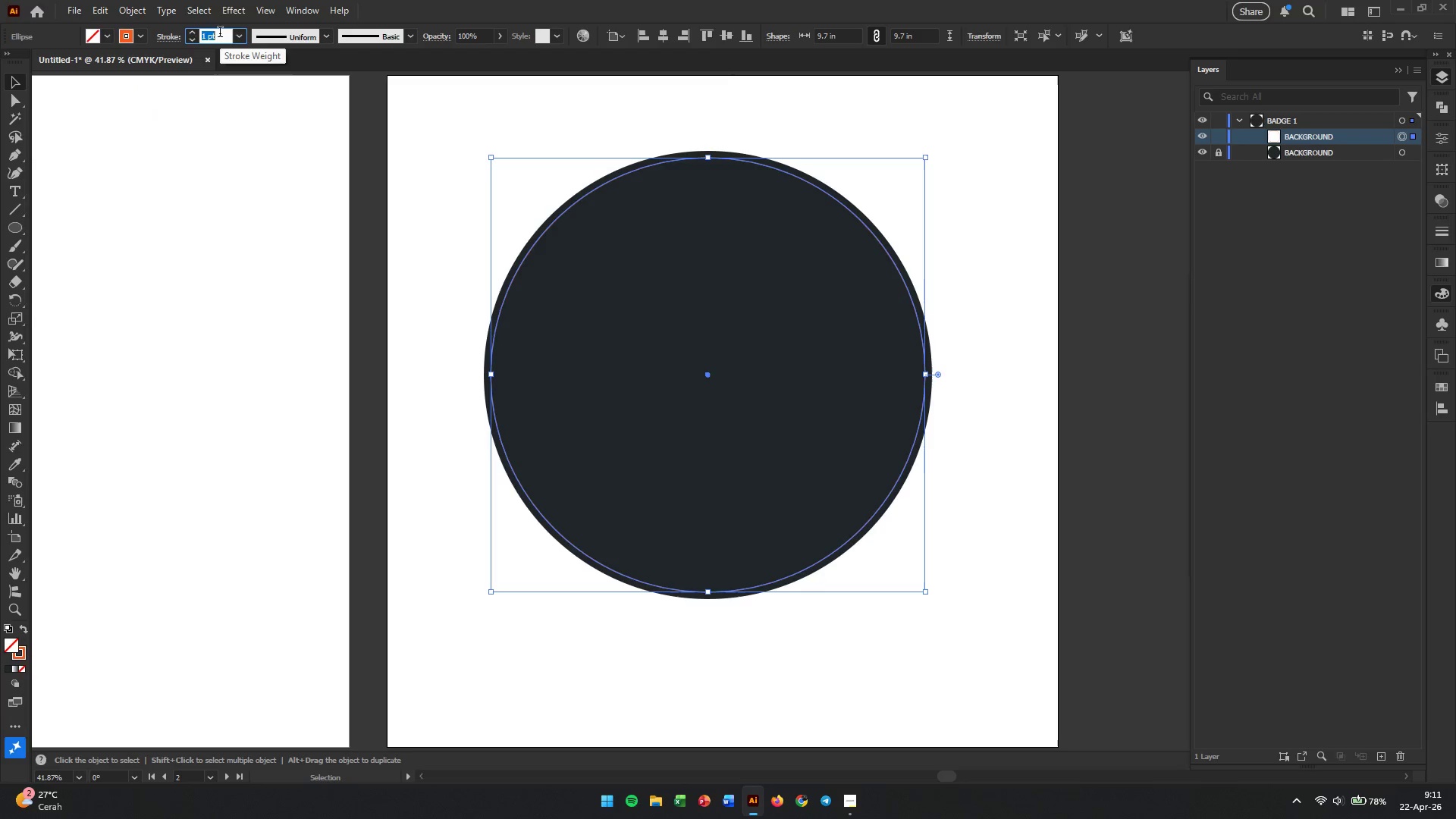 
key(Numpad5)
 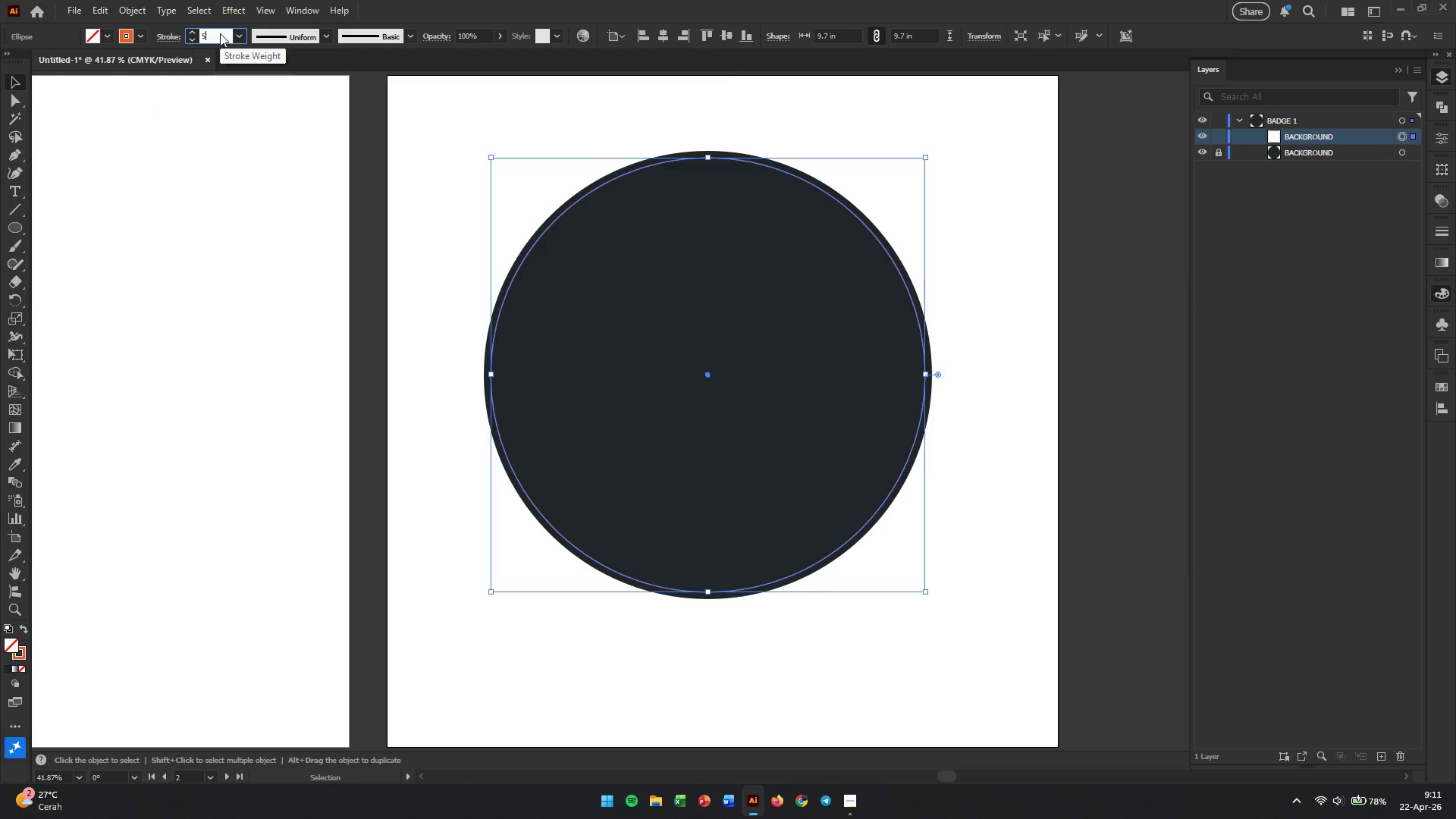 
key(Enter)
 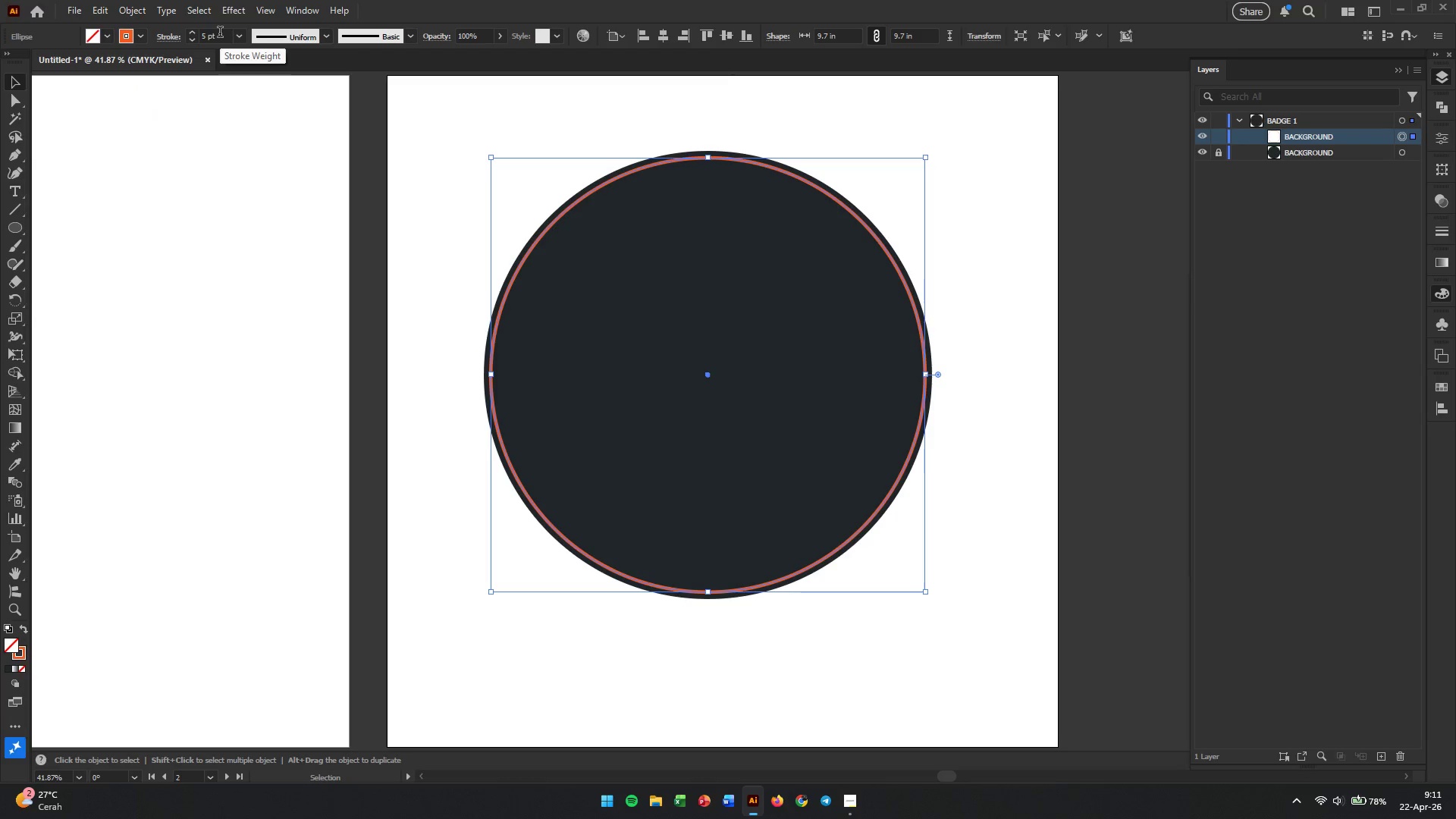 
double_click([212, 34])
 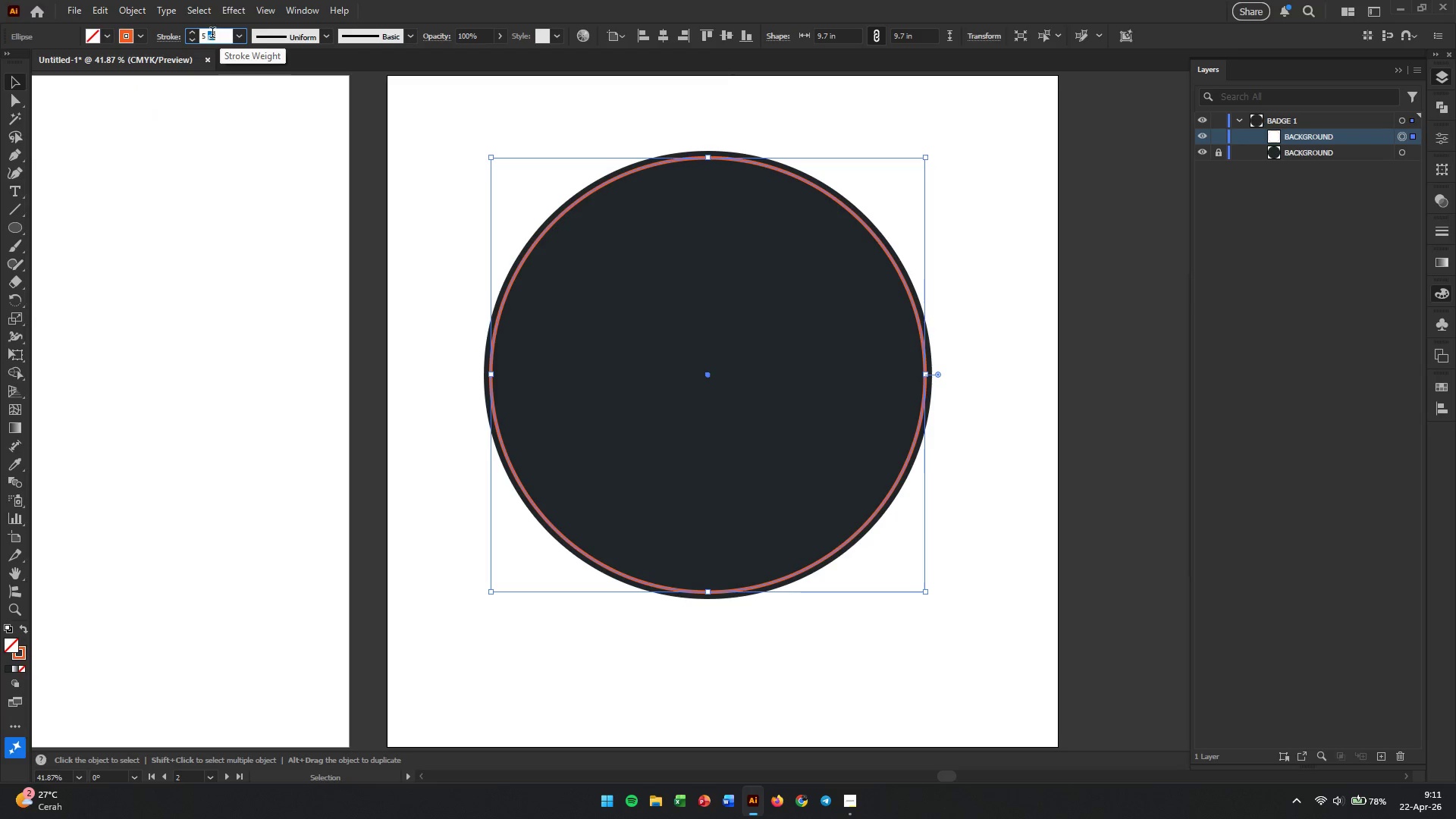 
triple_click([212, 34])
 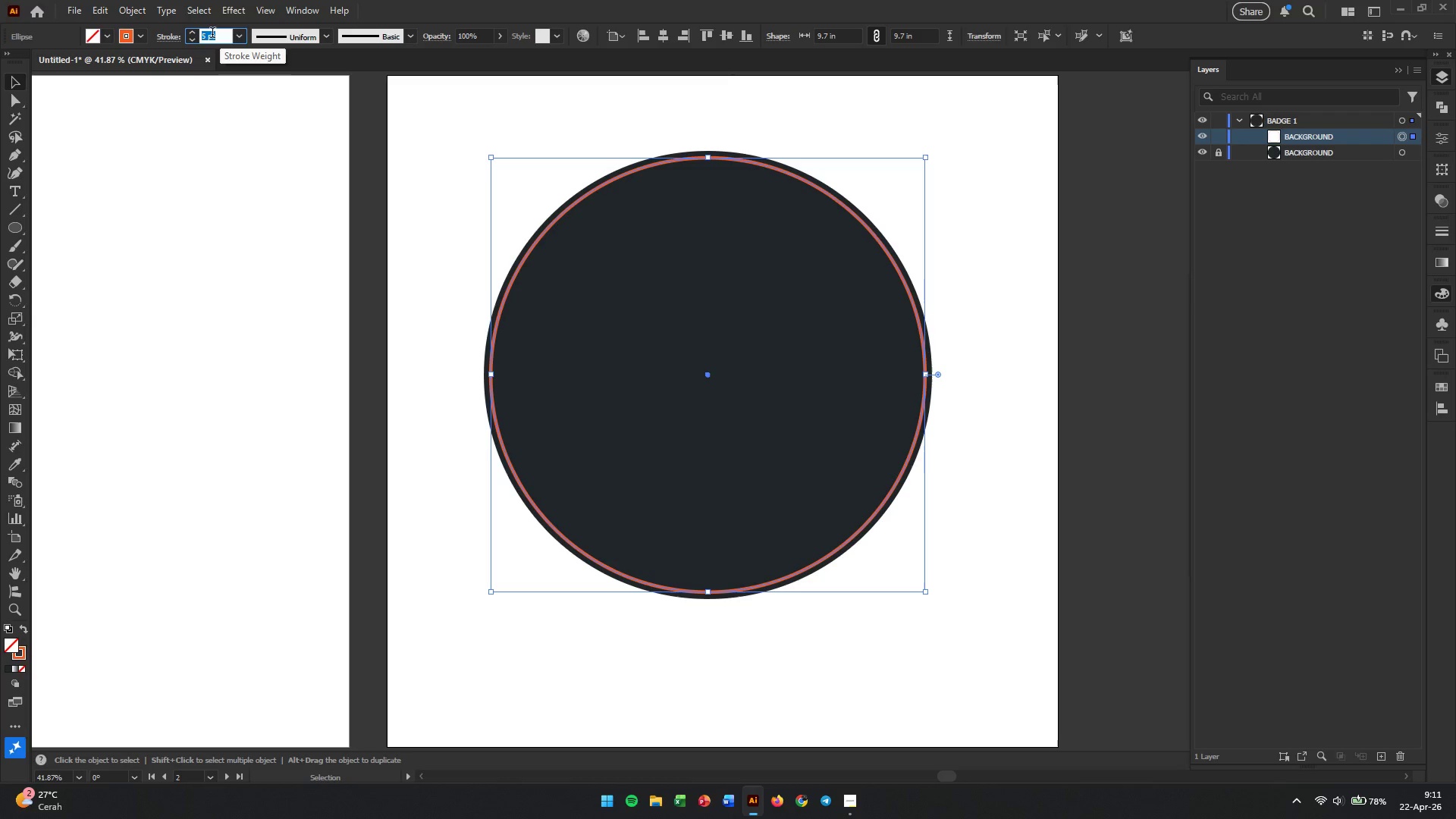 
key(Numpad1)
 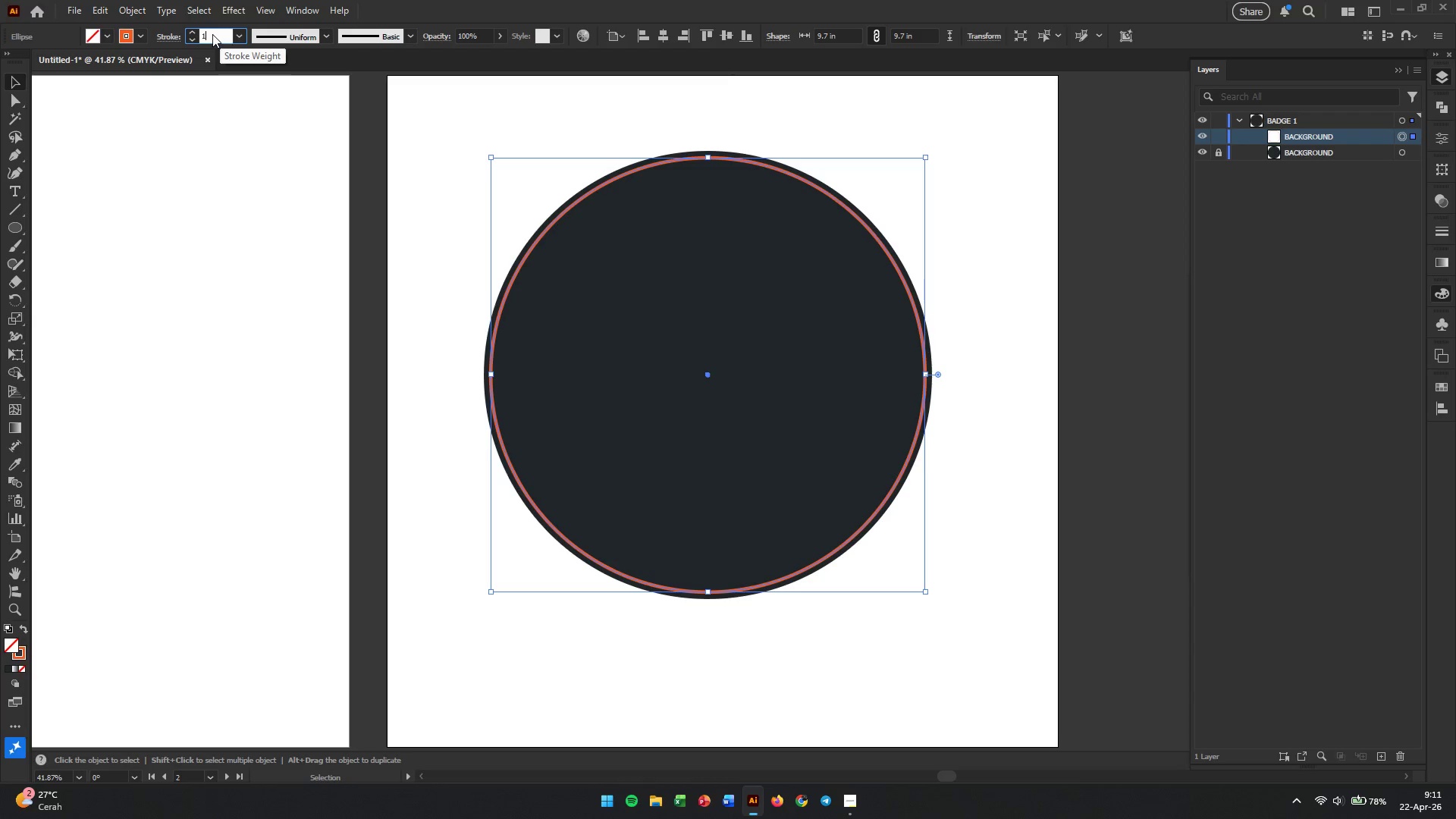 
key(Numpad0)
 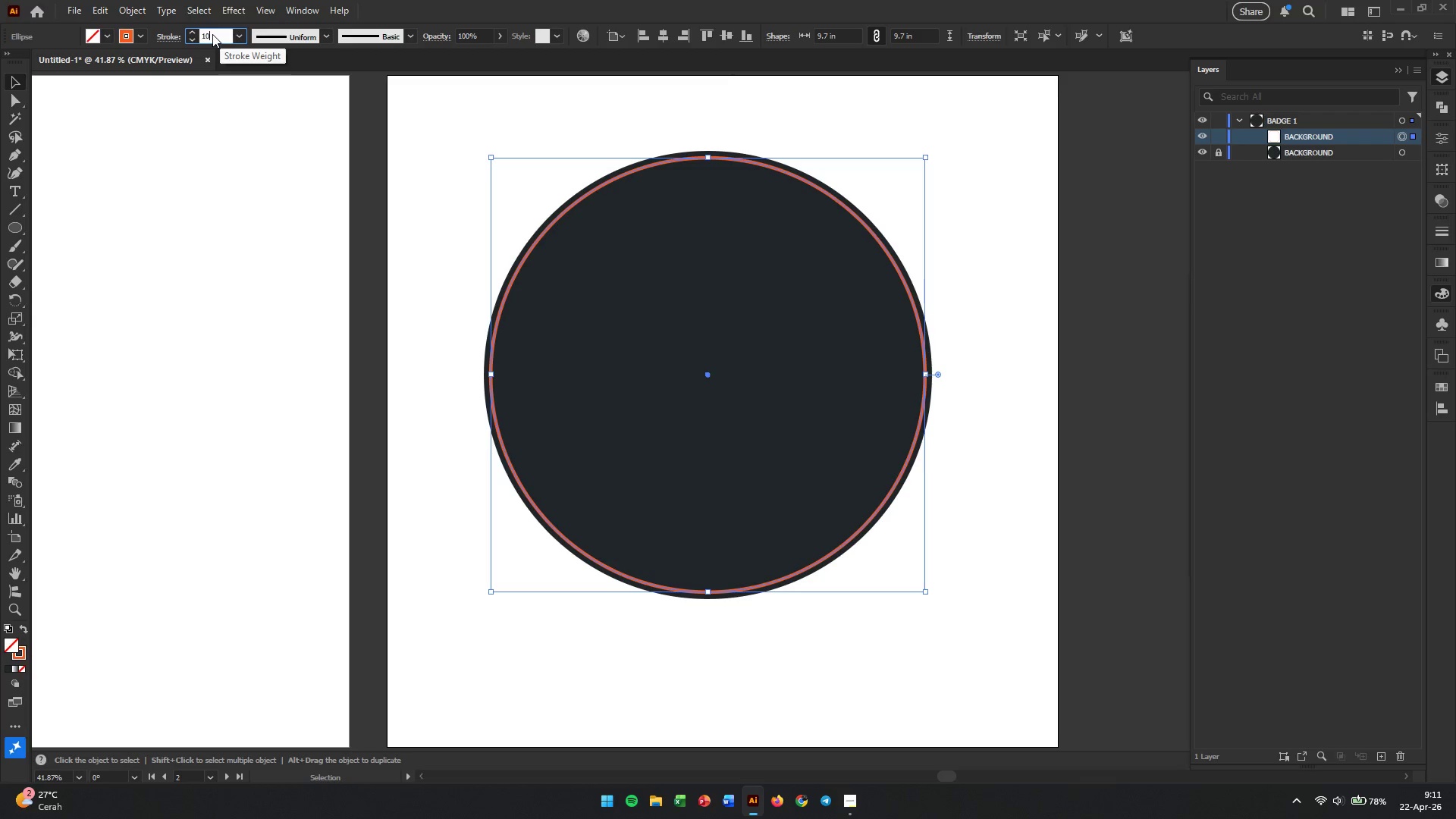 
key(Enter)
 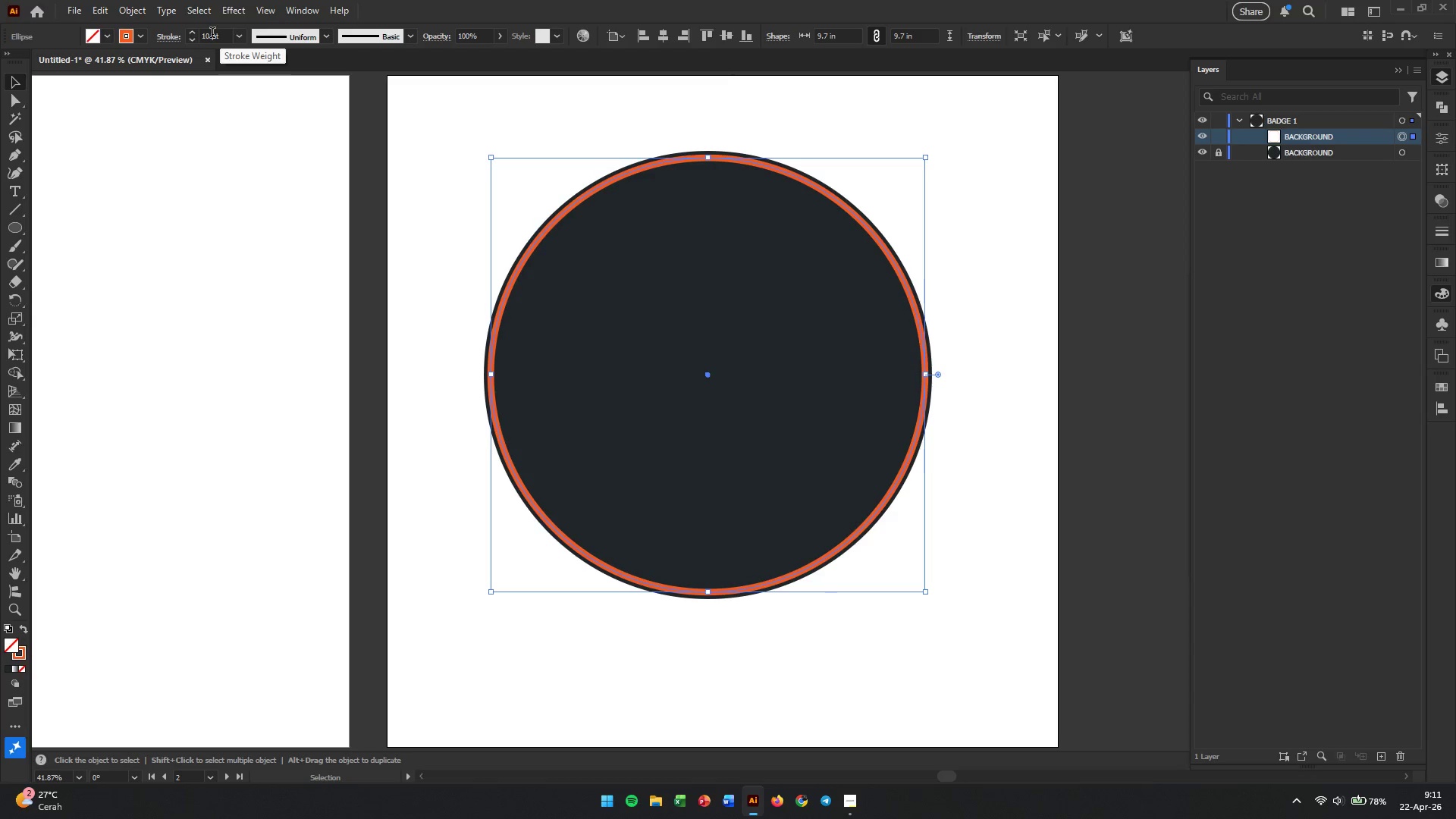 
double_click([212, 34])
 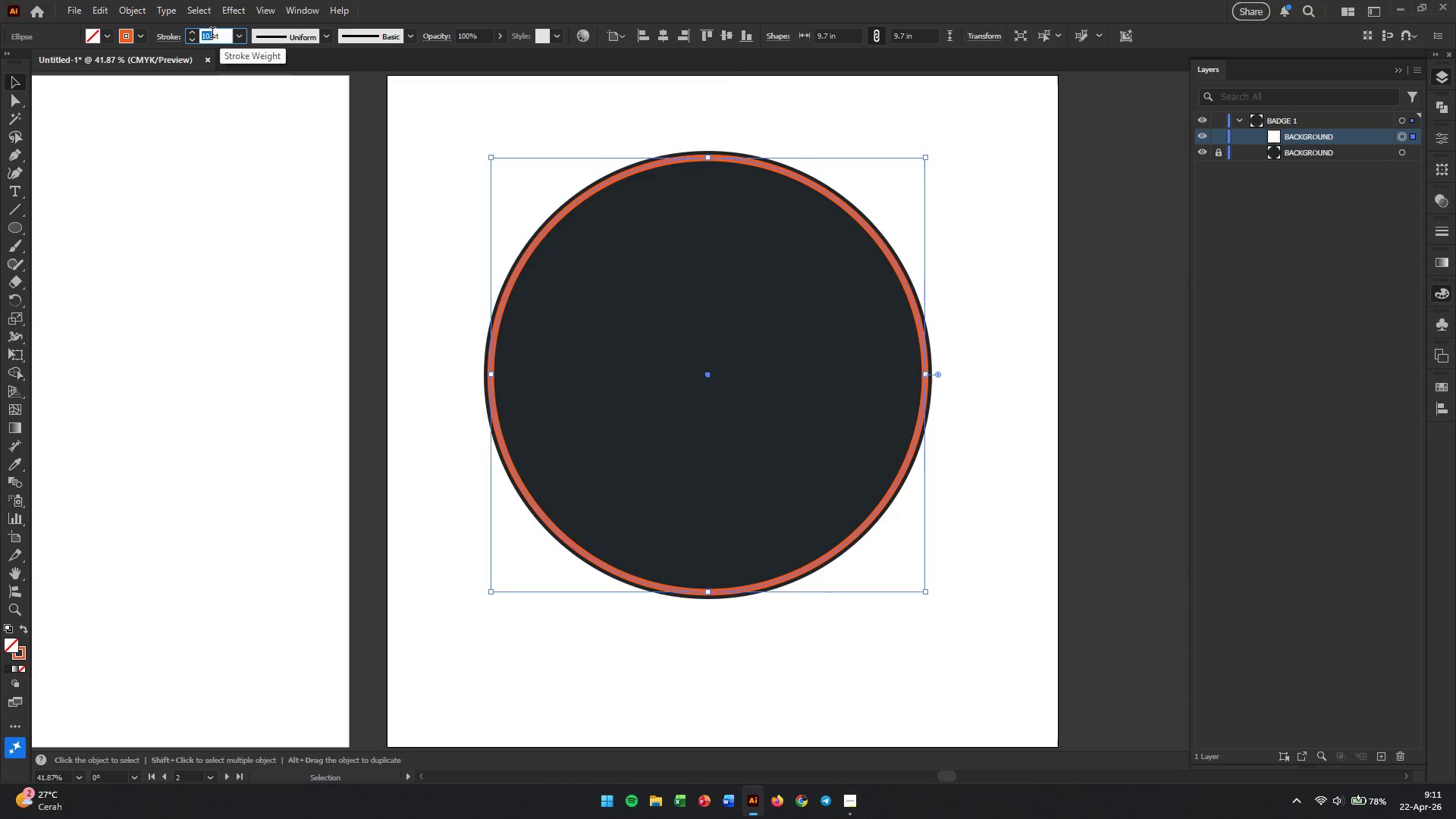 
triple_click([212, 34])
 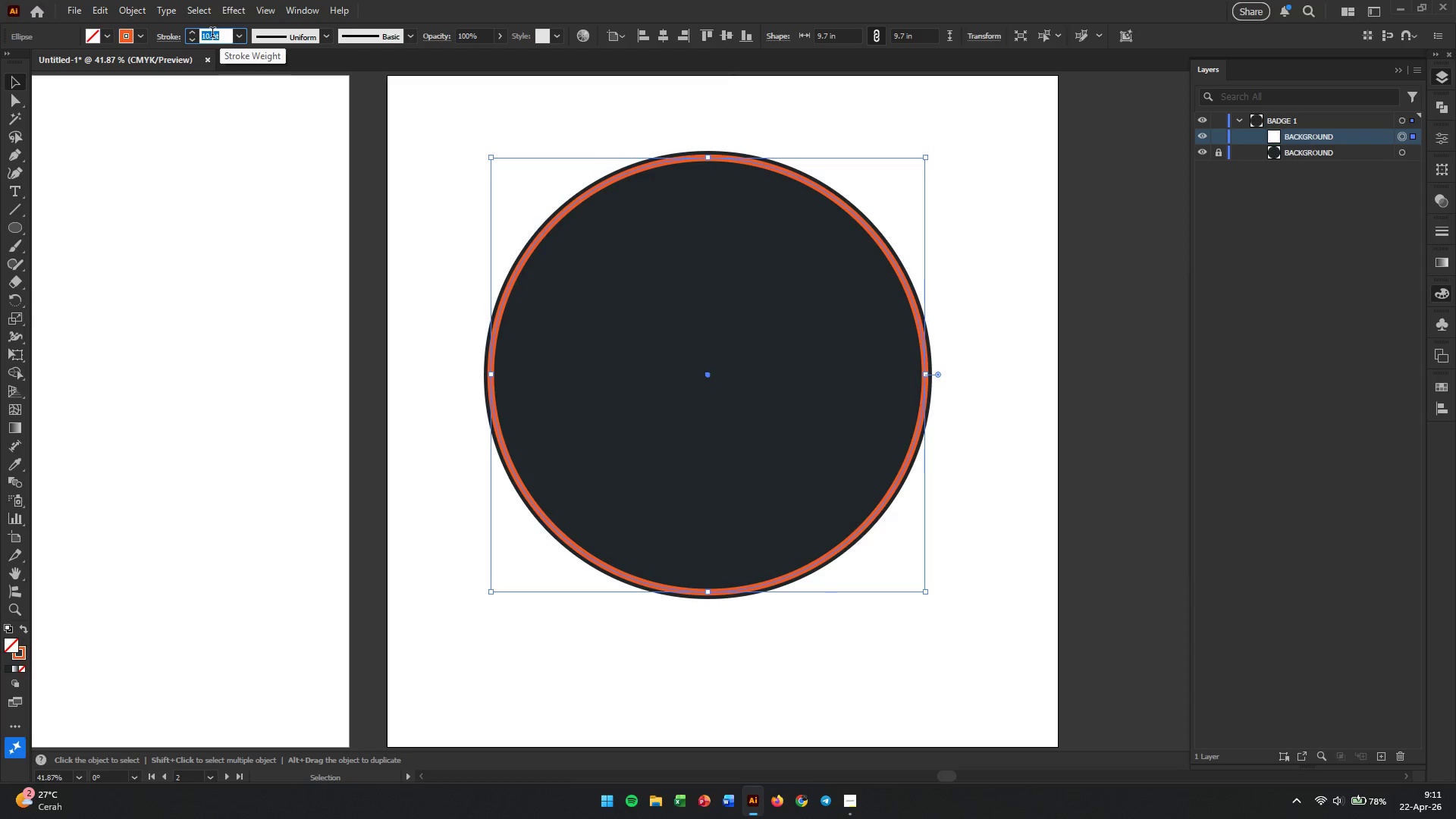 
key(Numpad8)
 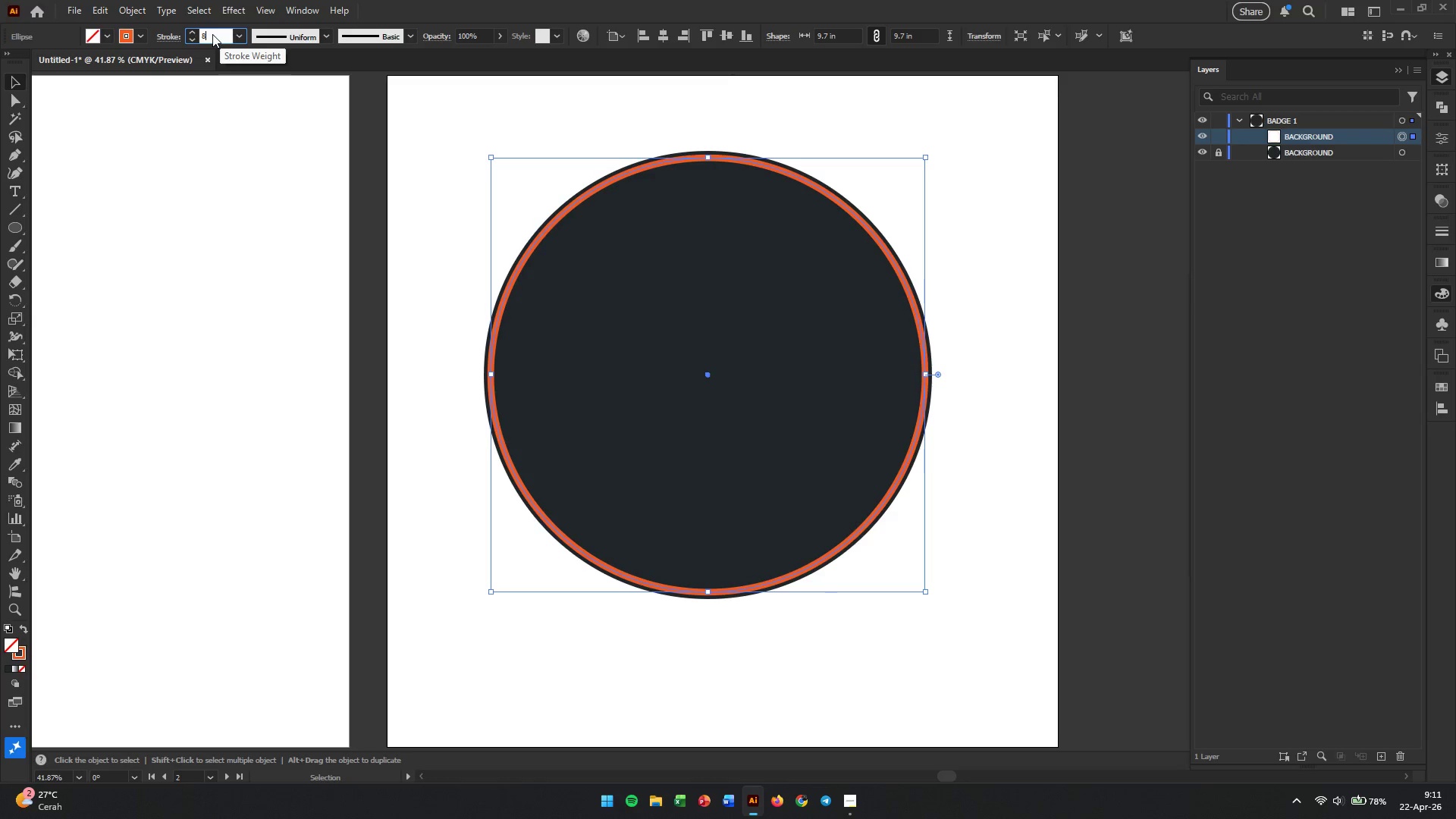 
key(Enter)
 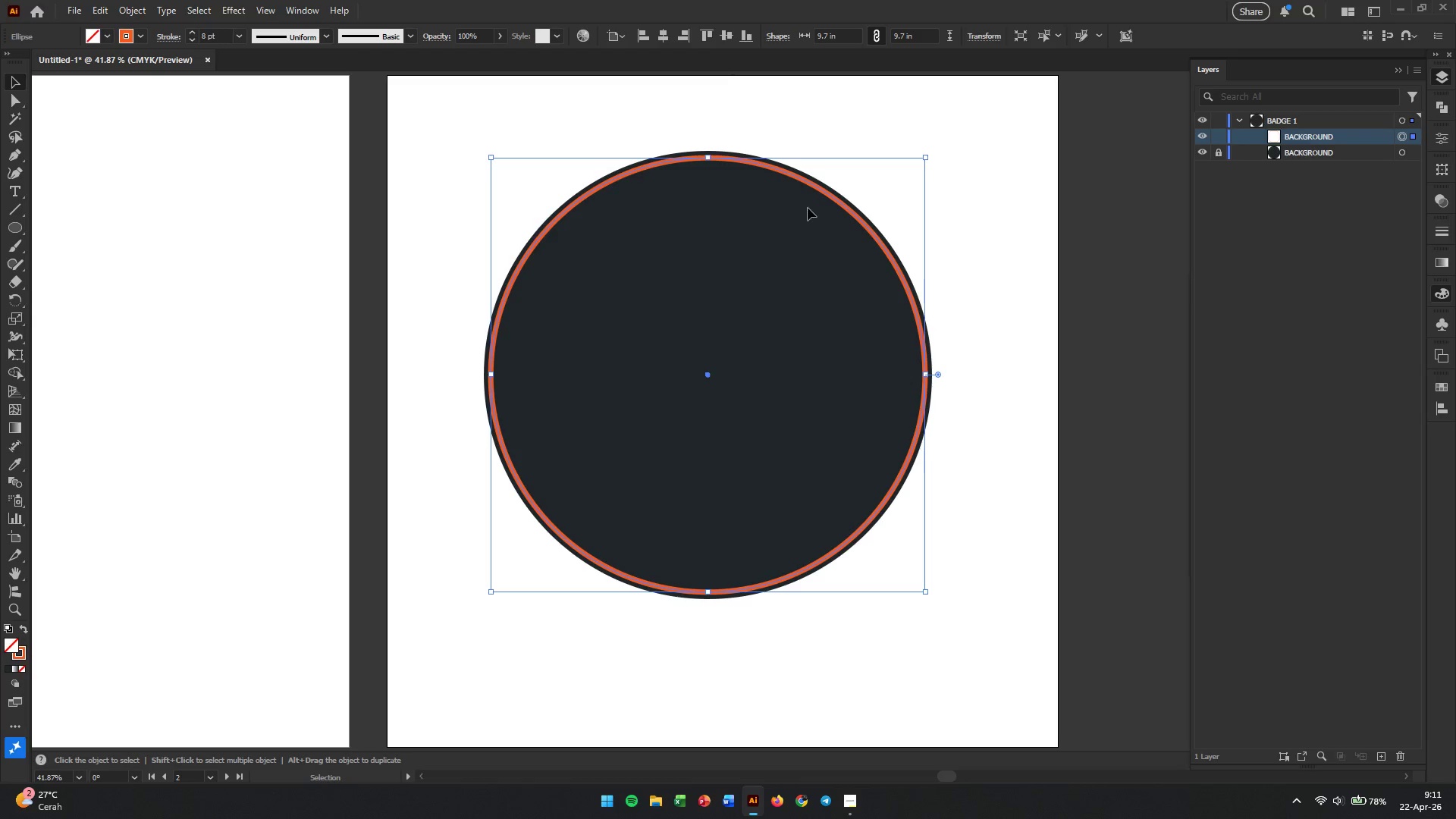 
left_click([985, 292])
 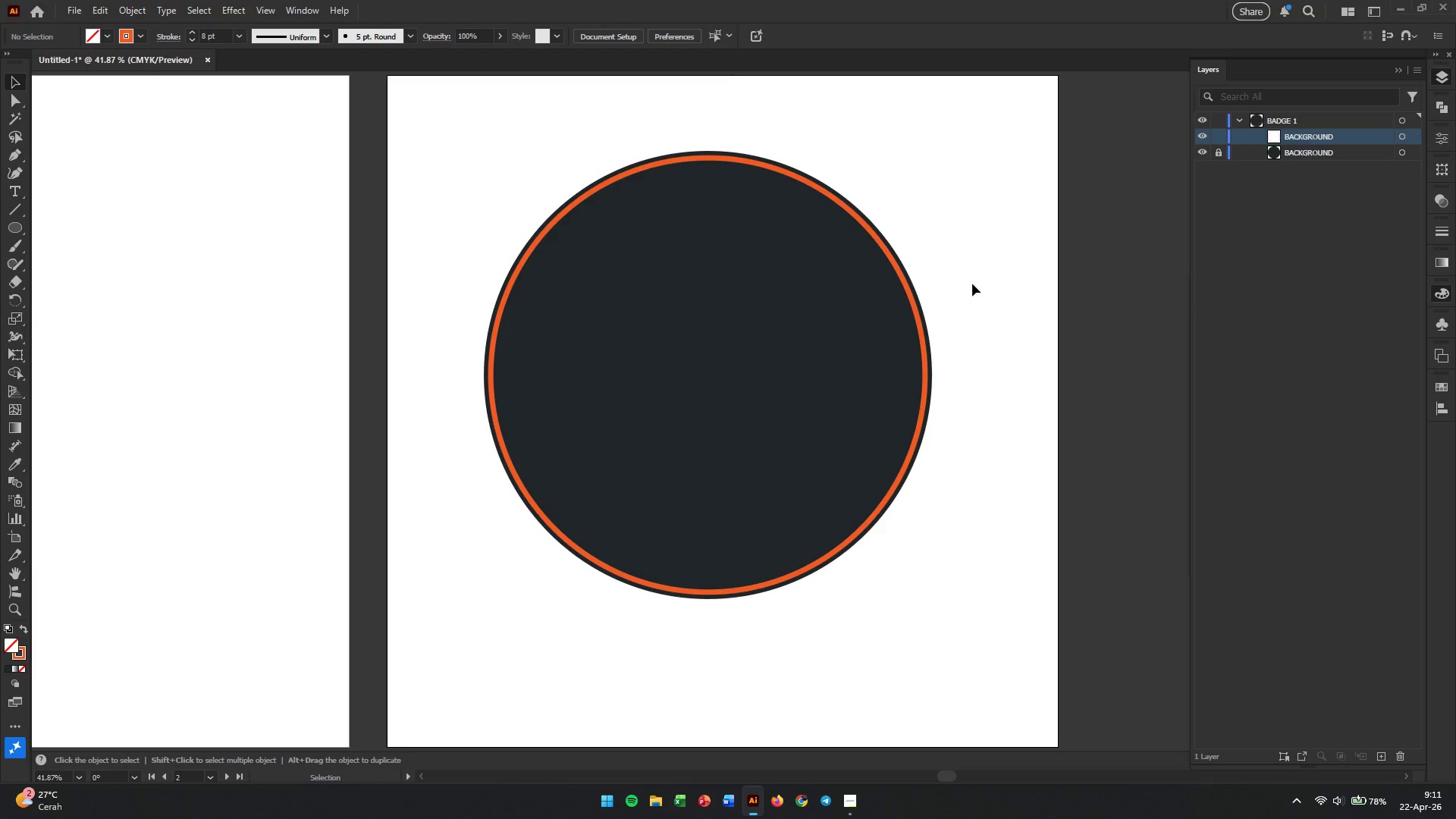 
left_click([896, 263])
 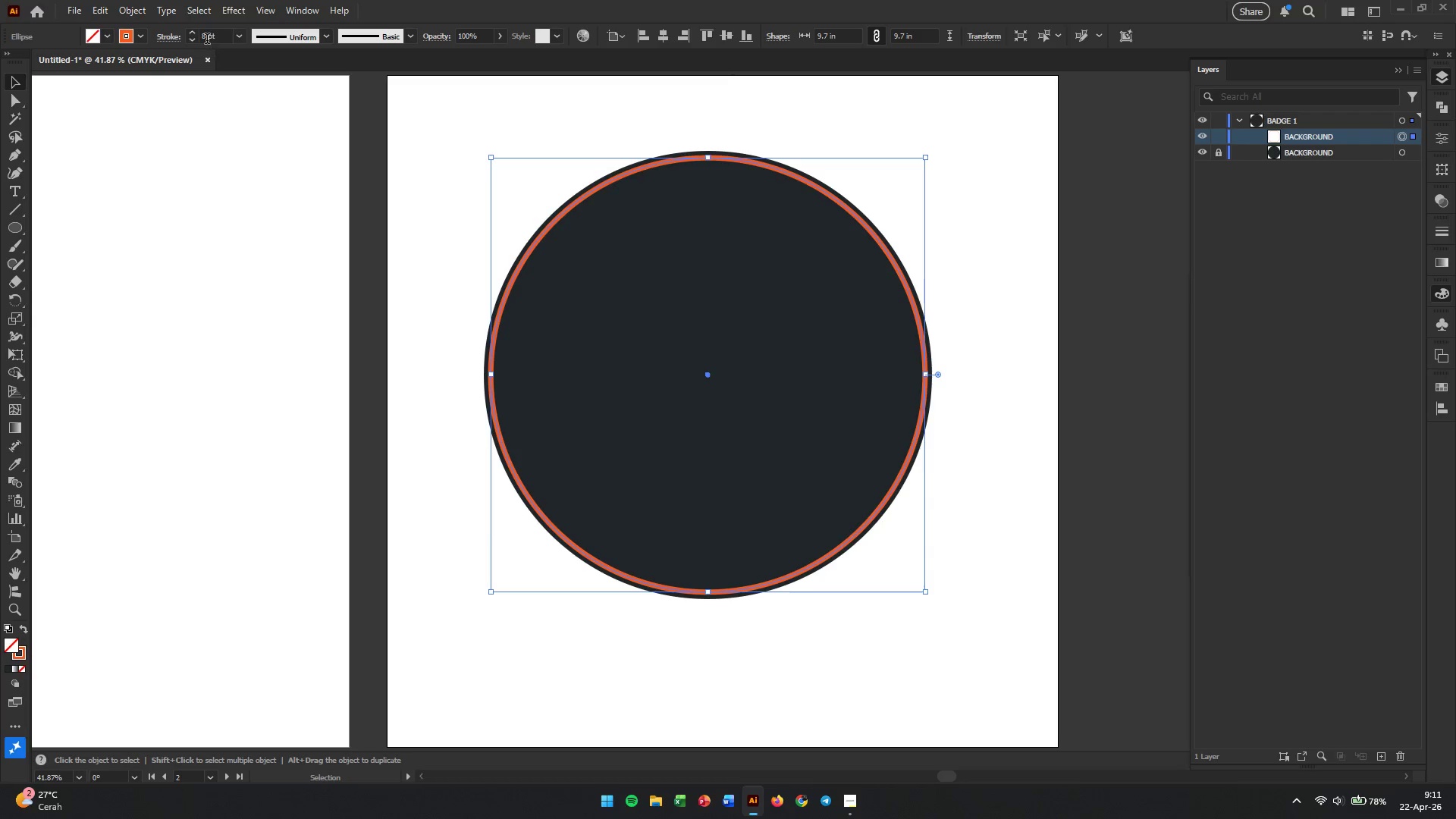 
double_click([208, 39])
 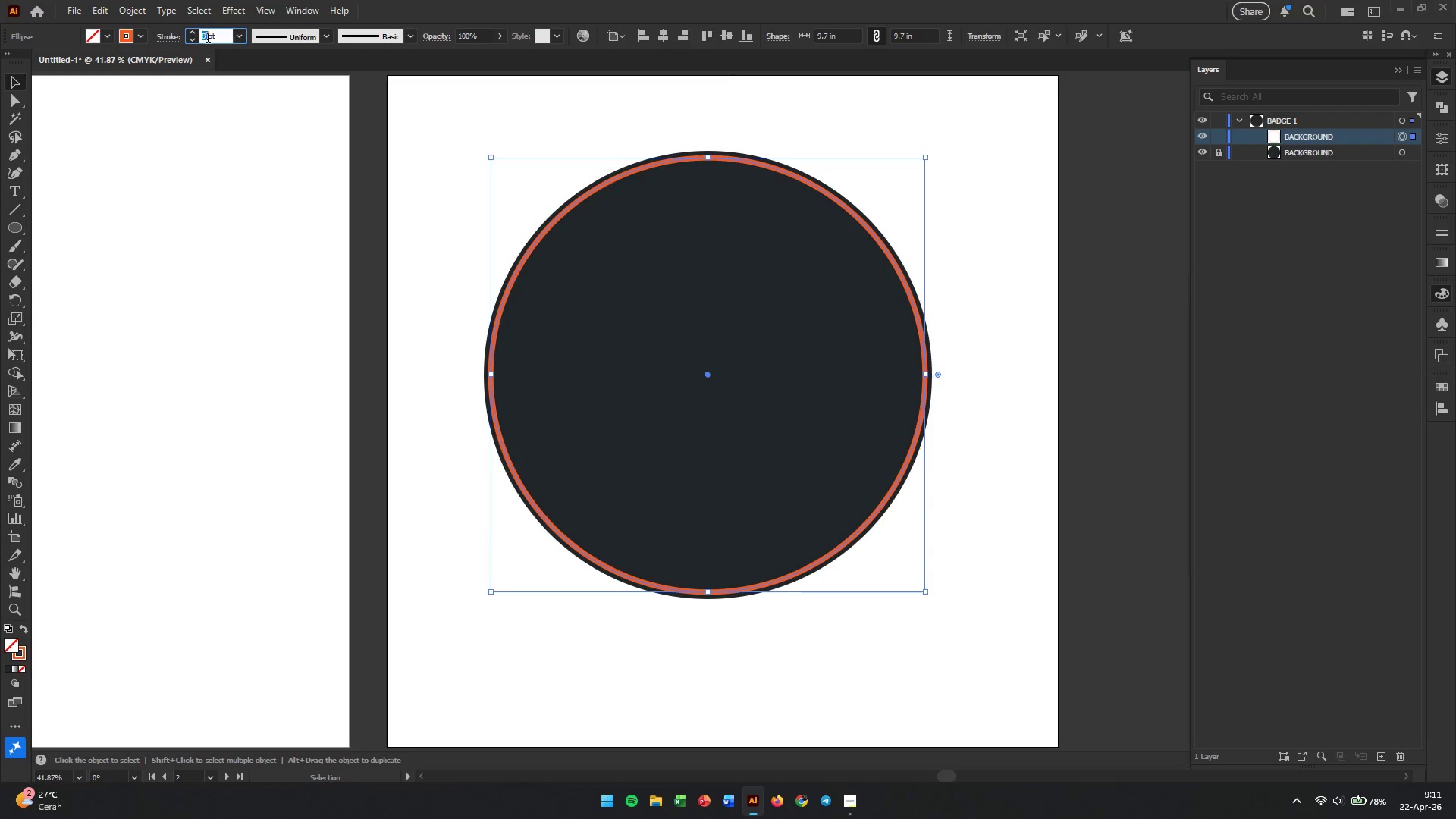 
triple_click([208, 39])
 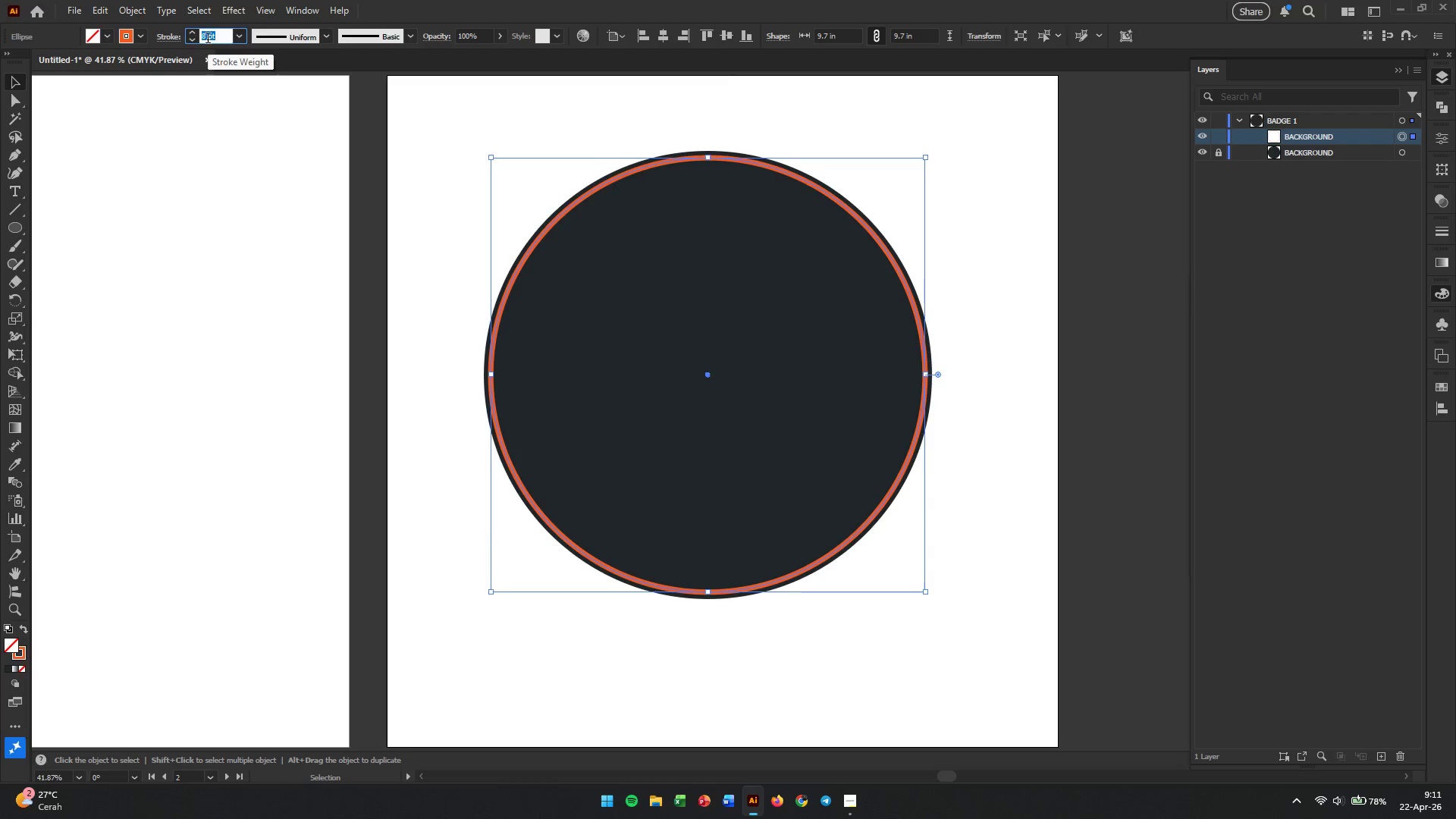 
key(Numpad6)
 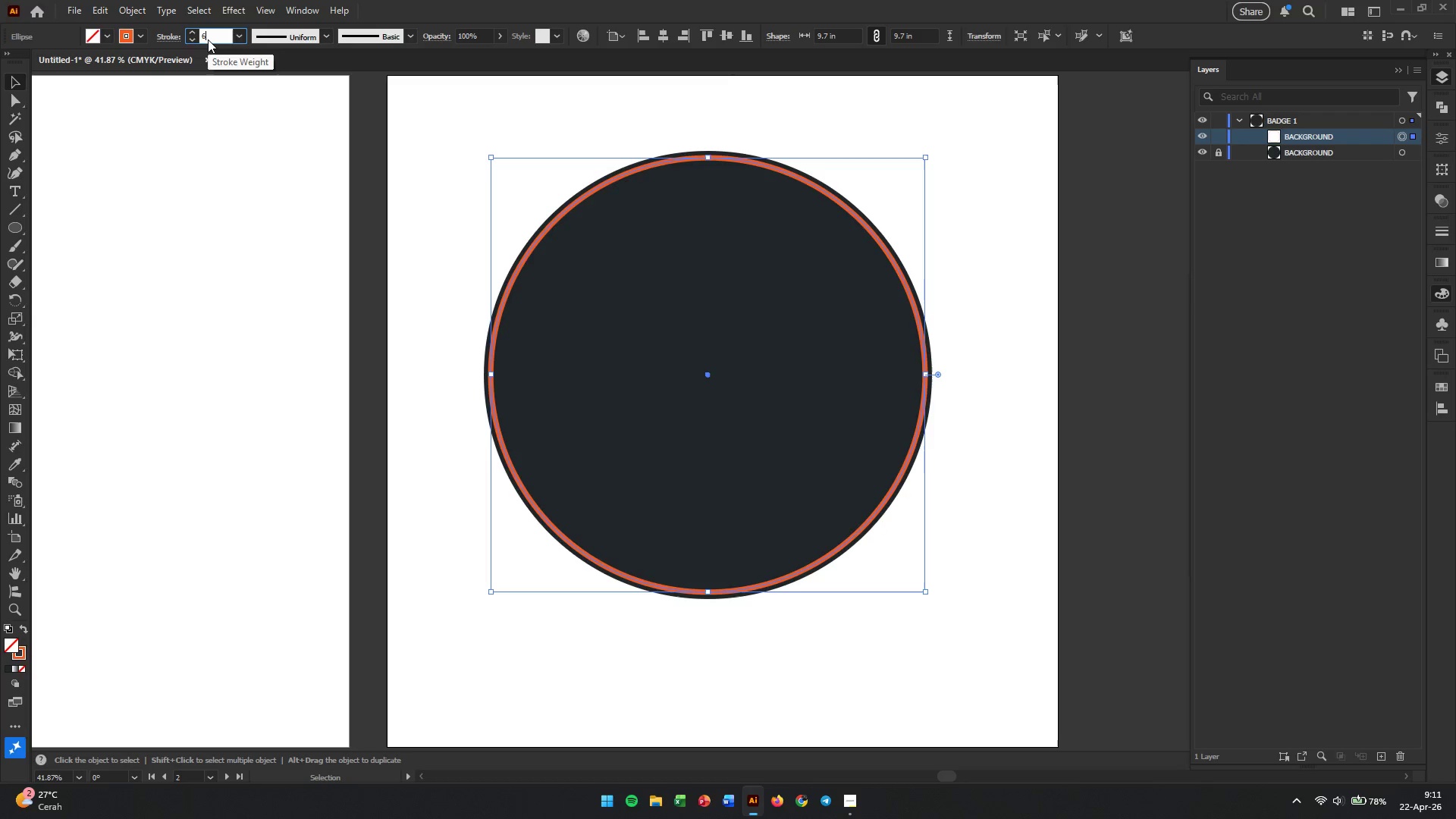 
key(Enter)
 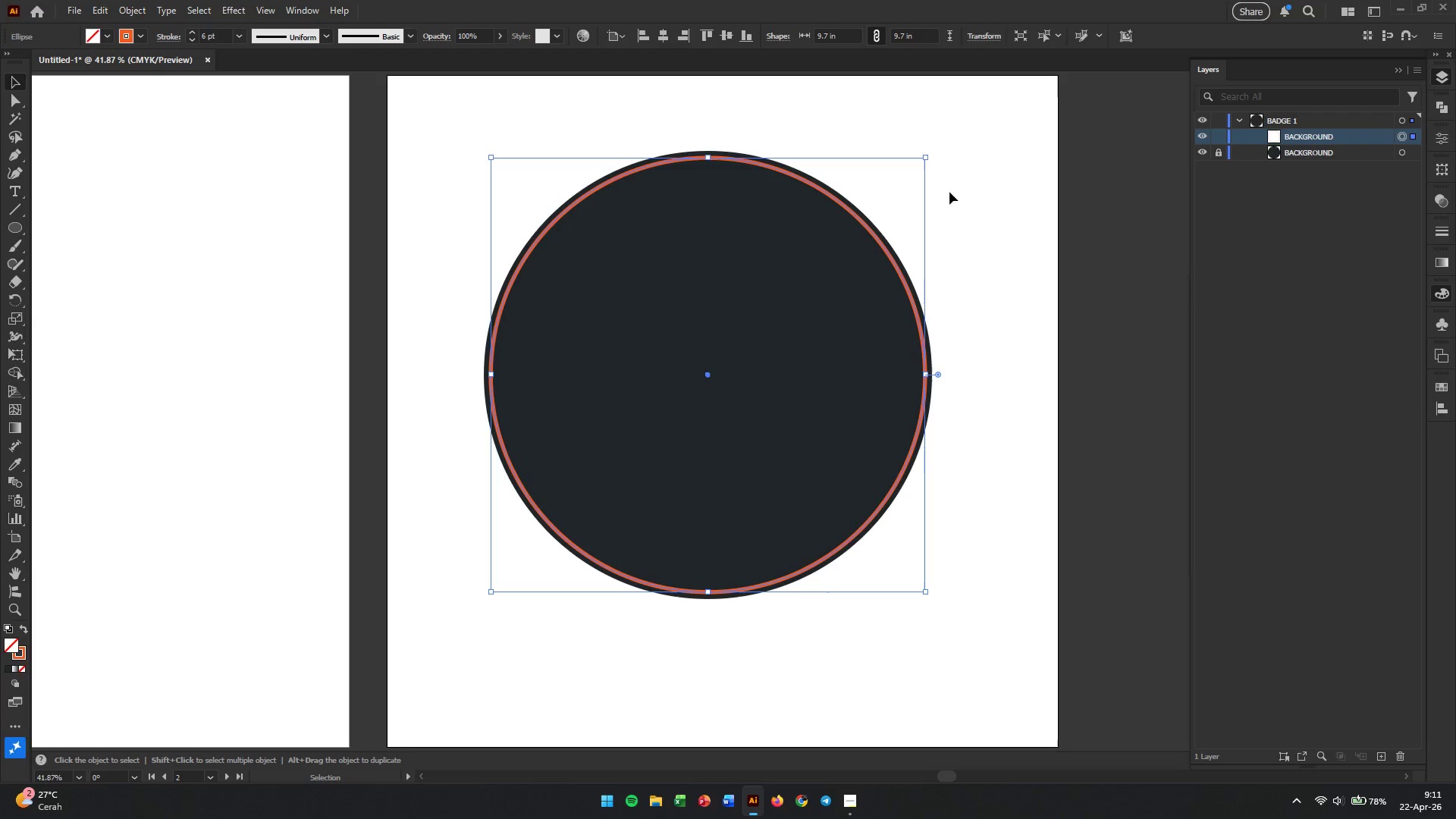 
left_click([1008, 199])
 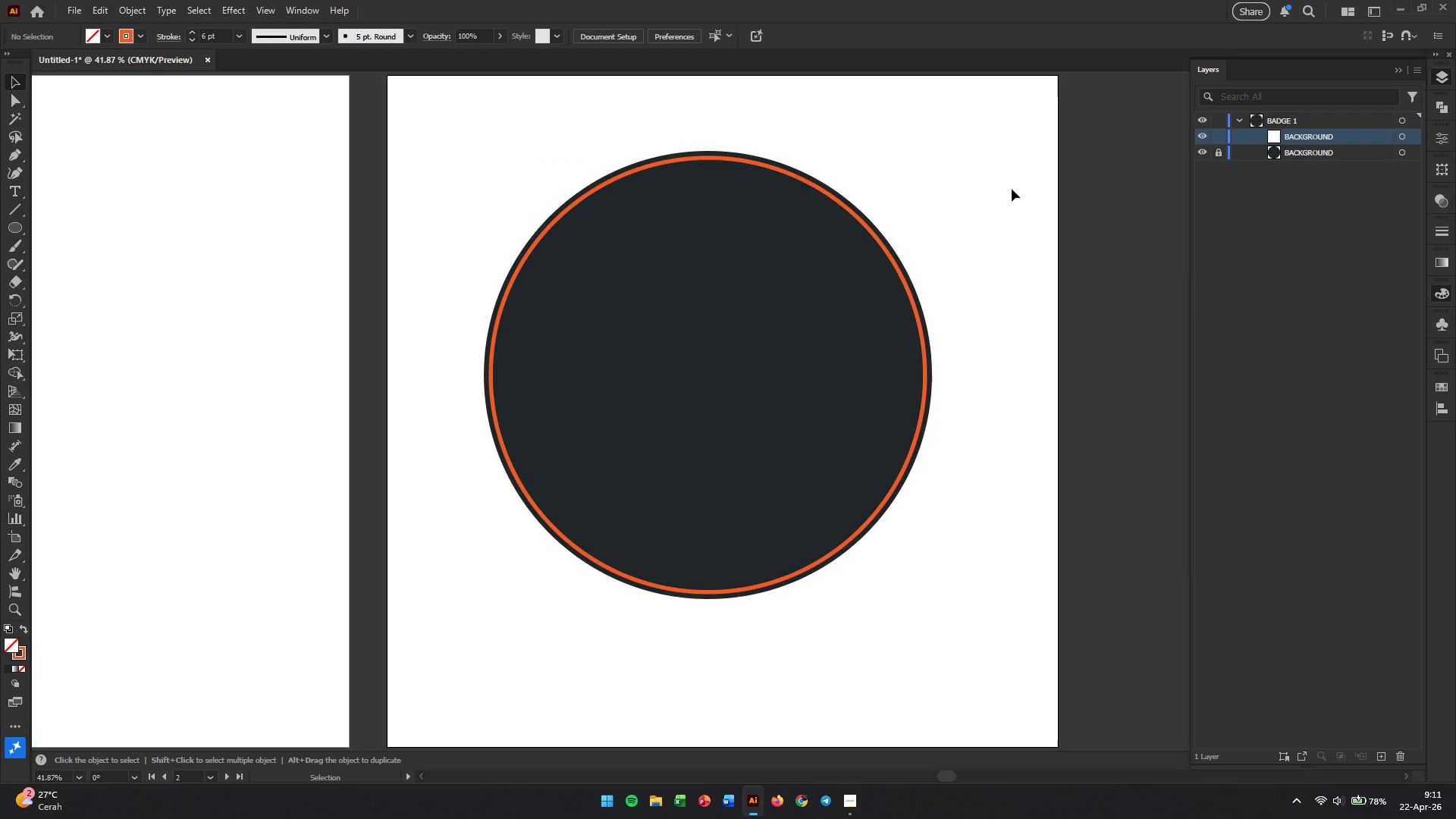 
left_click([894, 259])
 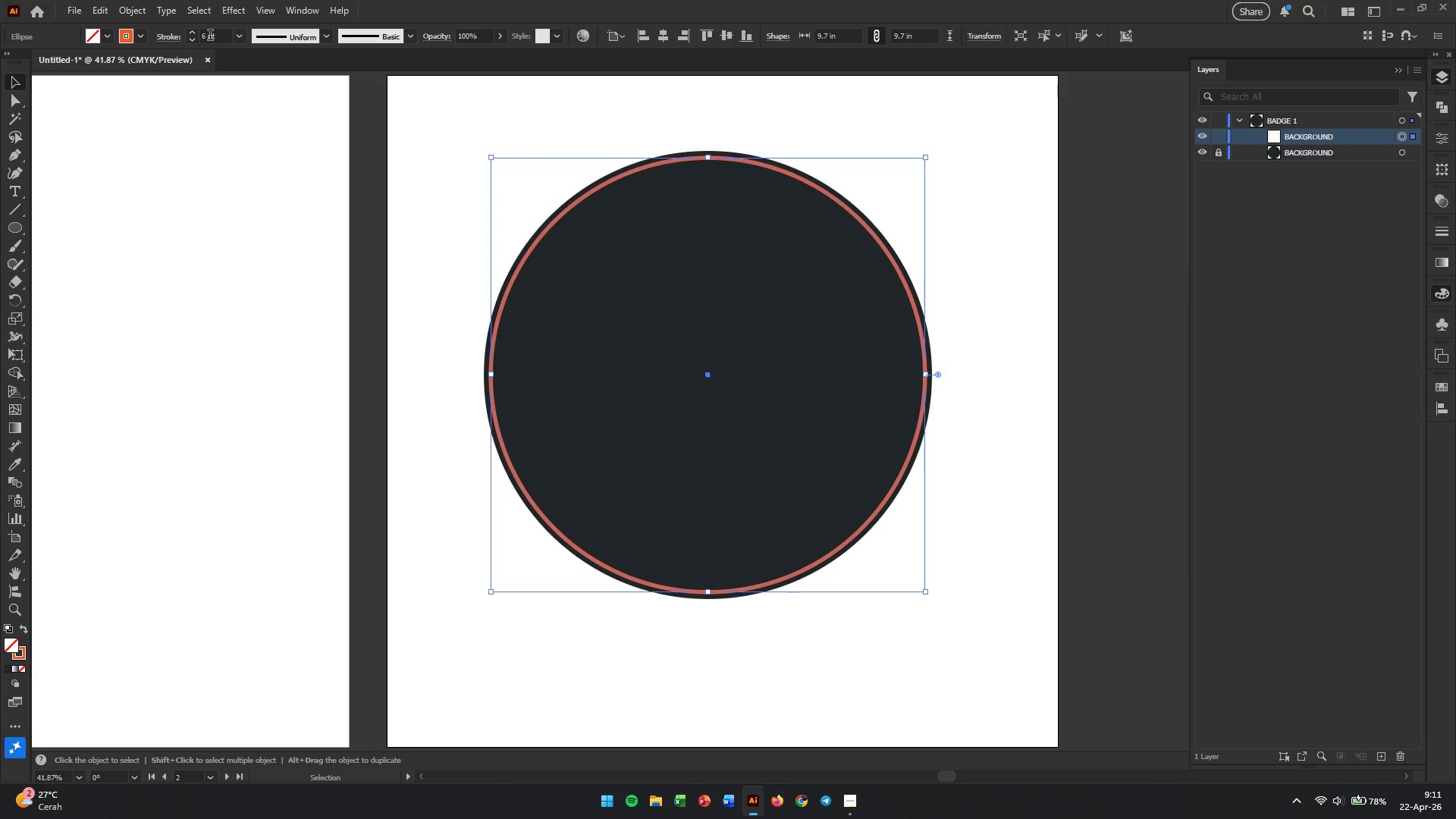 
double_click([209, 36])
 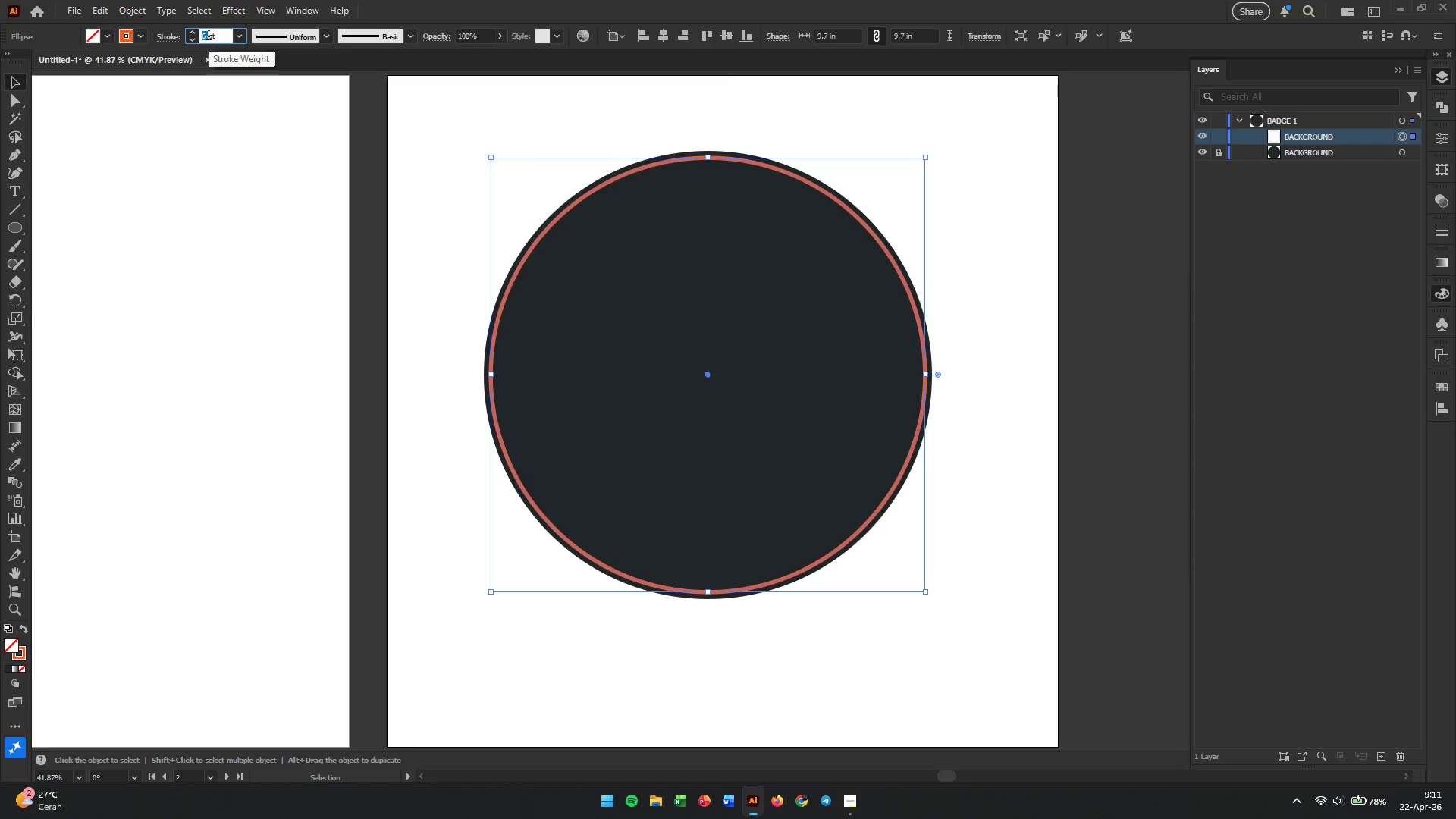 
triple_click([209, 36])
 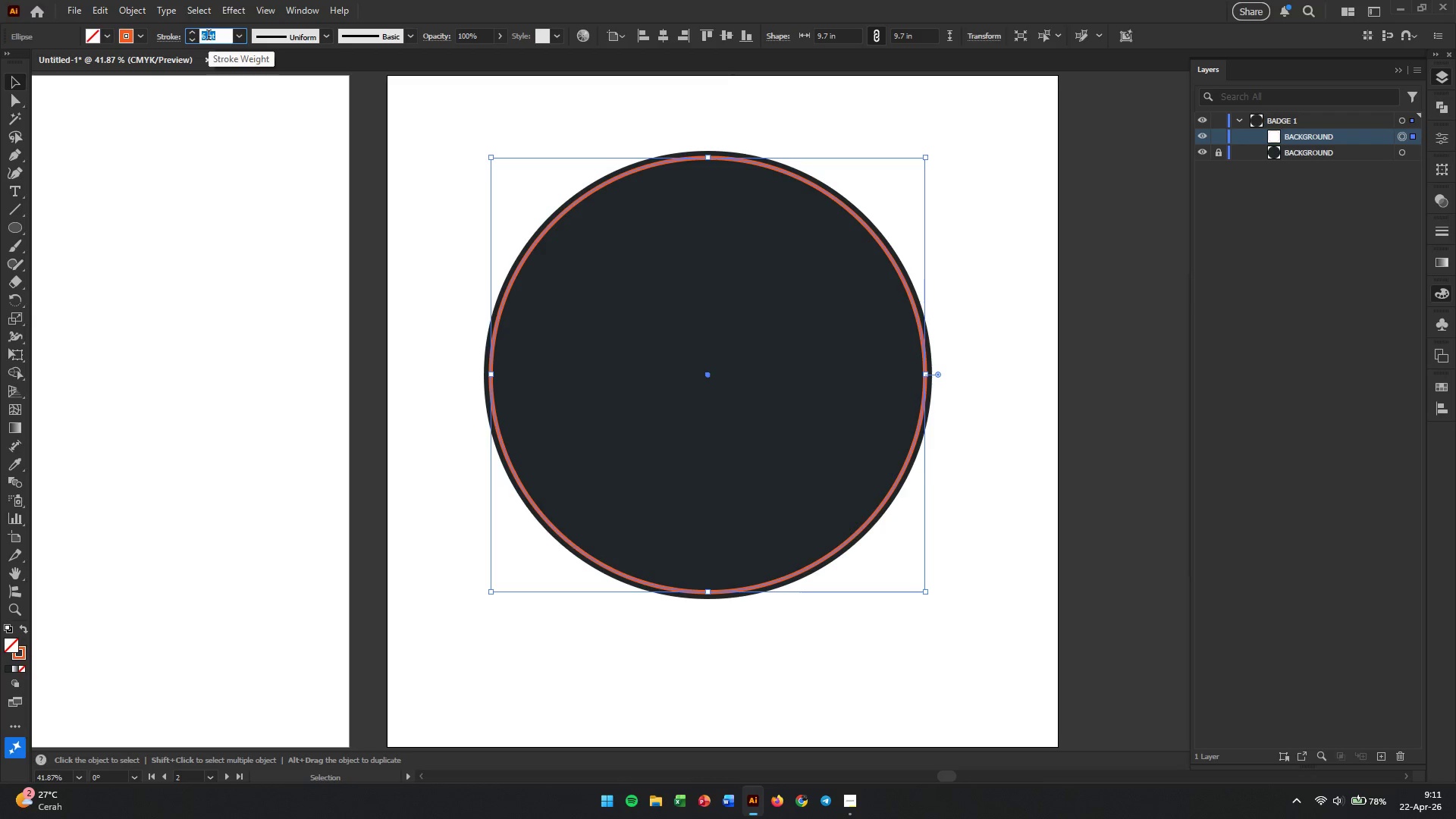 
key(Numpad7)
 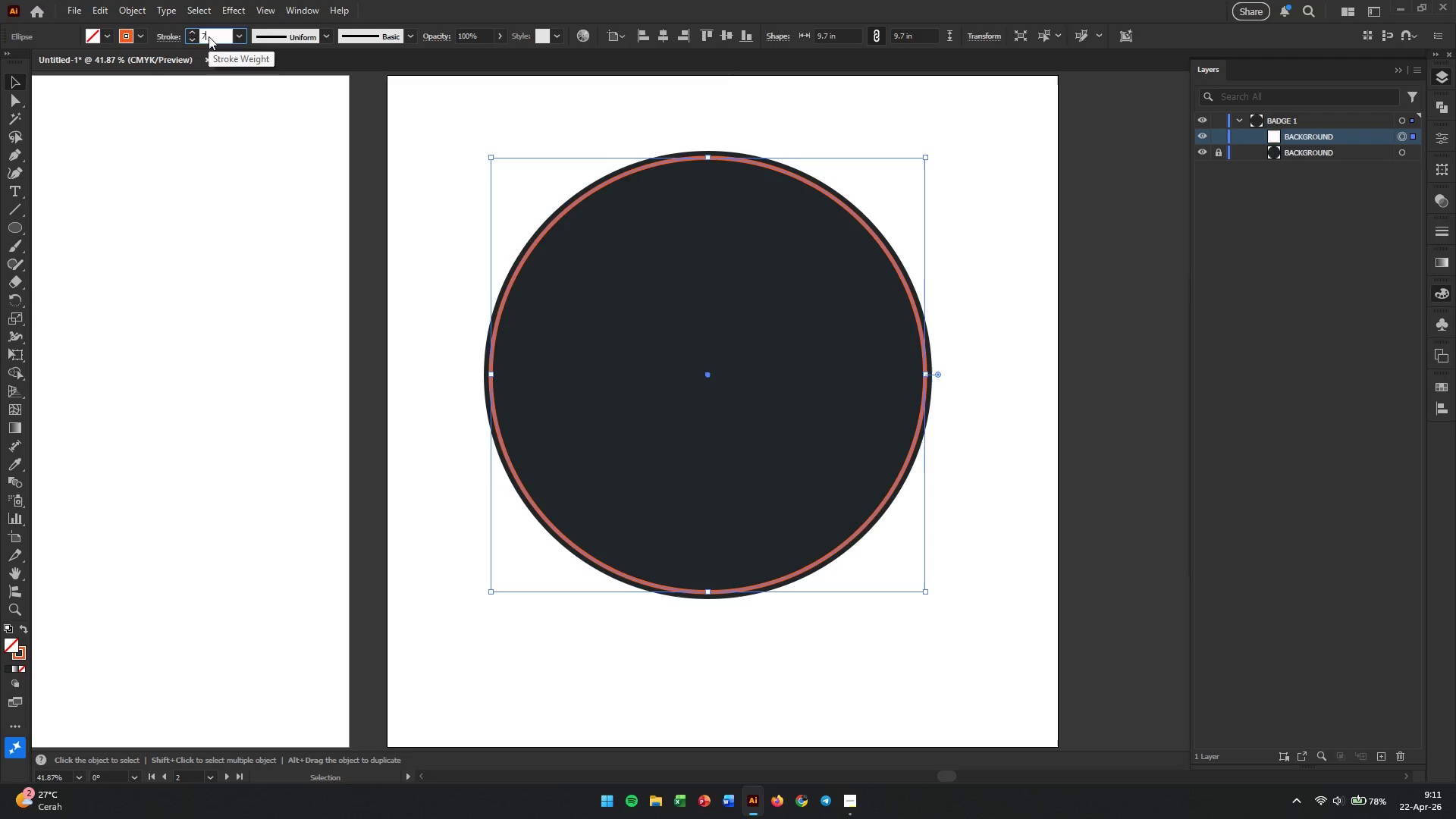 
key(Enter)
 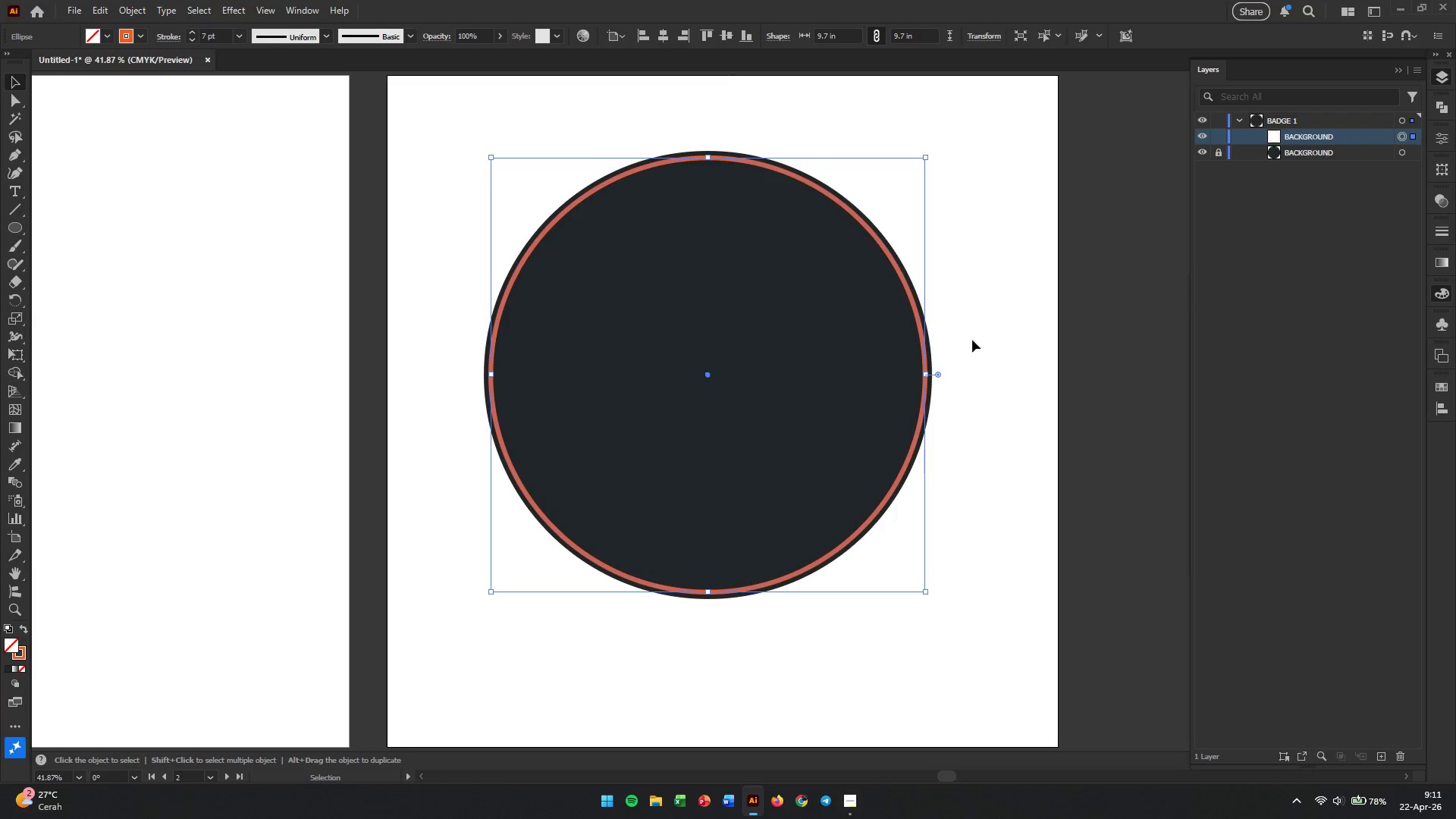 
left_click([1084, 262])
 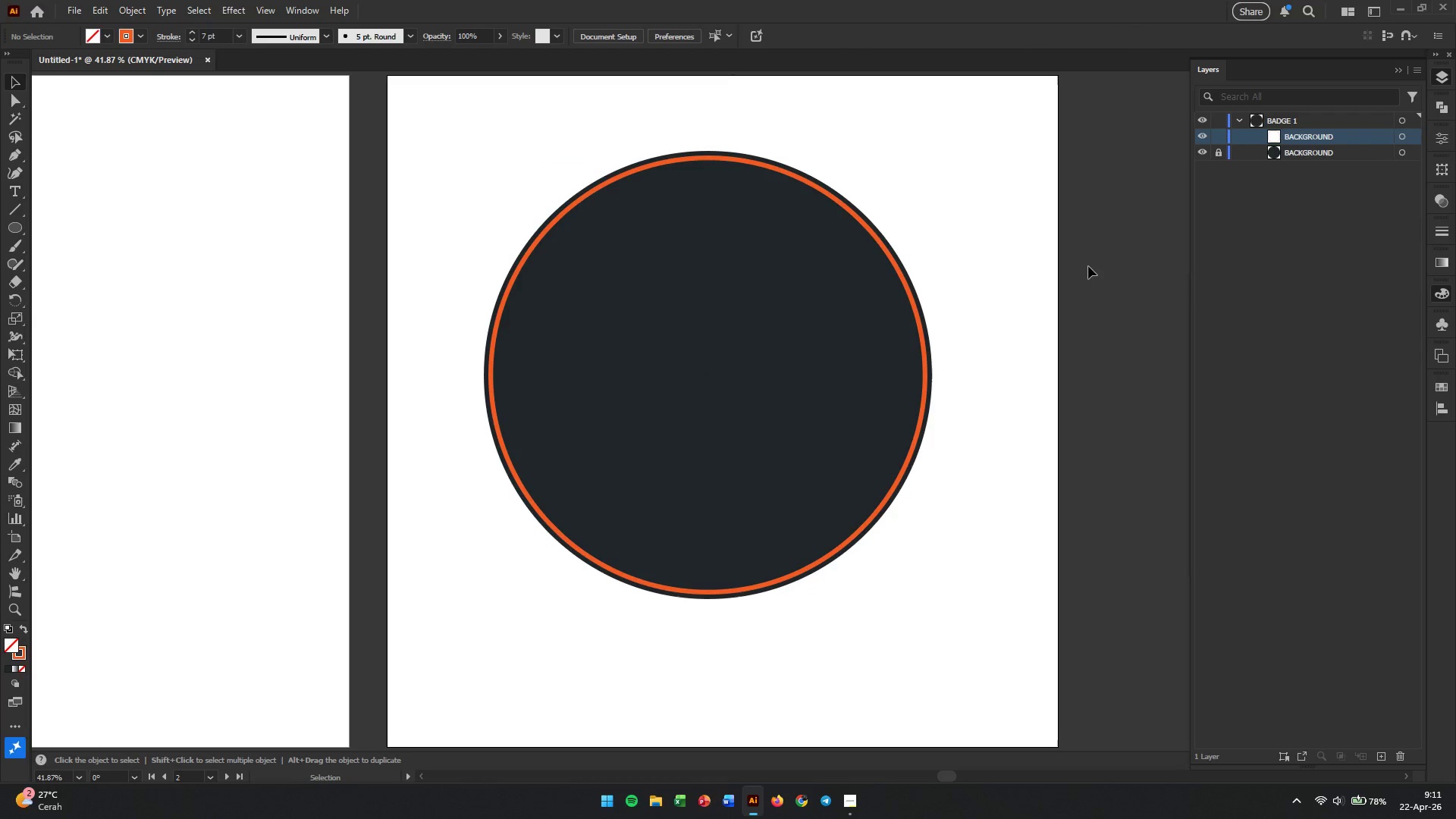 
left_click([906, 289])
 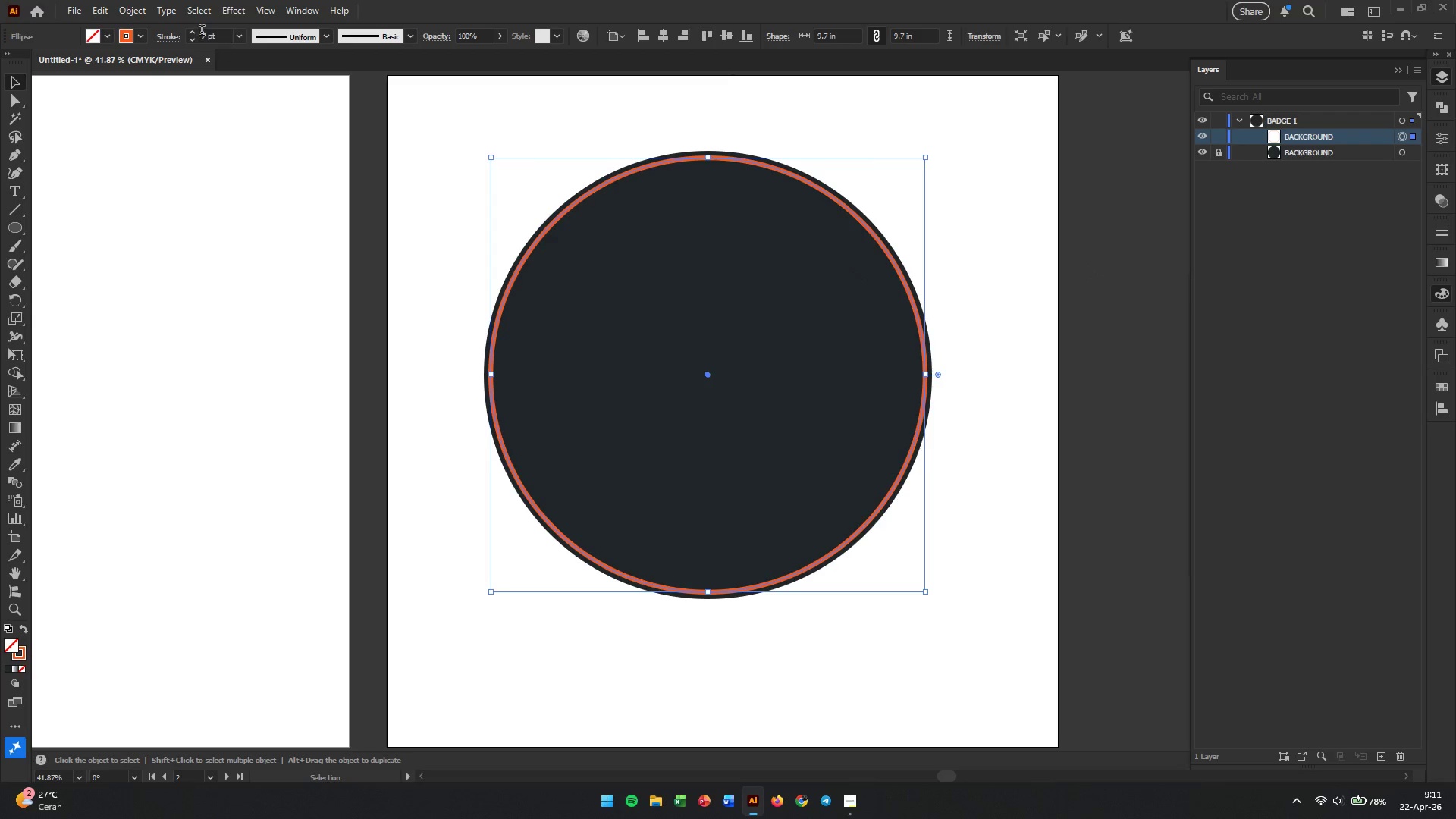 
double_click([202, 32])
 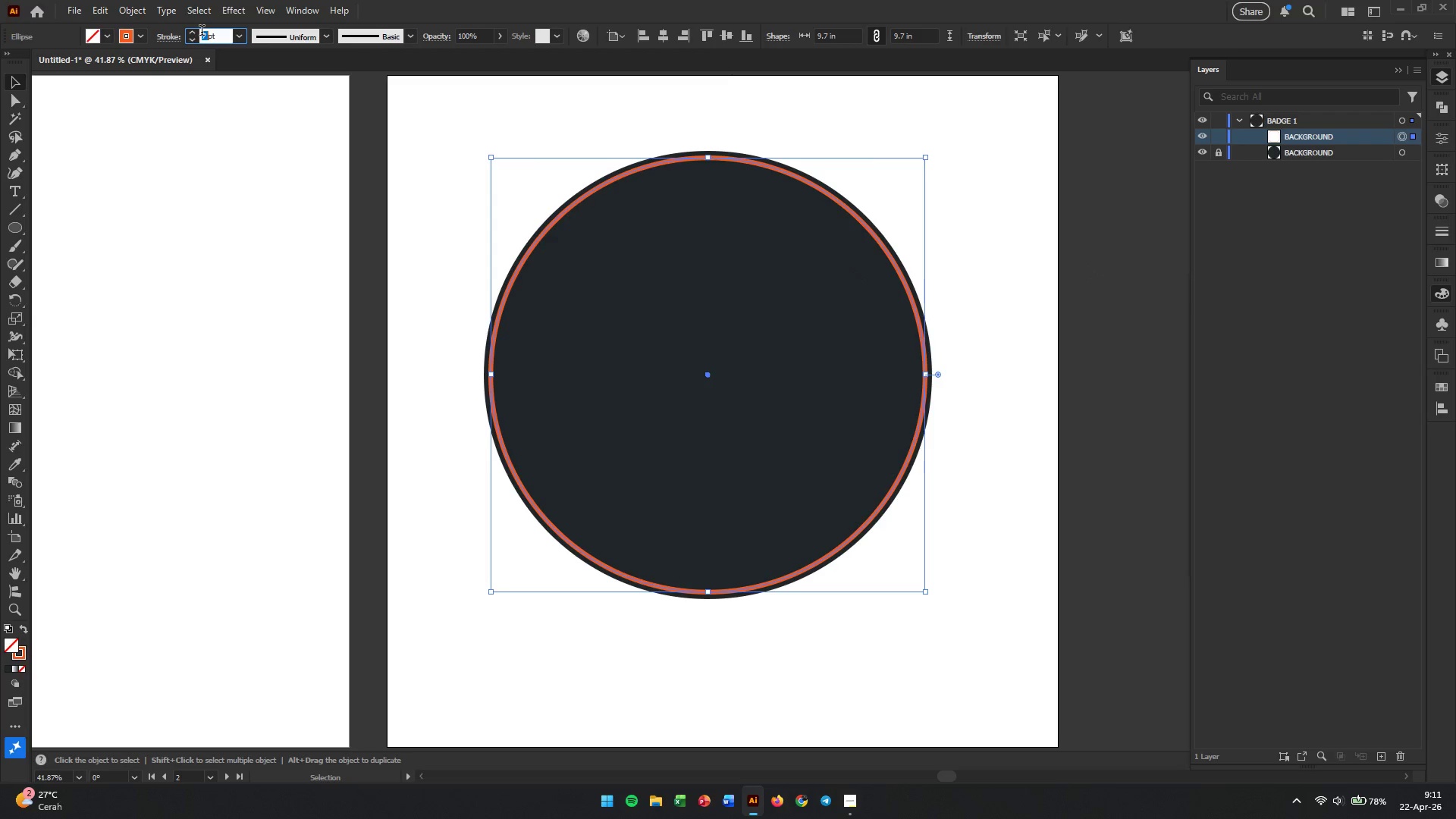 
triple_click([202, 32])
 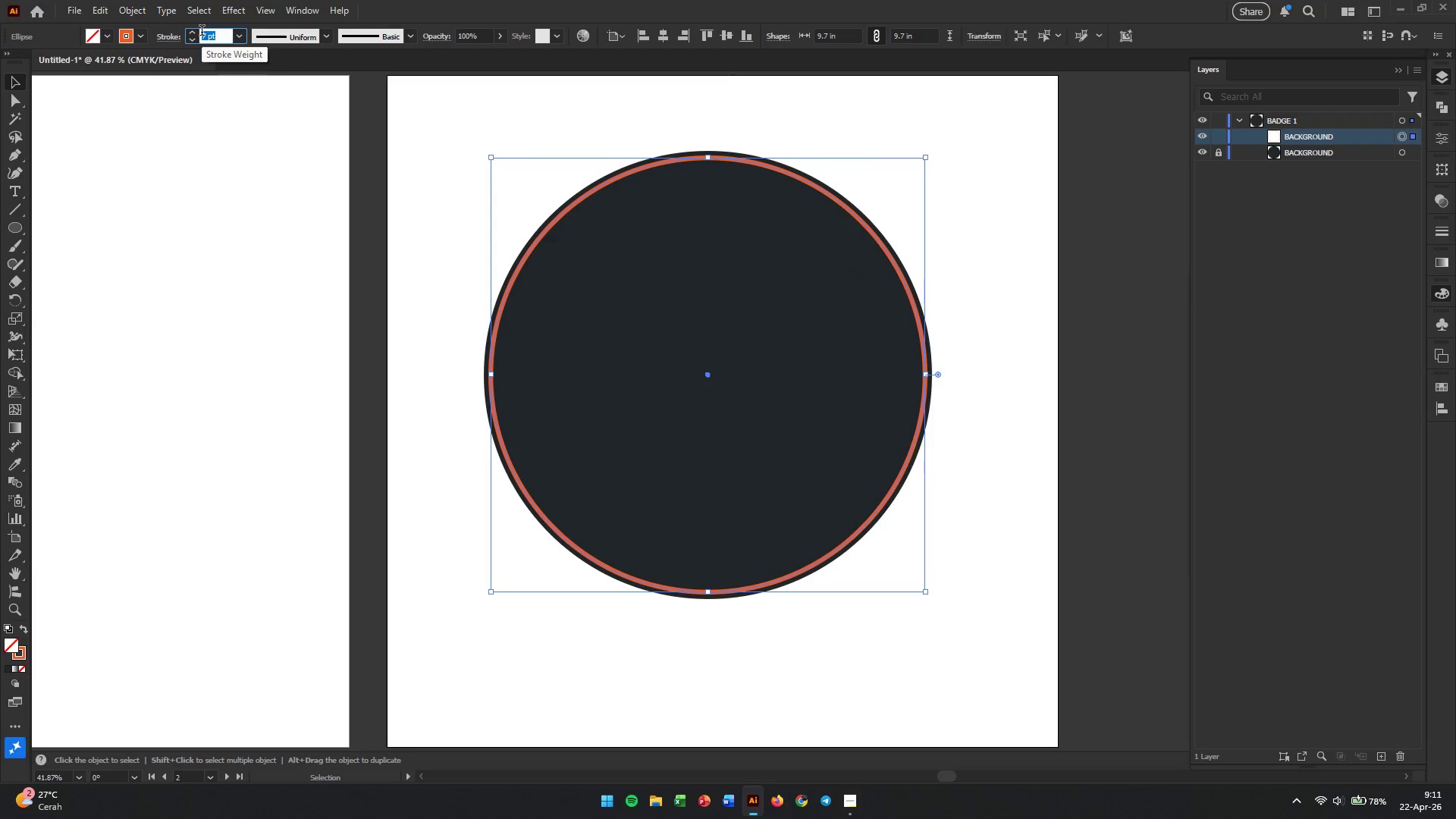 
key(Numpad8)
 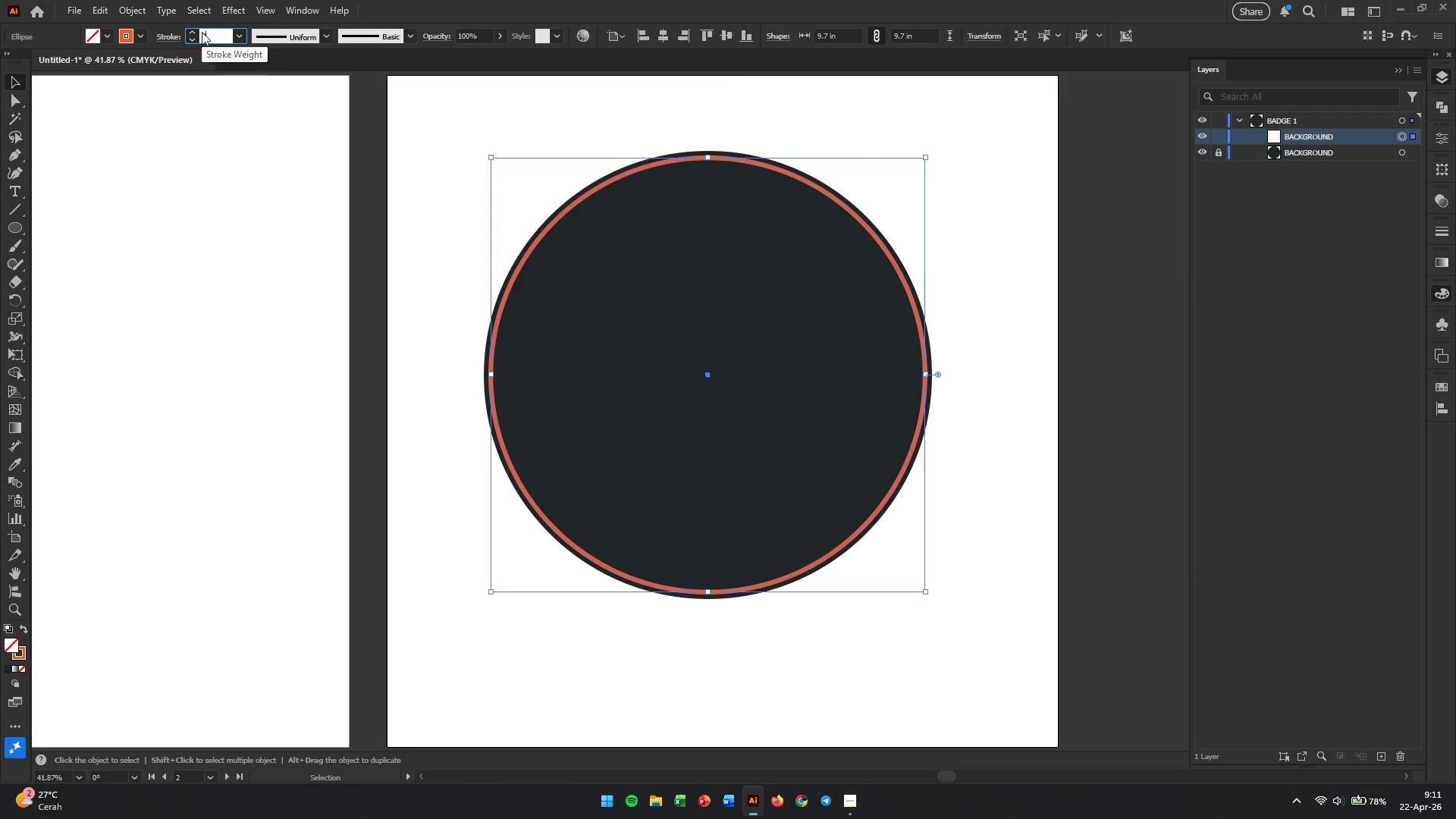 
key(Enter)
 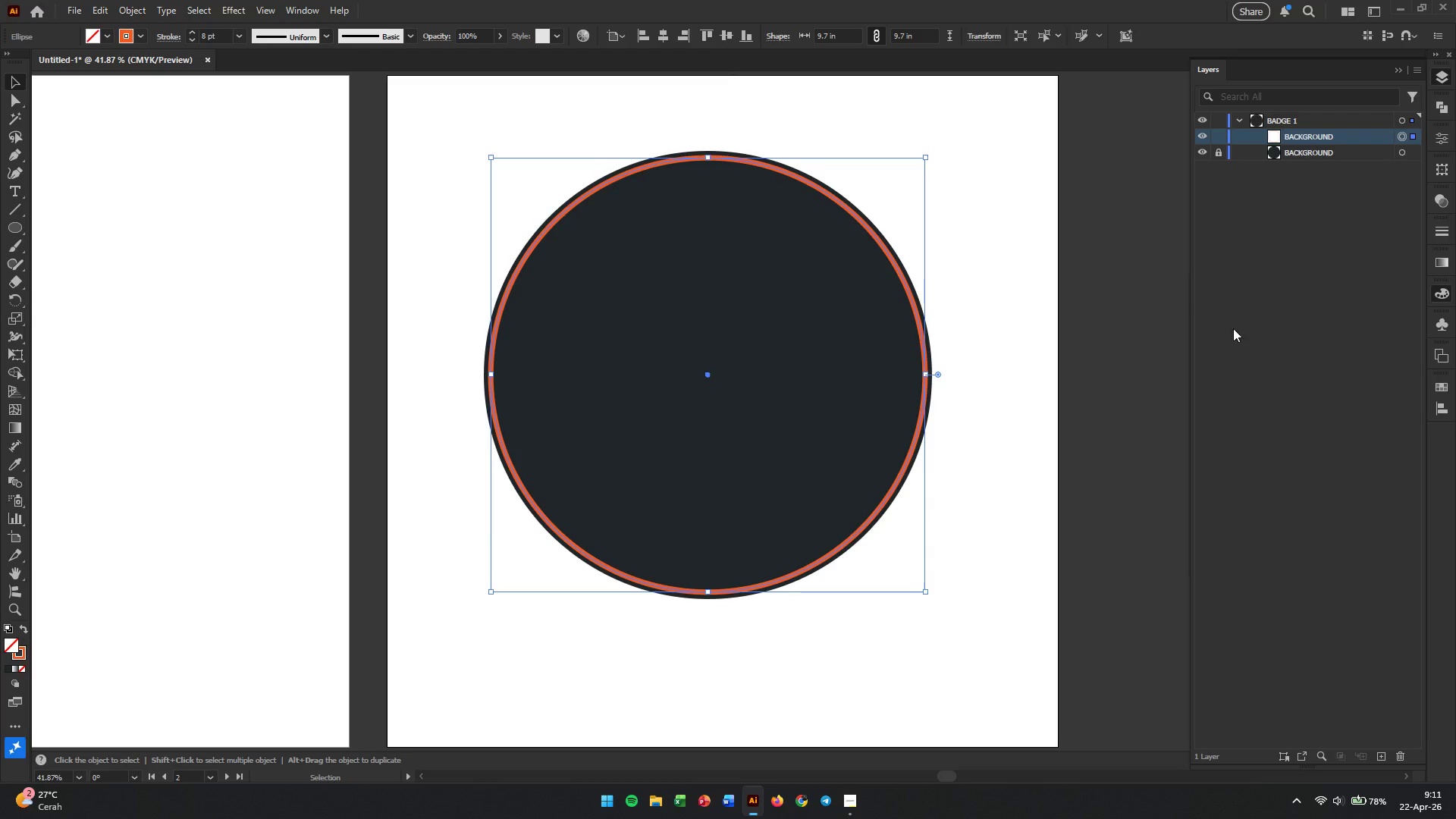 
left_click([951, 256])
 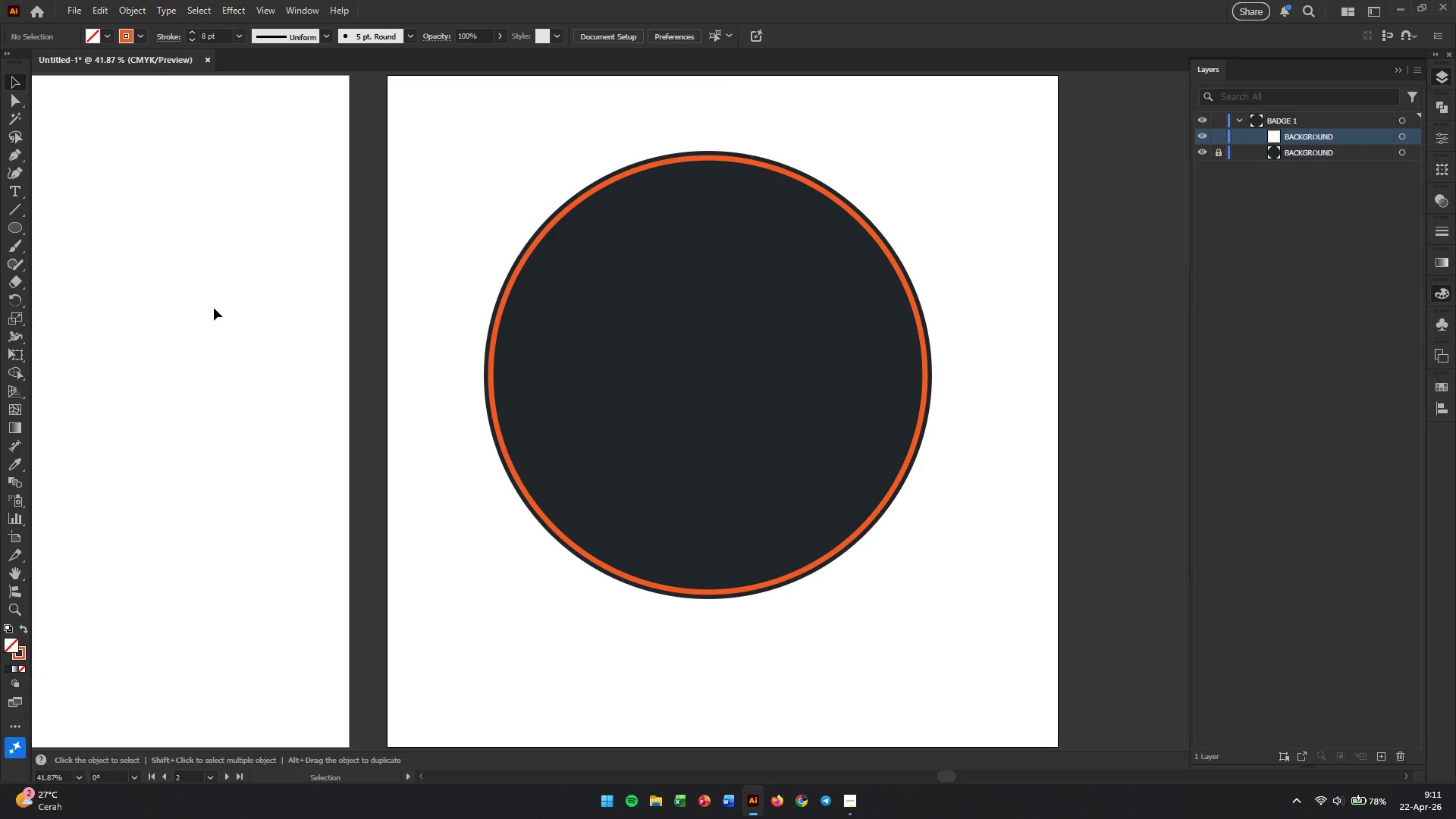 
wait(15.75)
 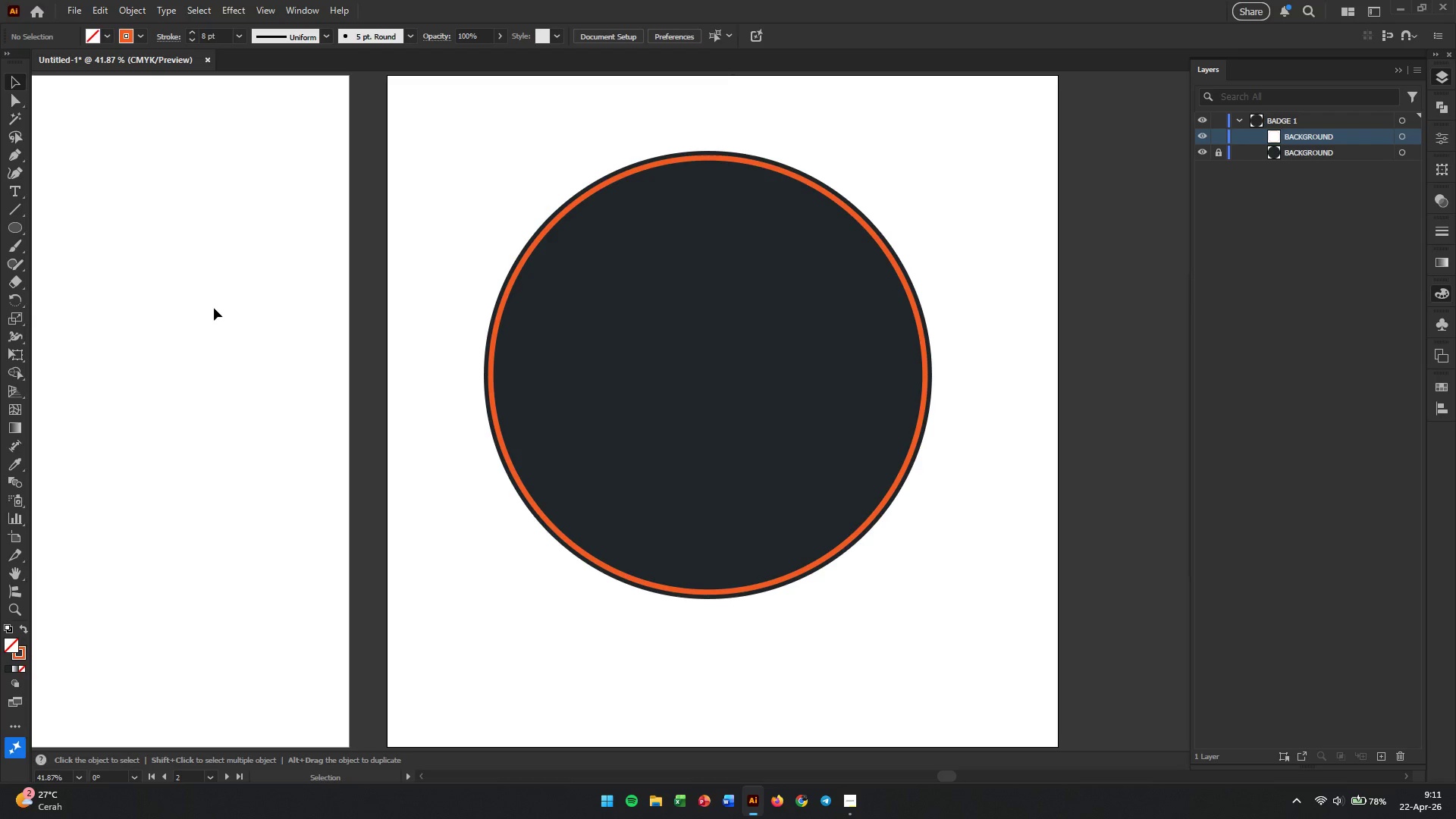 
left_click([15, 192])
 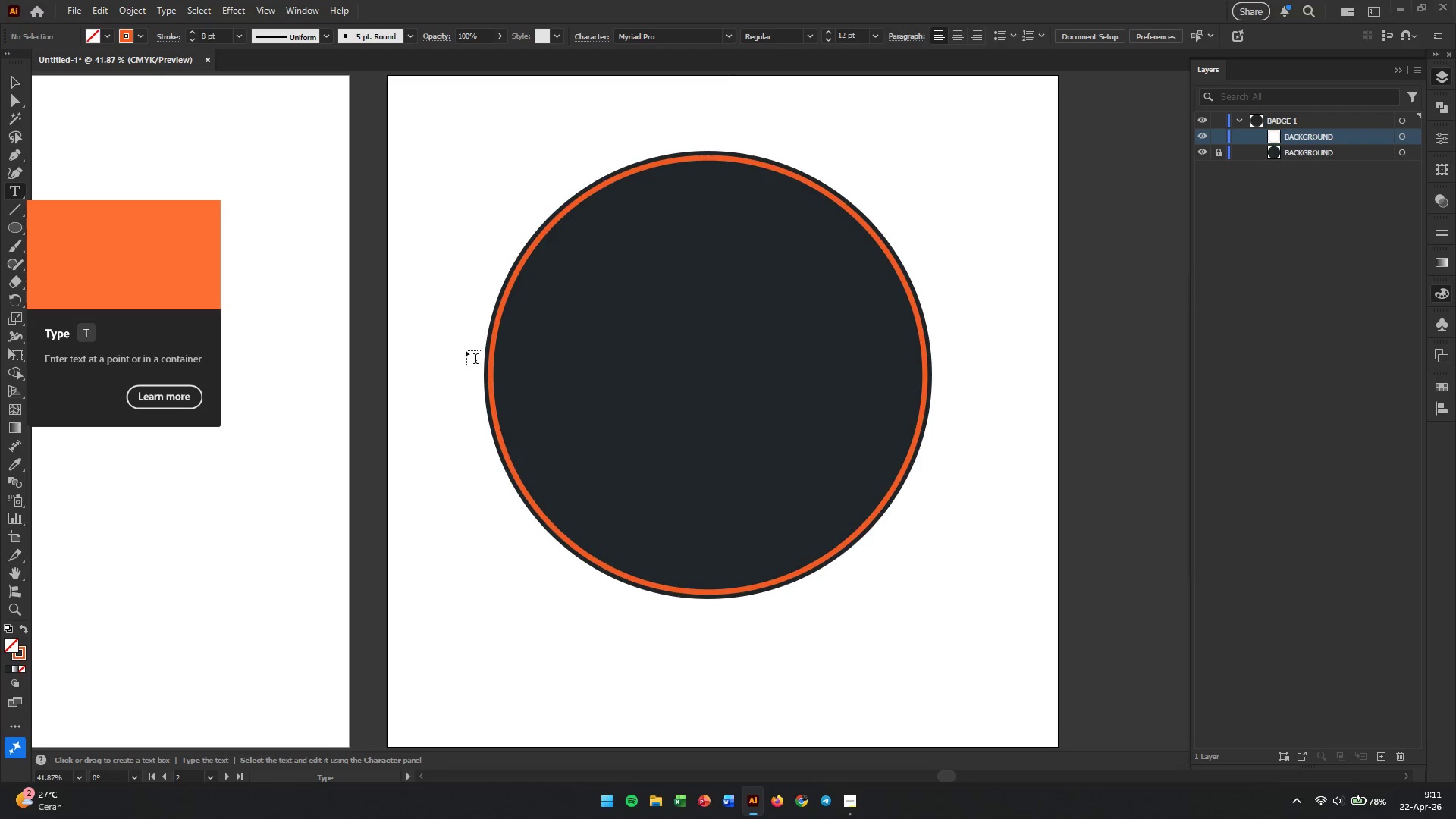 
scroll: coordinate [557, 391], scroll_direction: up, amount: 4.0
 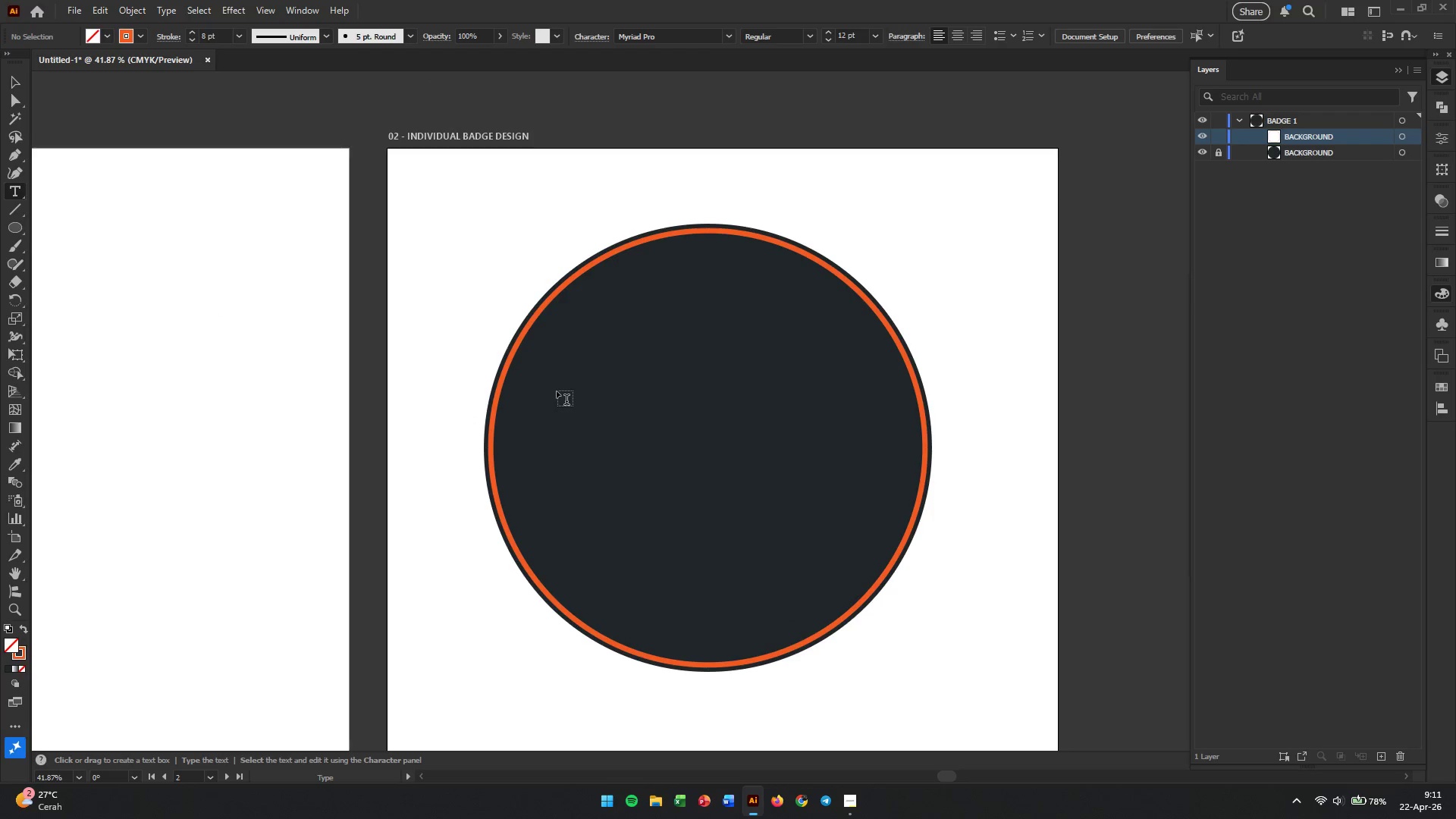 
scroll: coordinate [559, 391], scroll_direction: down, amount: 12.0
 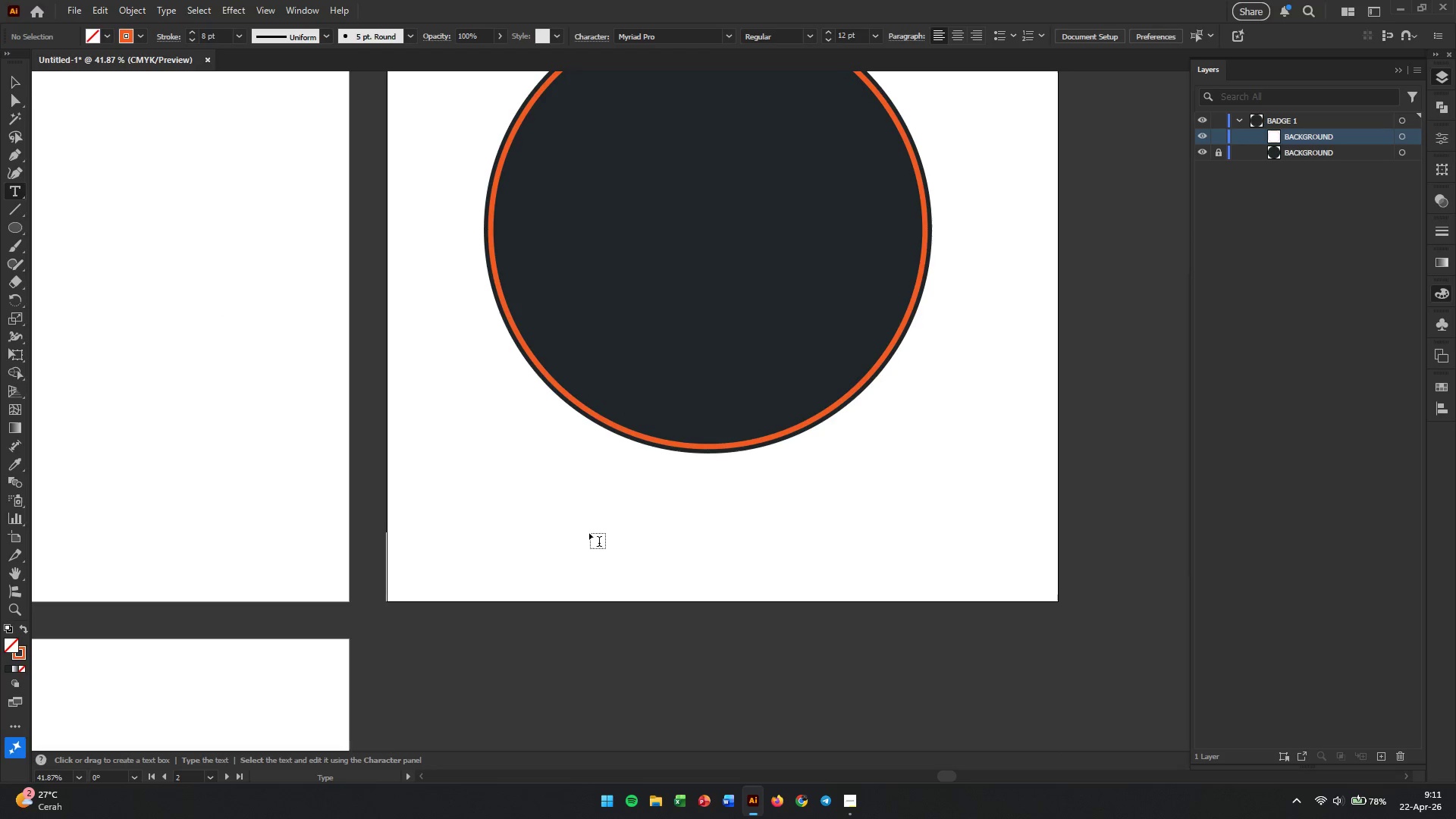 
left_click([544, 533])
 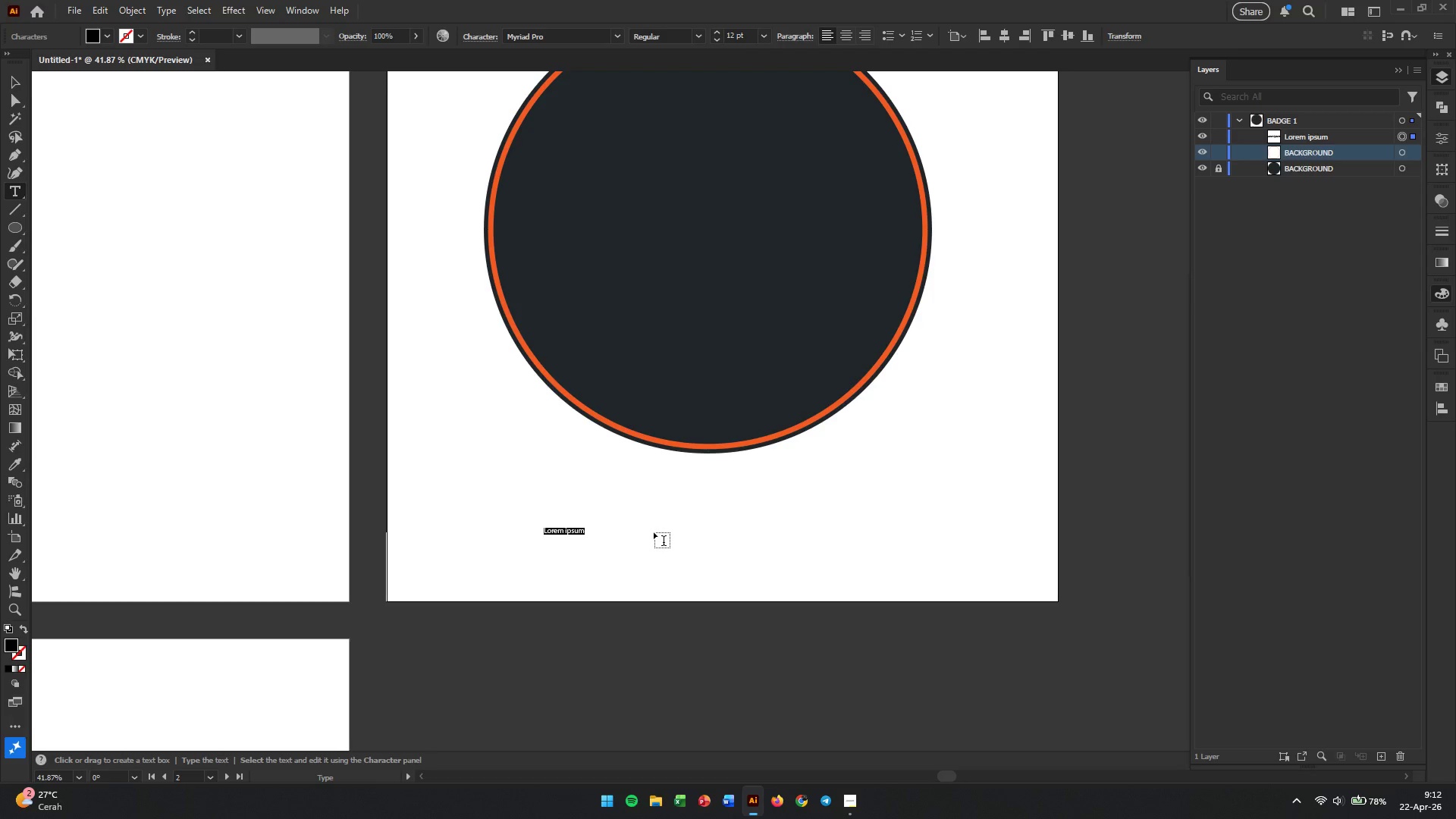 
type(LIQUID LOGIC)
 